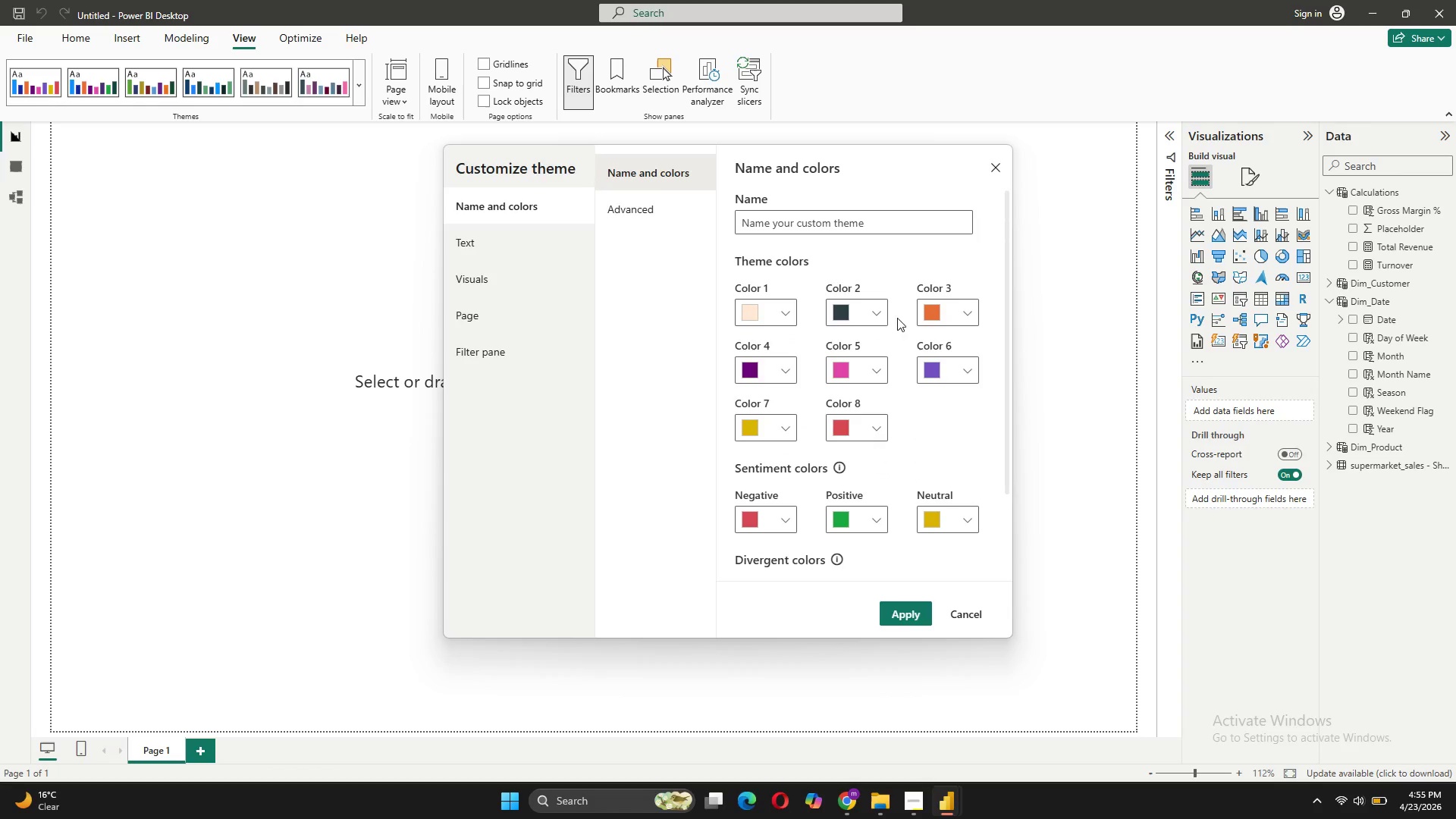 
left_click([750, 309])
 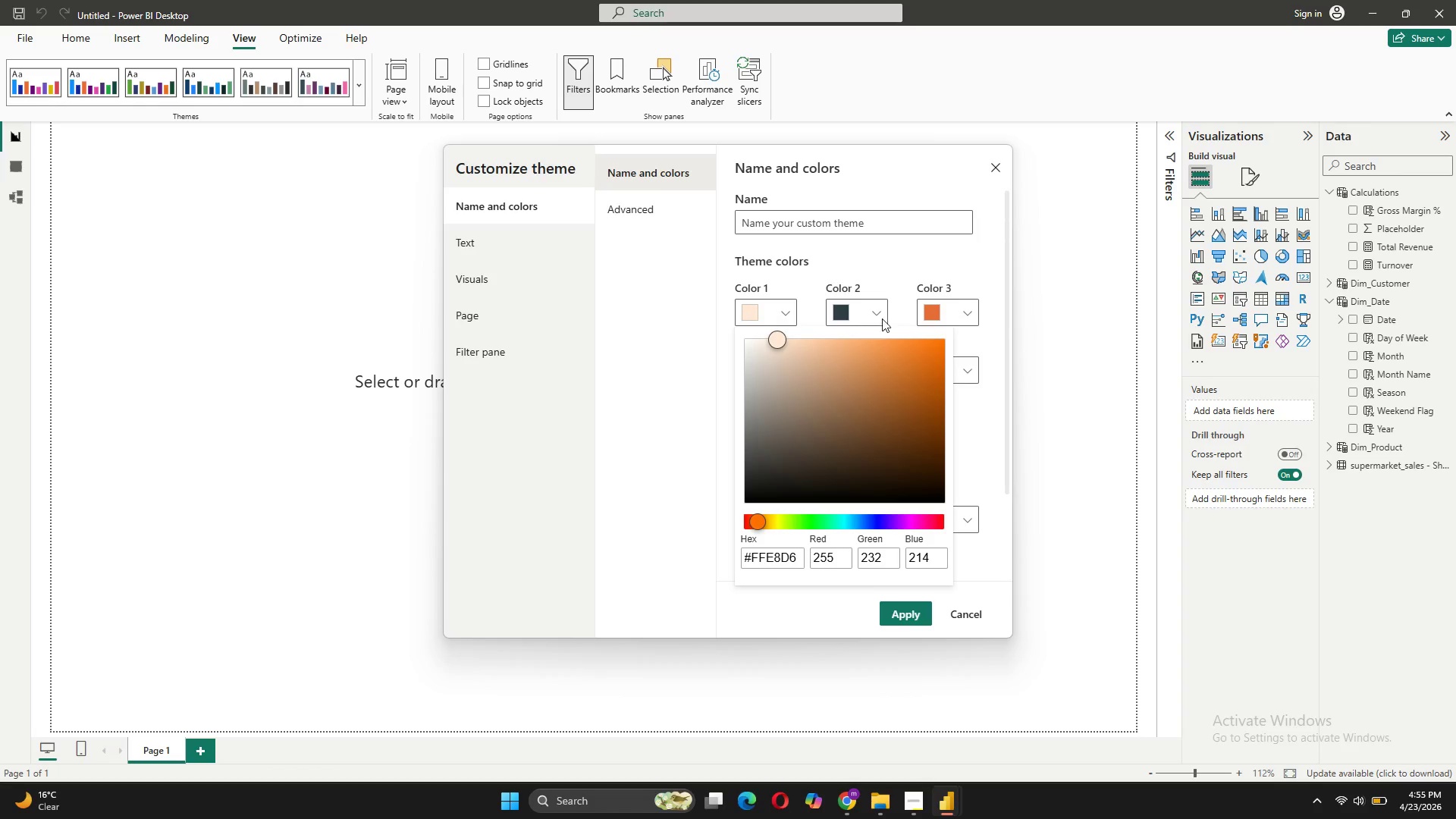 
left_click([941, 310])
 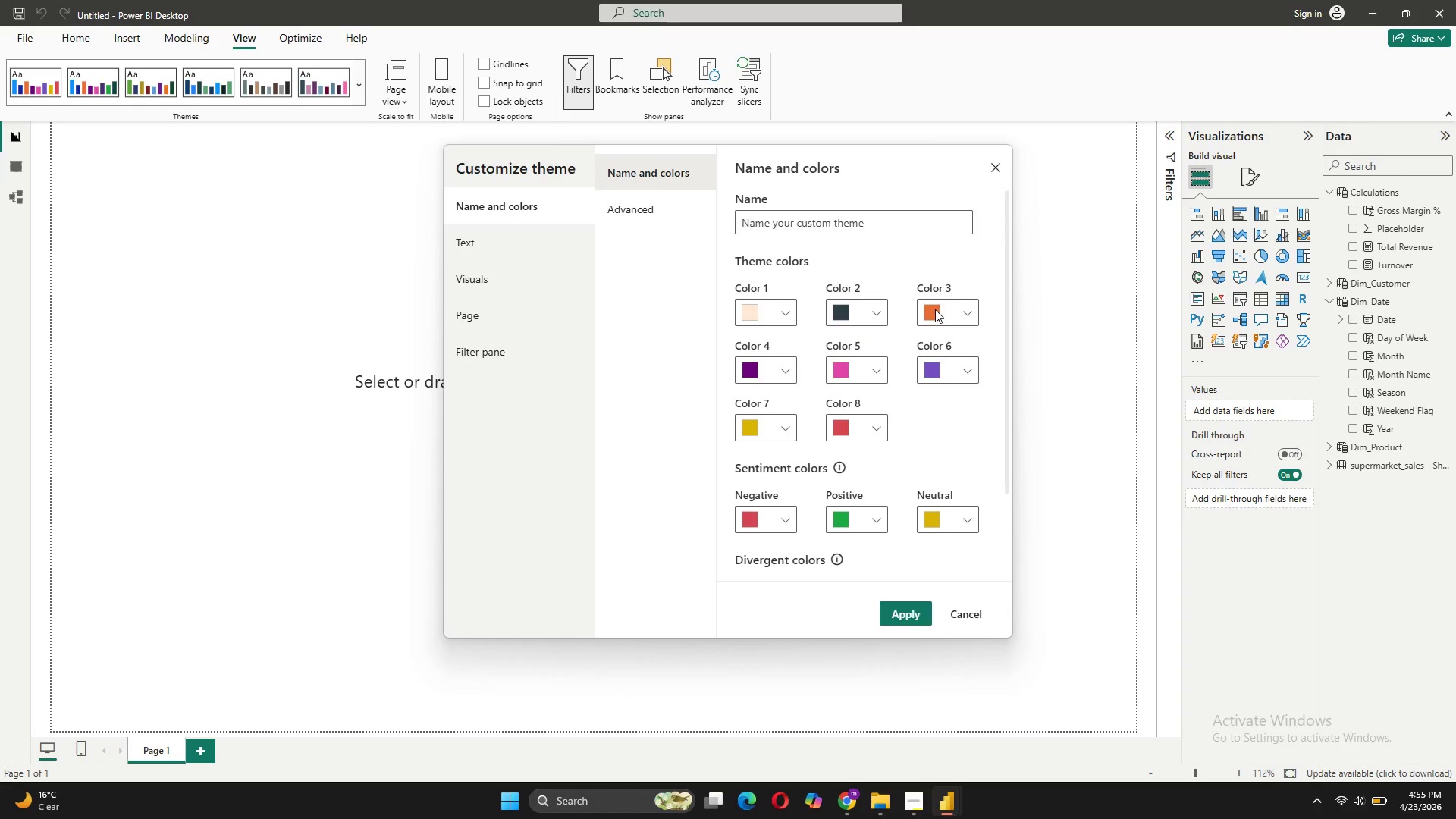 
left_click([934, 309])
 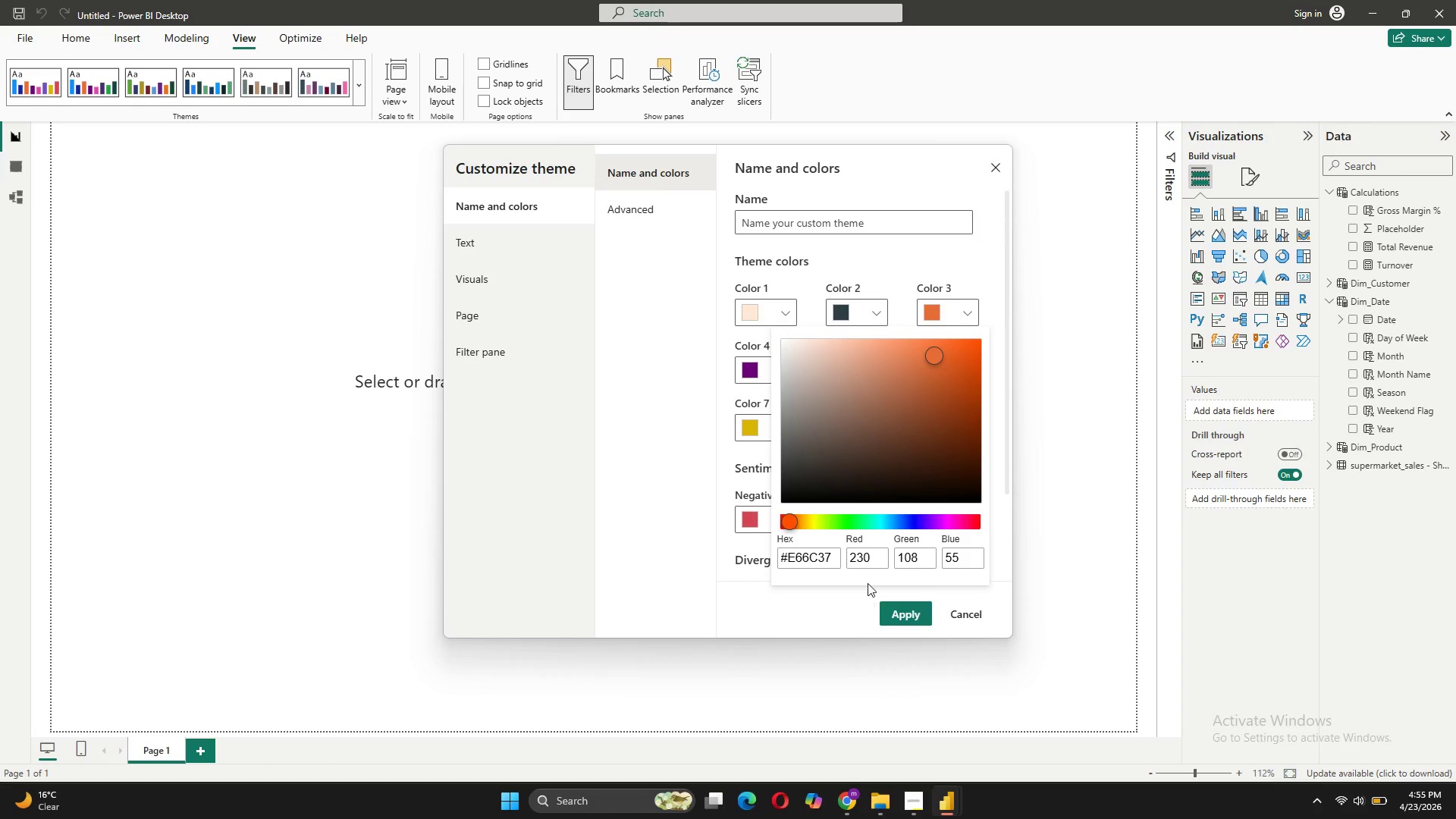 
left_click_drag(start_coordinate=[834, 554], to_coordinate=[791, 556])
 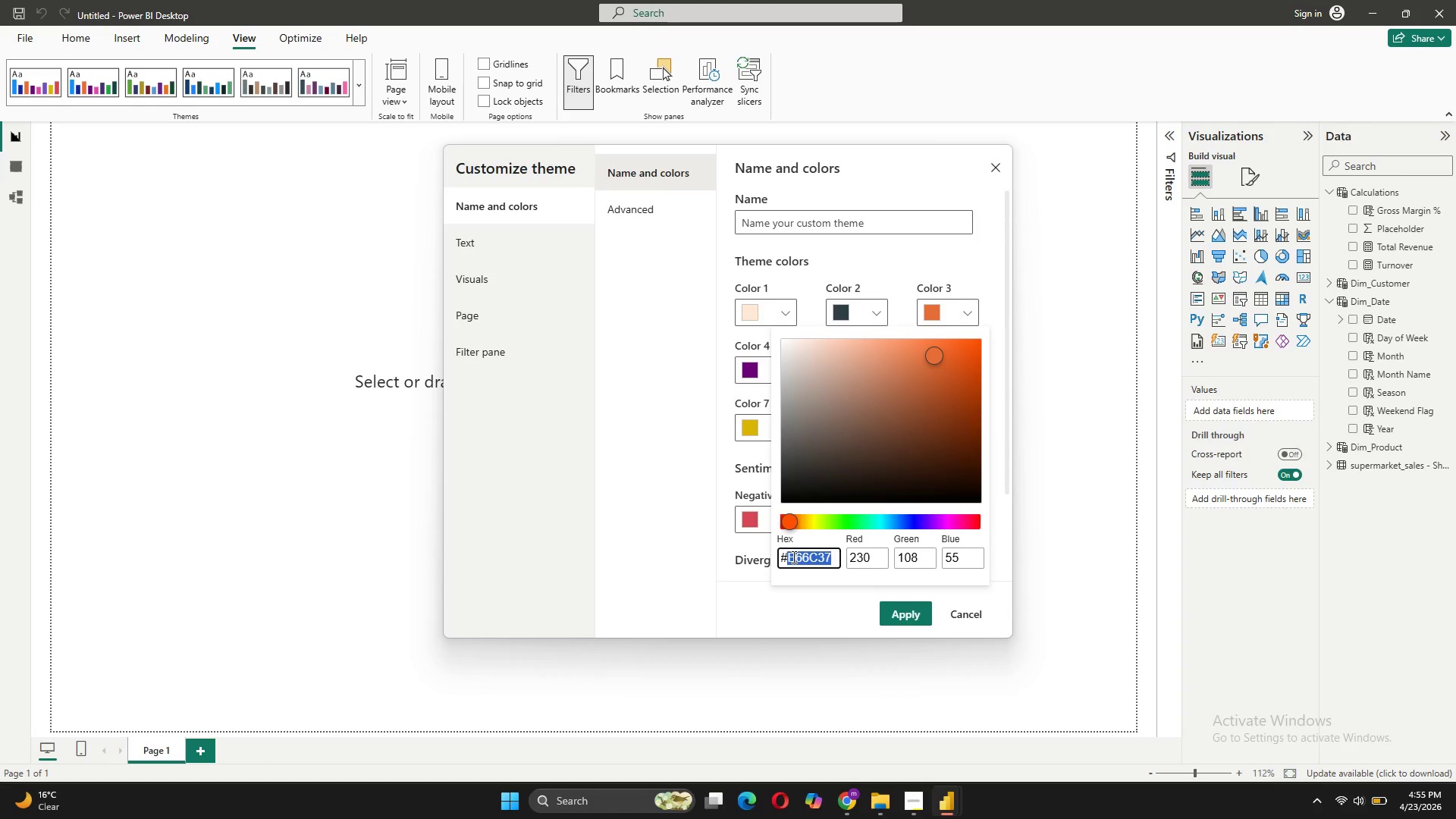 
type(6B705C)
 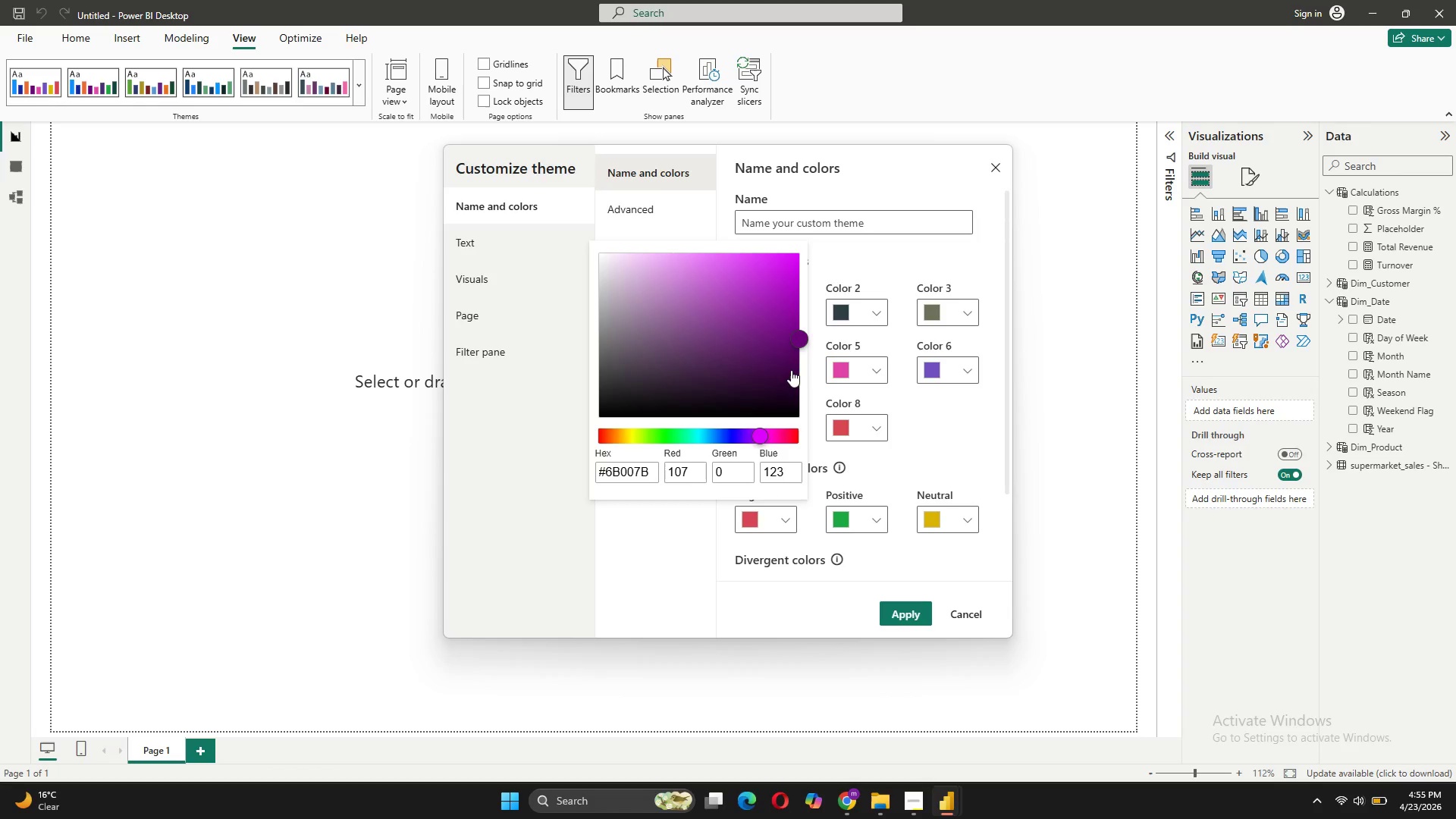 
wait(7.94)
 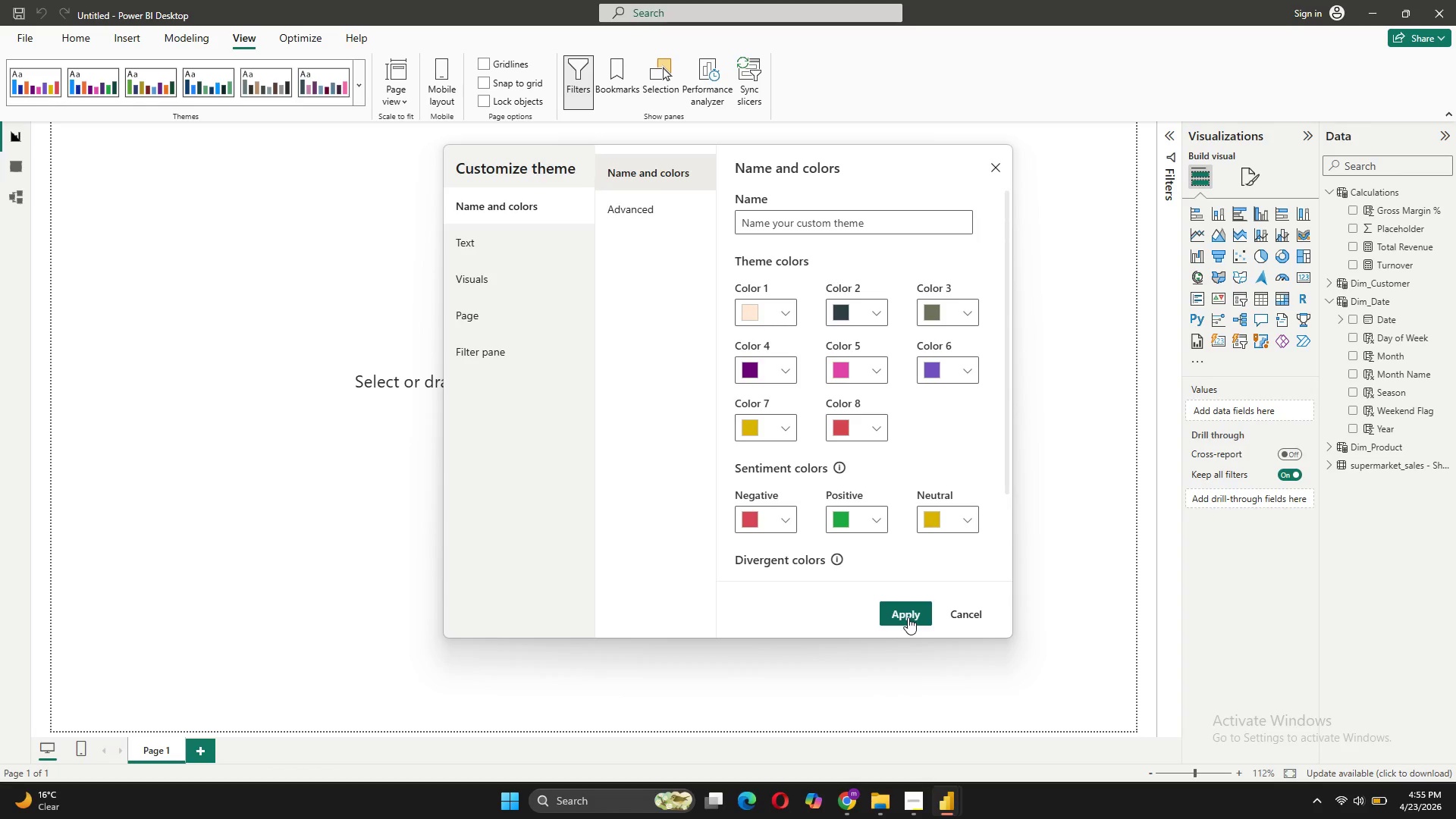 
left_click_drag(start_coordinate=[646, 468], to_coordinate=[604, 468])
 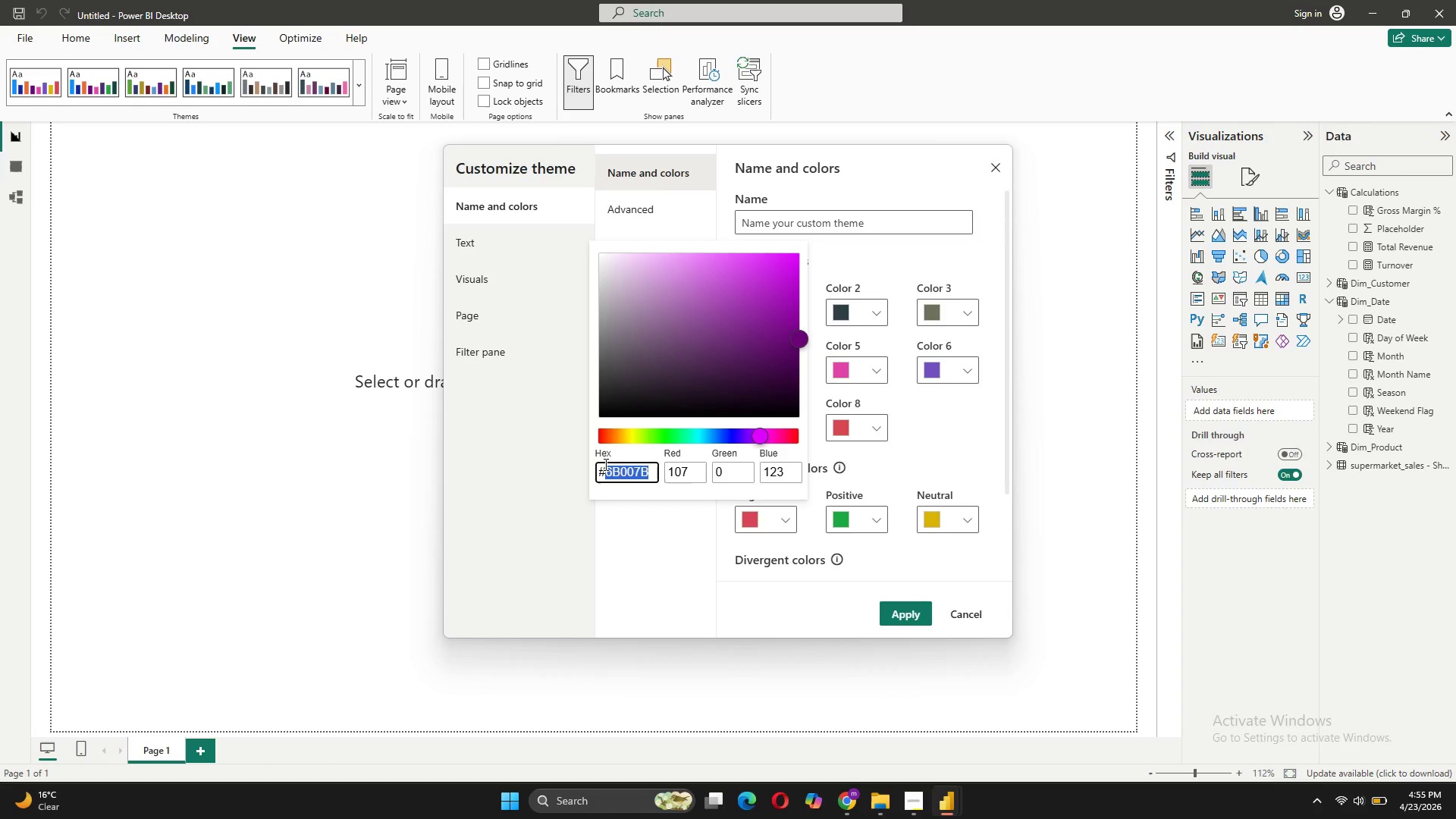 
wait(7.47)
 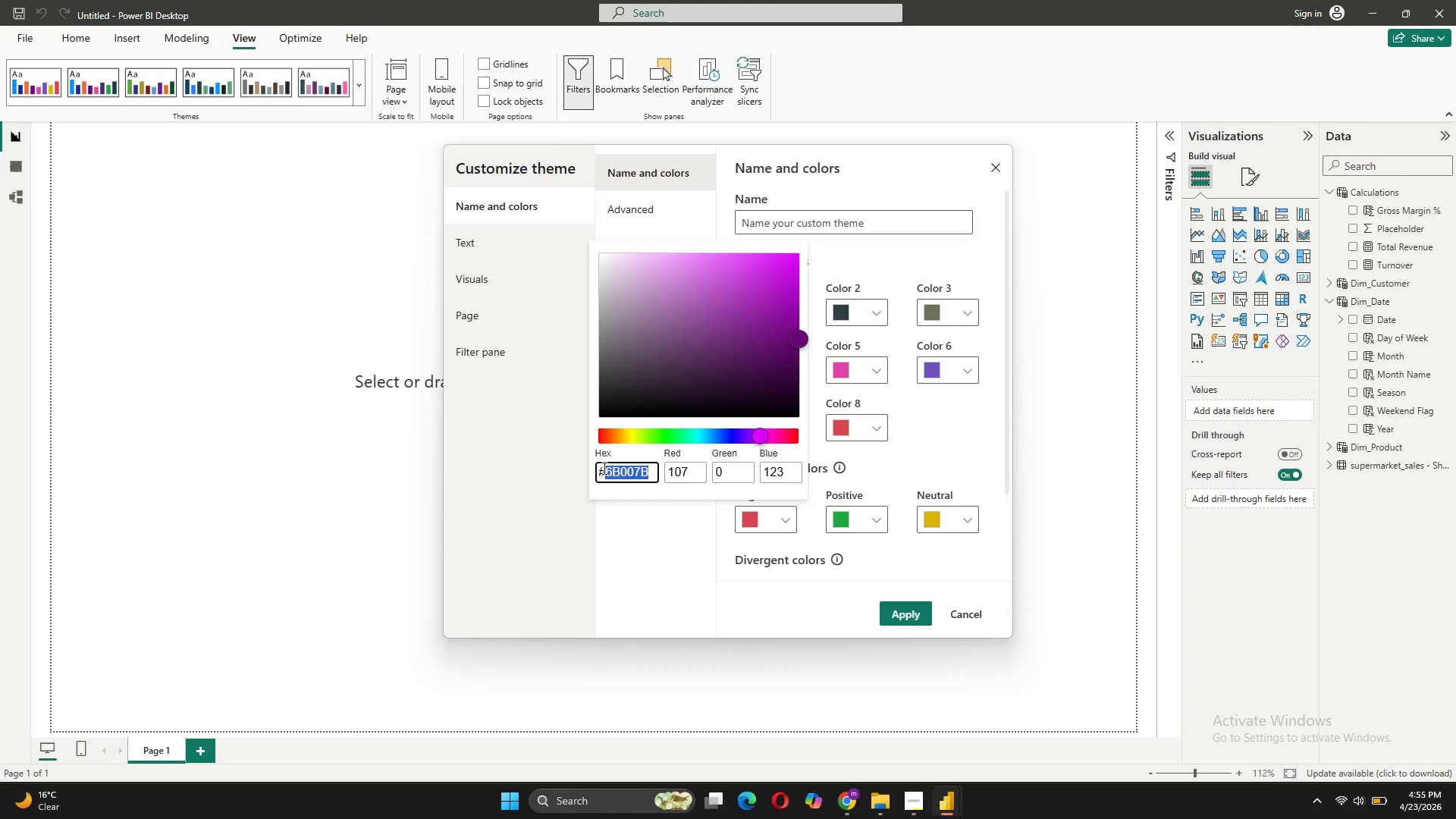 
type(CB997E)
 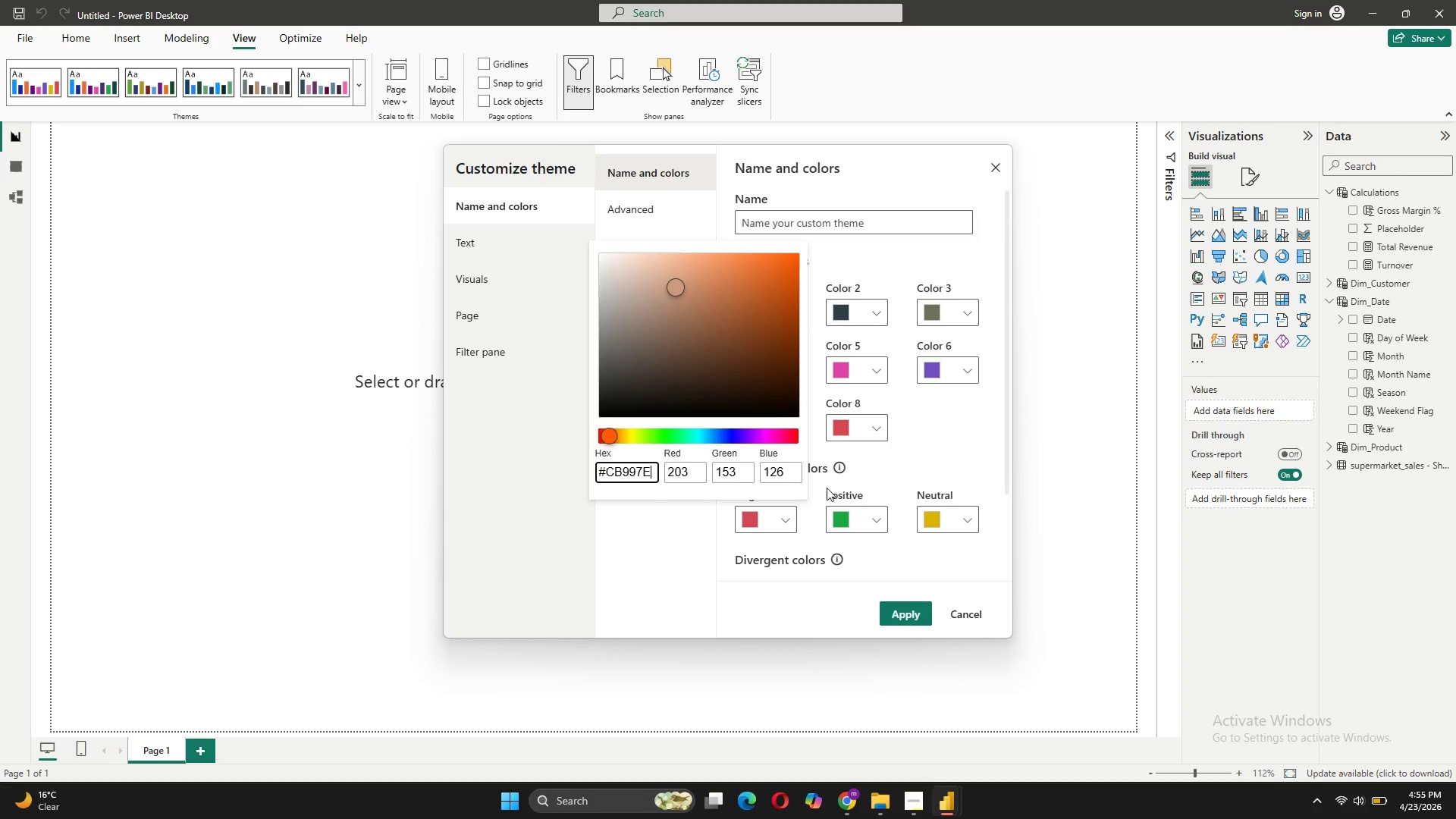 
key(Enter)
 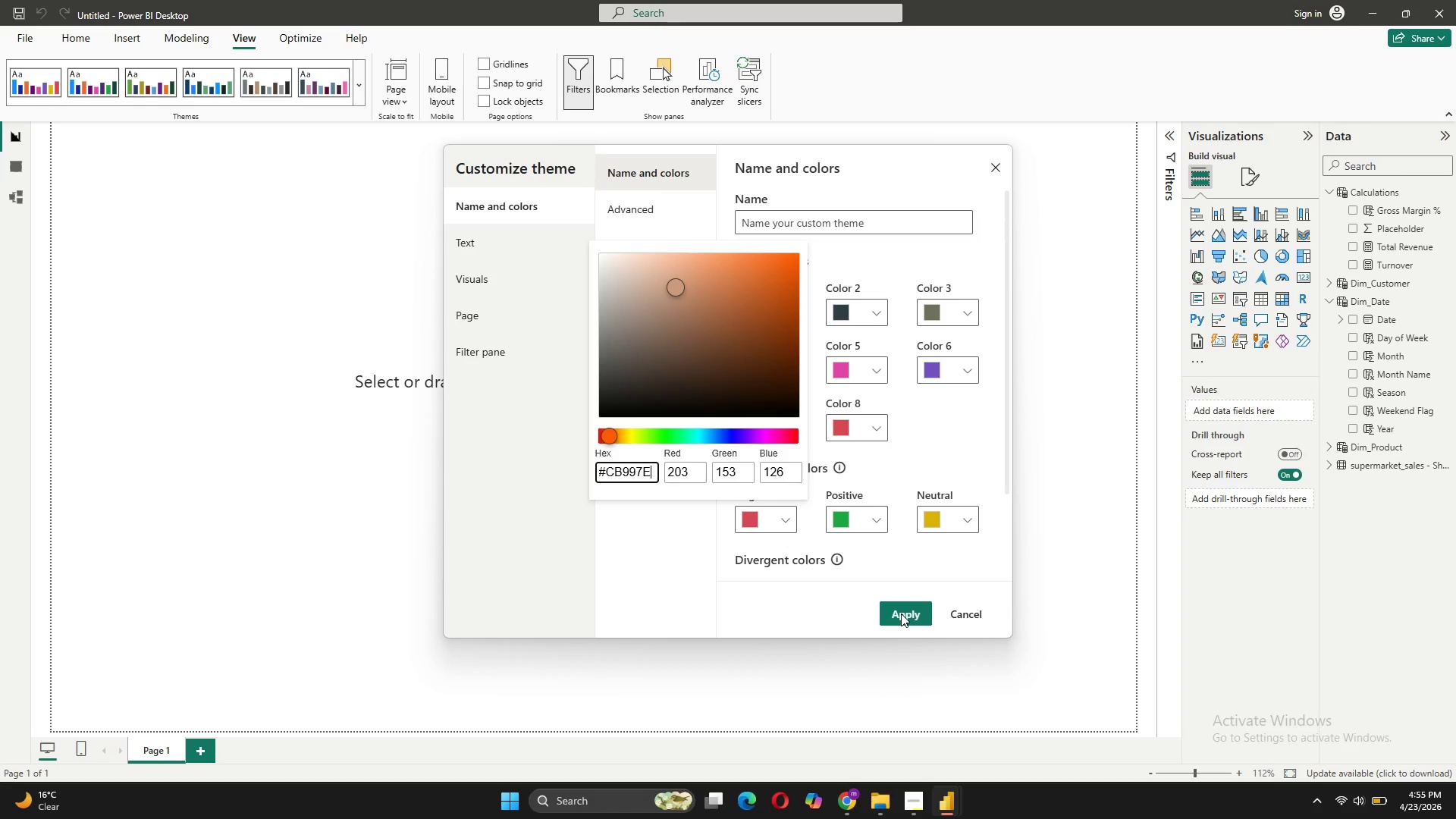 
left_click([672, 554])
 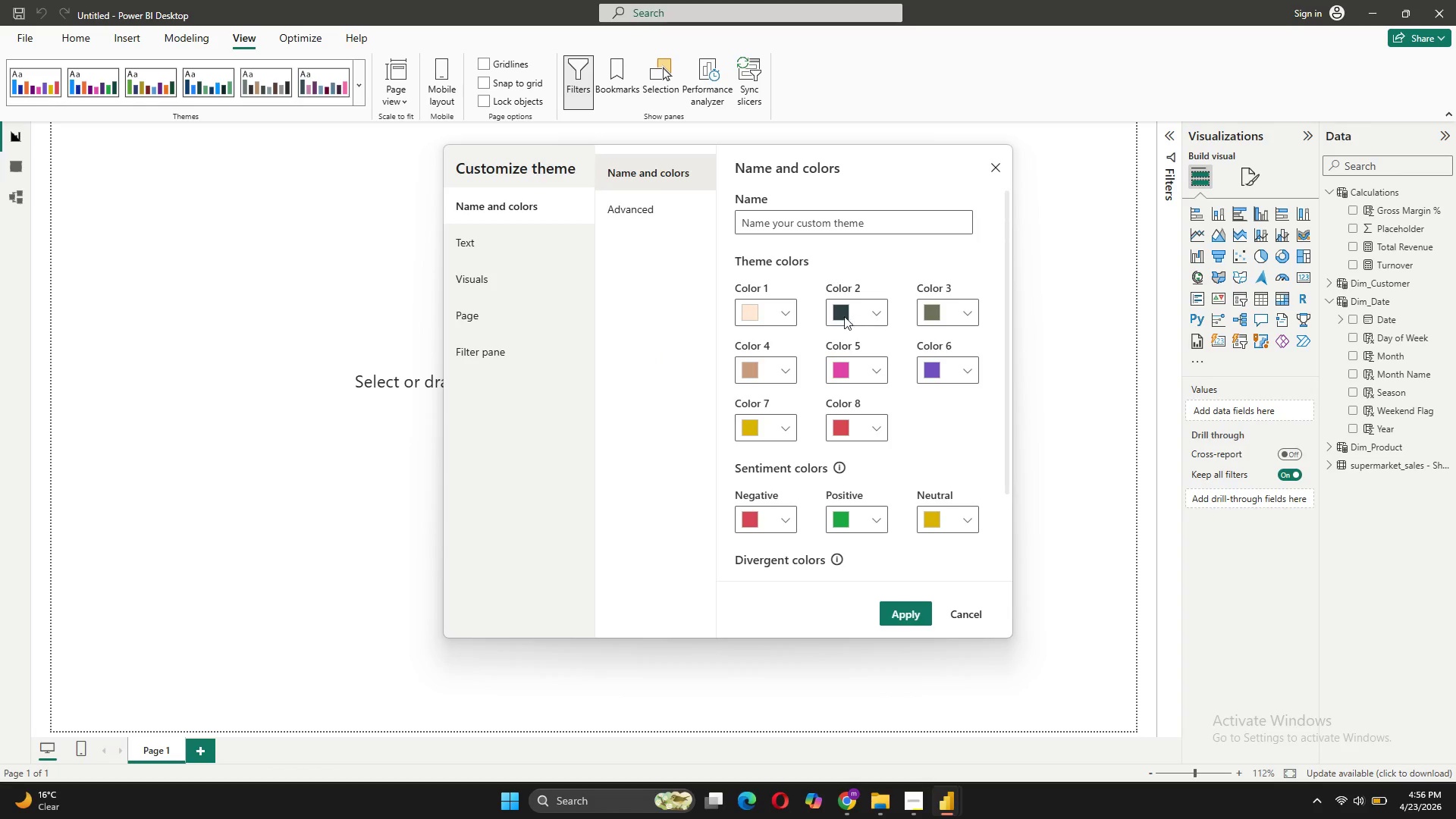 
wait(15.49)
 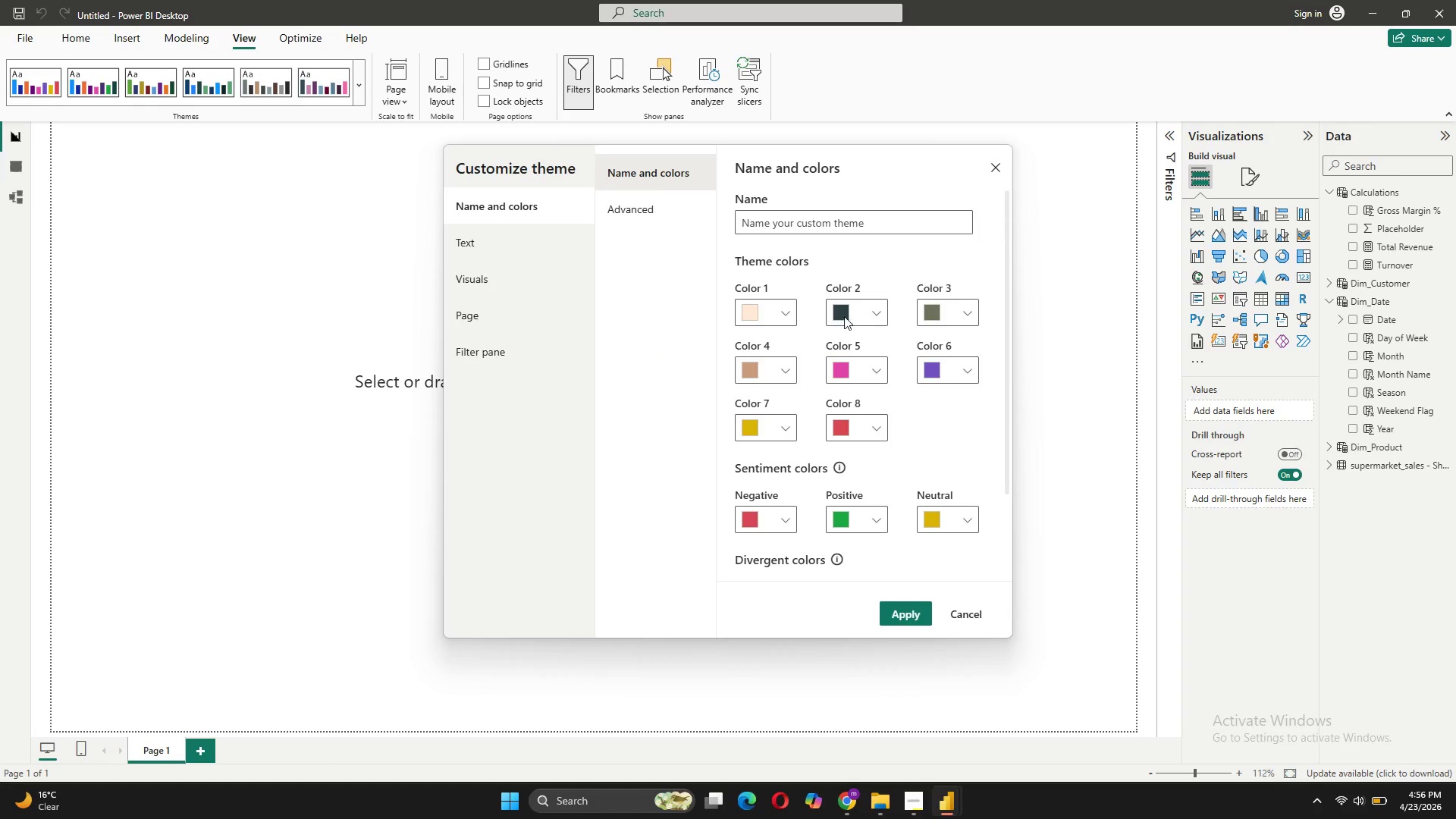 
left_click([483, 291])
 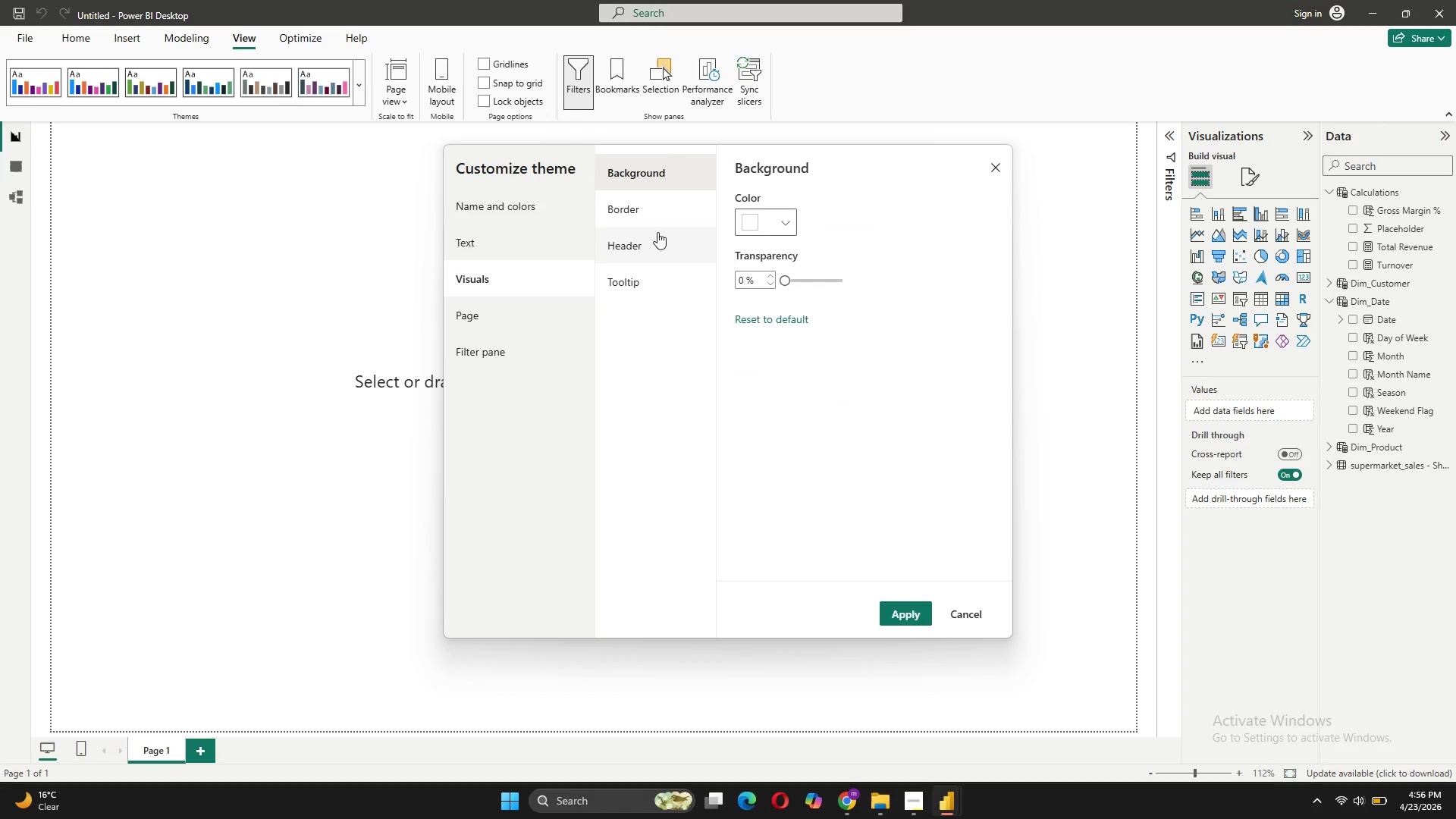 
left_click([780, 220])
 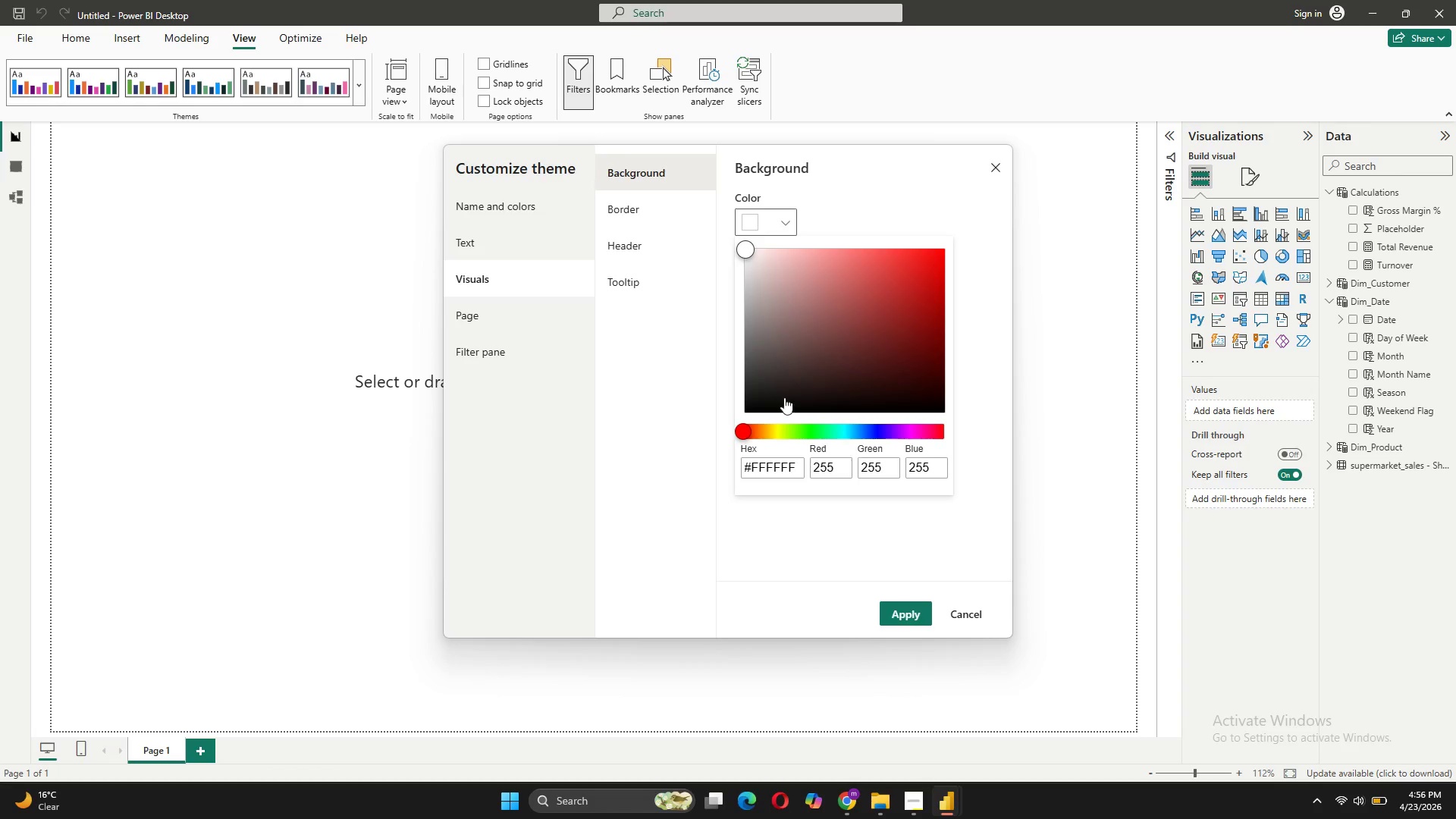 
left_click_drag(start_coordinate=[798, 471], to_coordinate=[767, 471])
 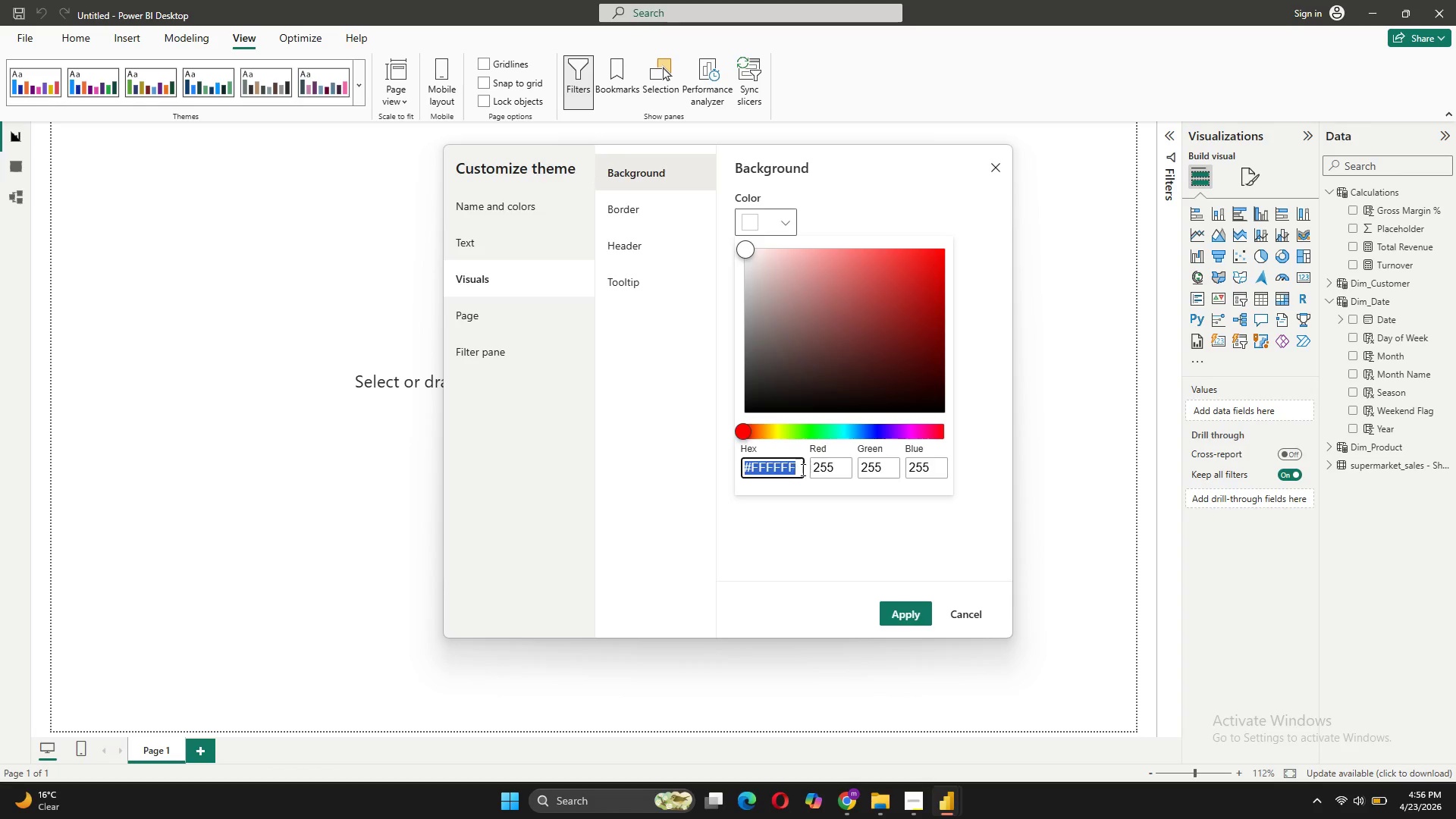 
left_click([802, 469])
 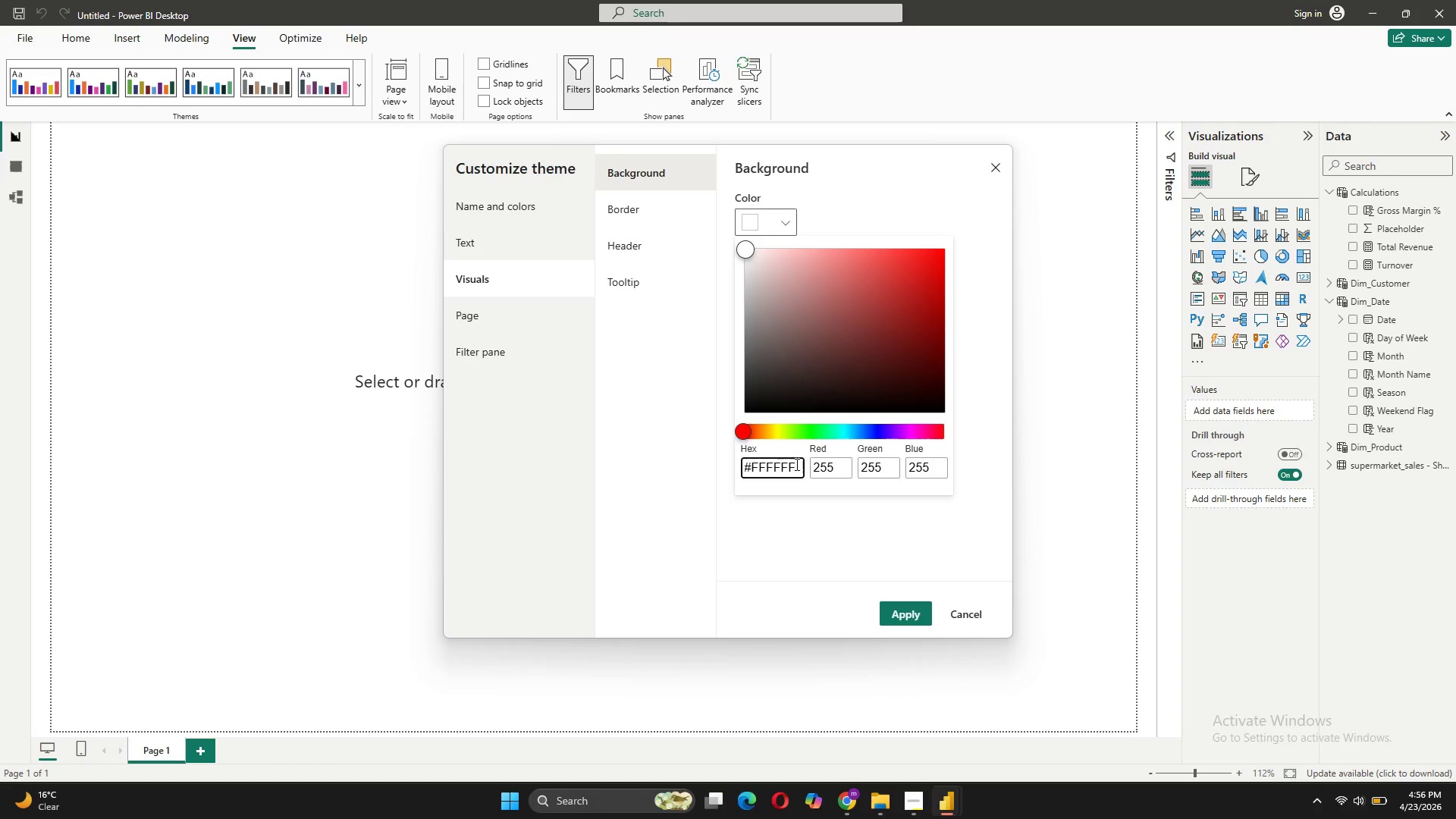 
left_click_drag(start_coordinate=[796, 464], to_coordinate=[761, 464])
 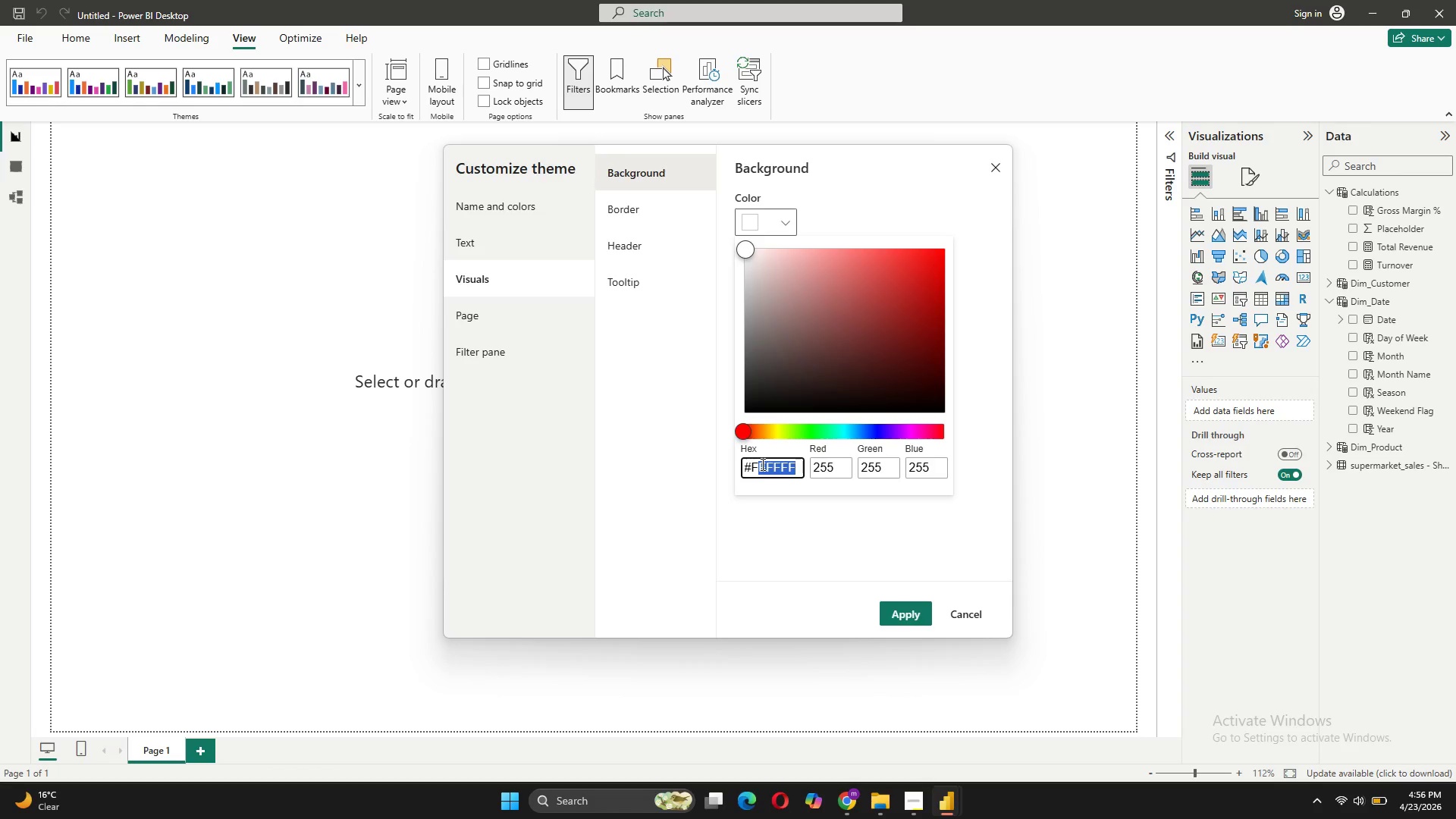 
type(FE8D6)
 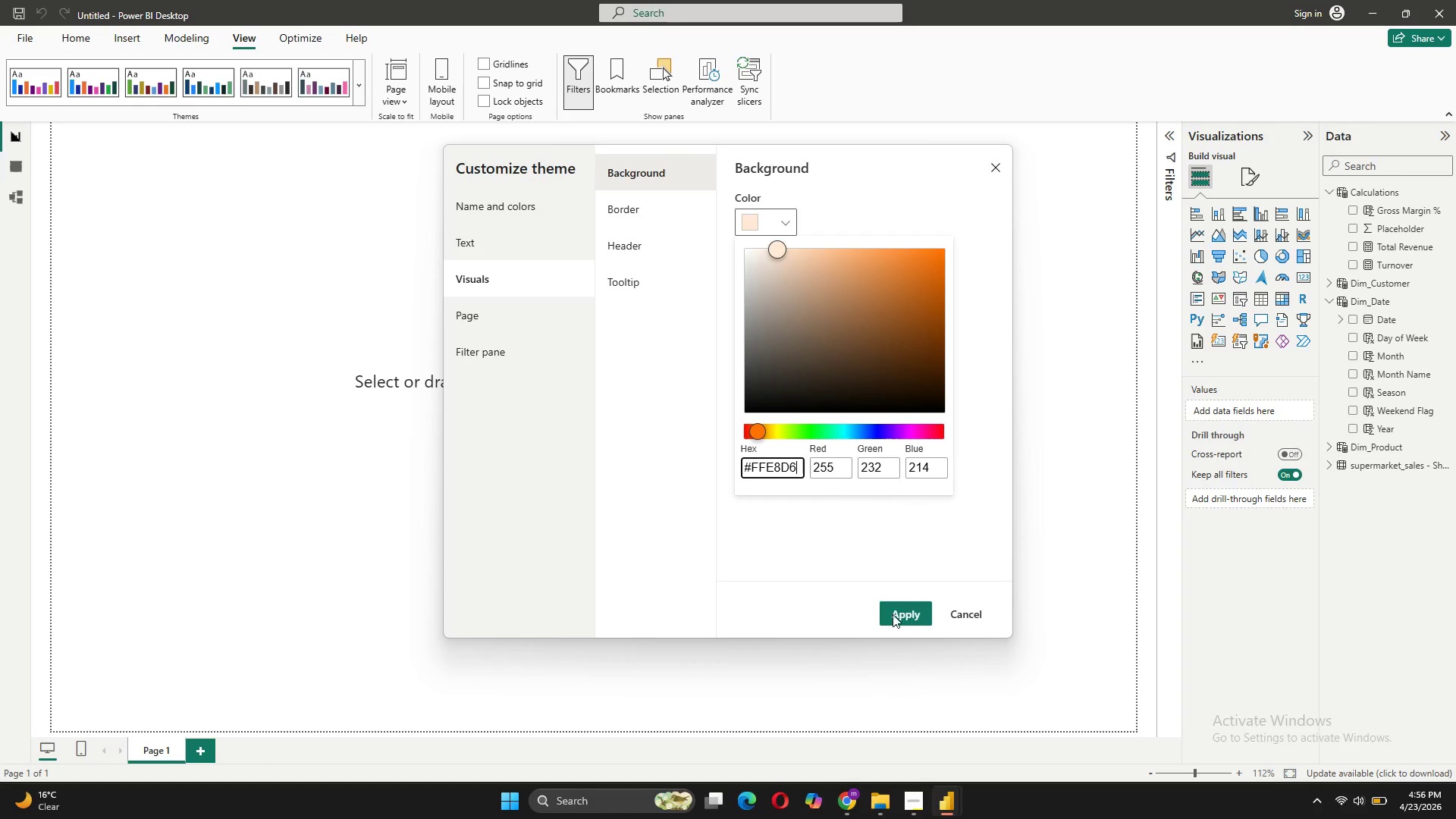 
left_click([893, 614])
 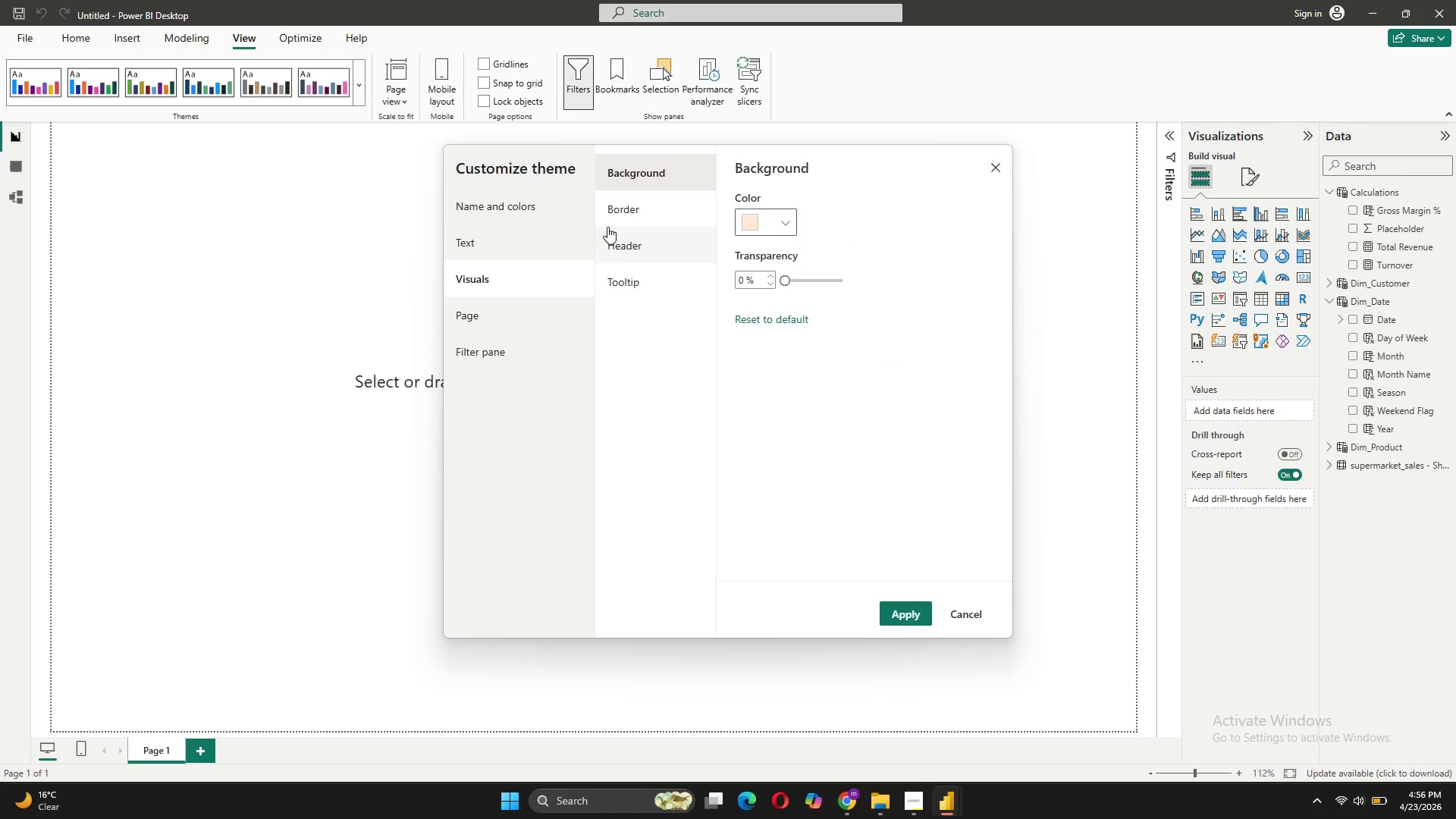 
left_click([612, 217])
 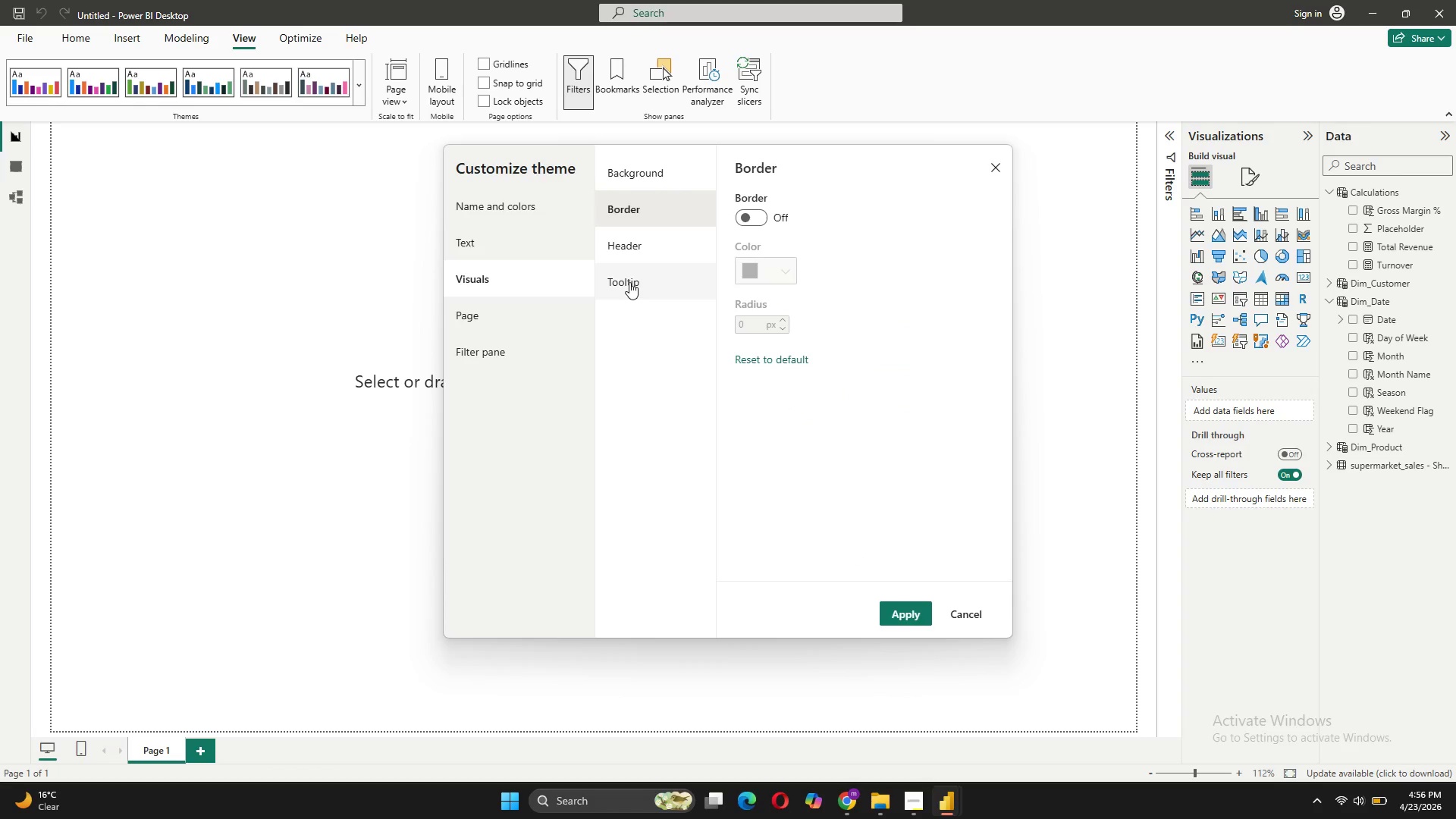 
left_click([463, 248])
 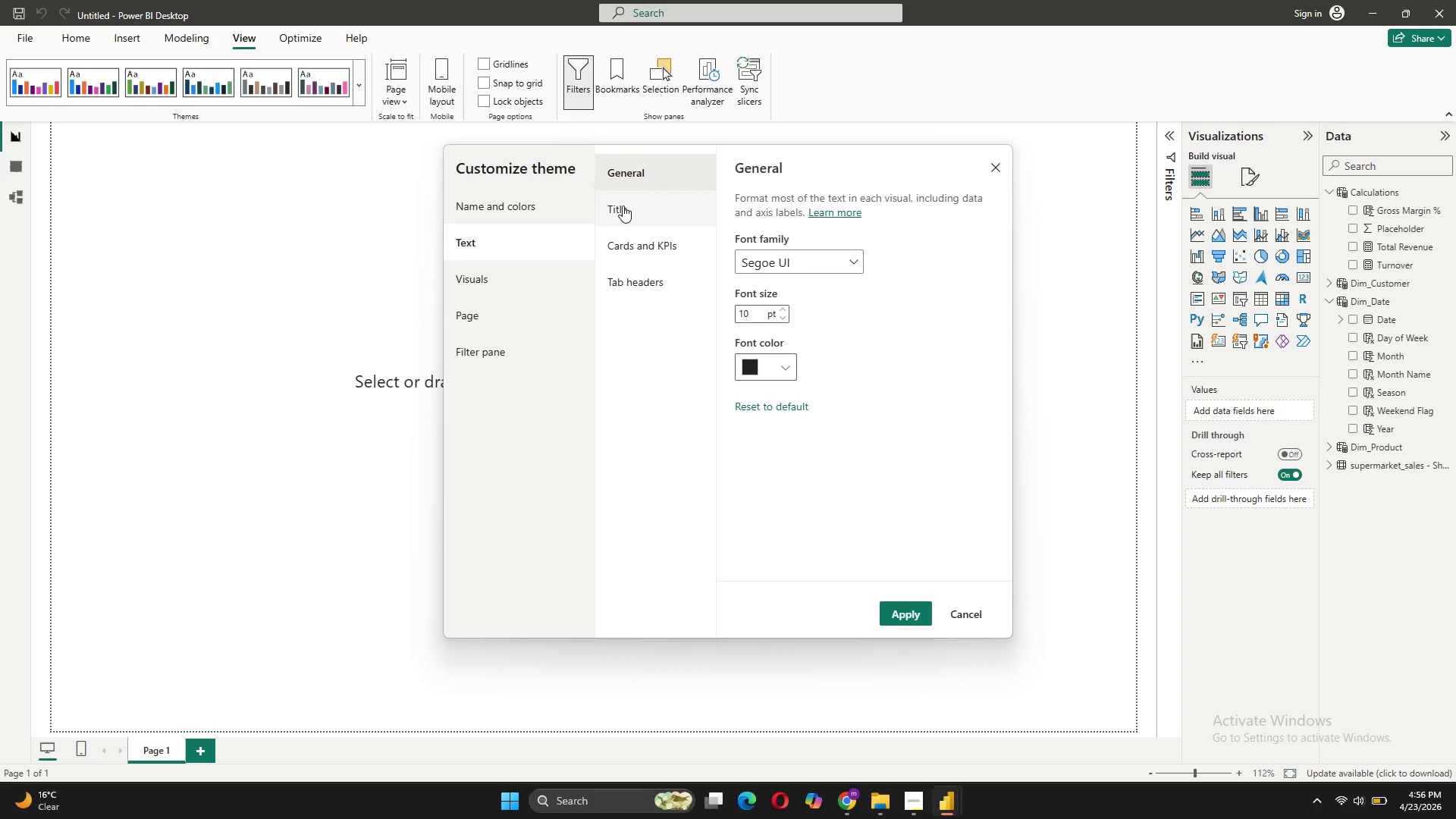 
left_click([621, 206])
 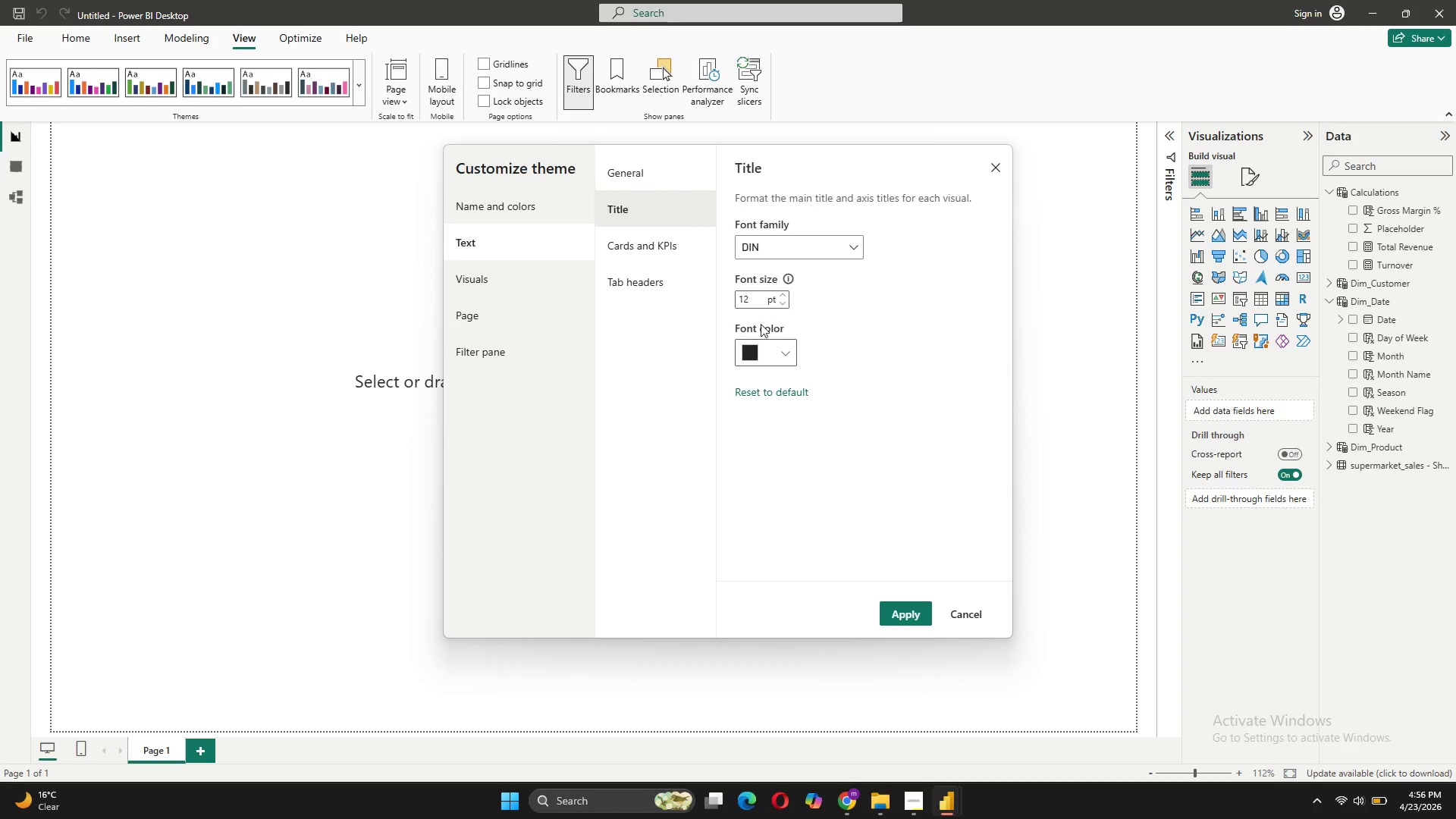 
left_click([789, 355])
 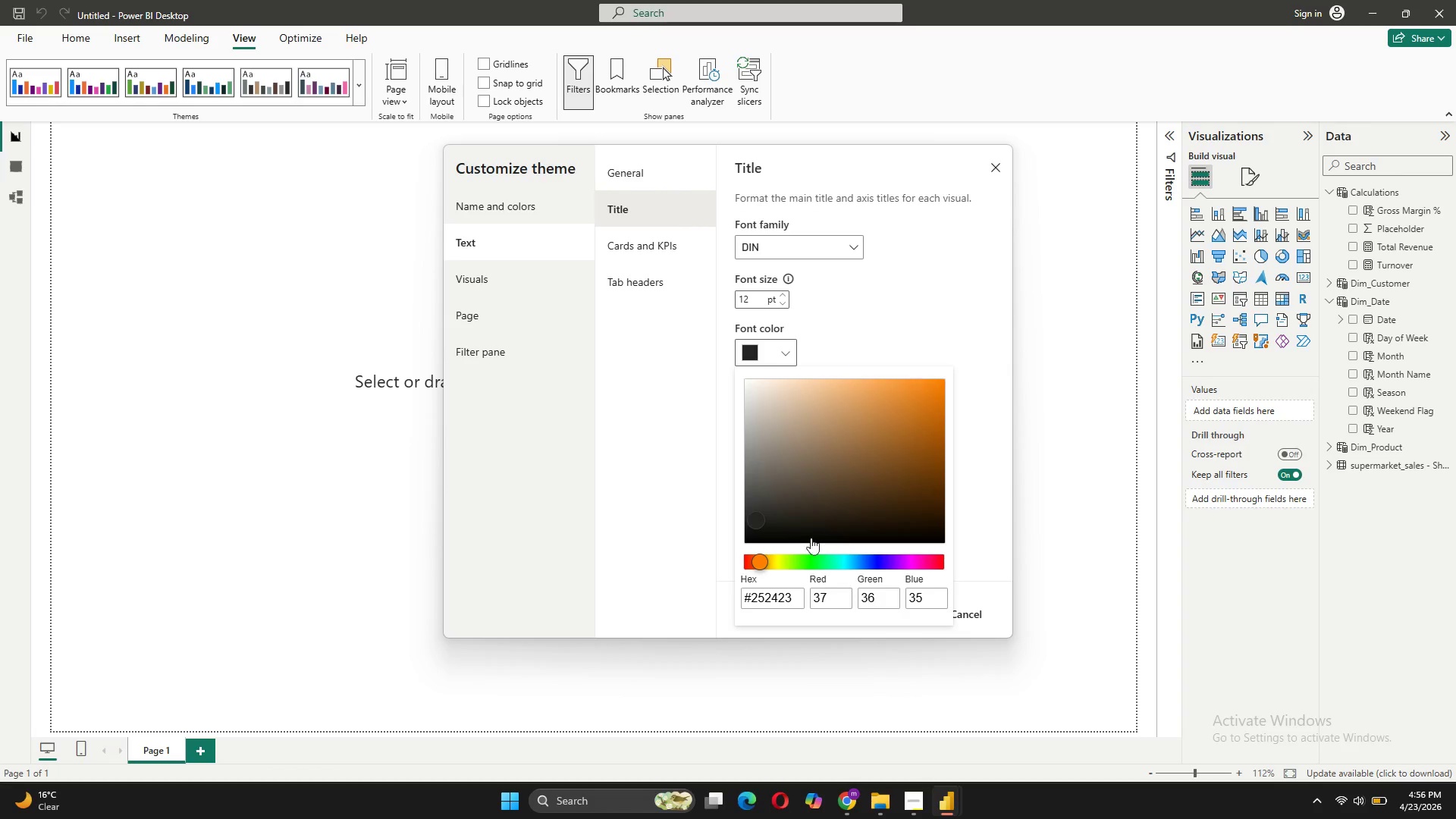 
left_click_drag(start_coordinate=[792, 600], to_coordinate=[759, 601])
 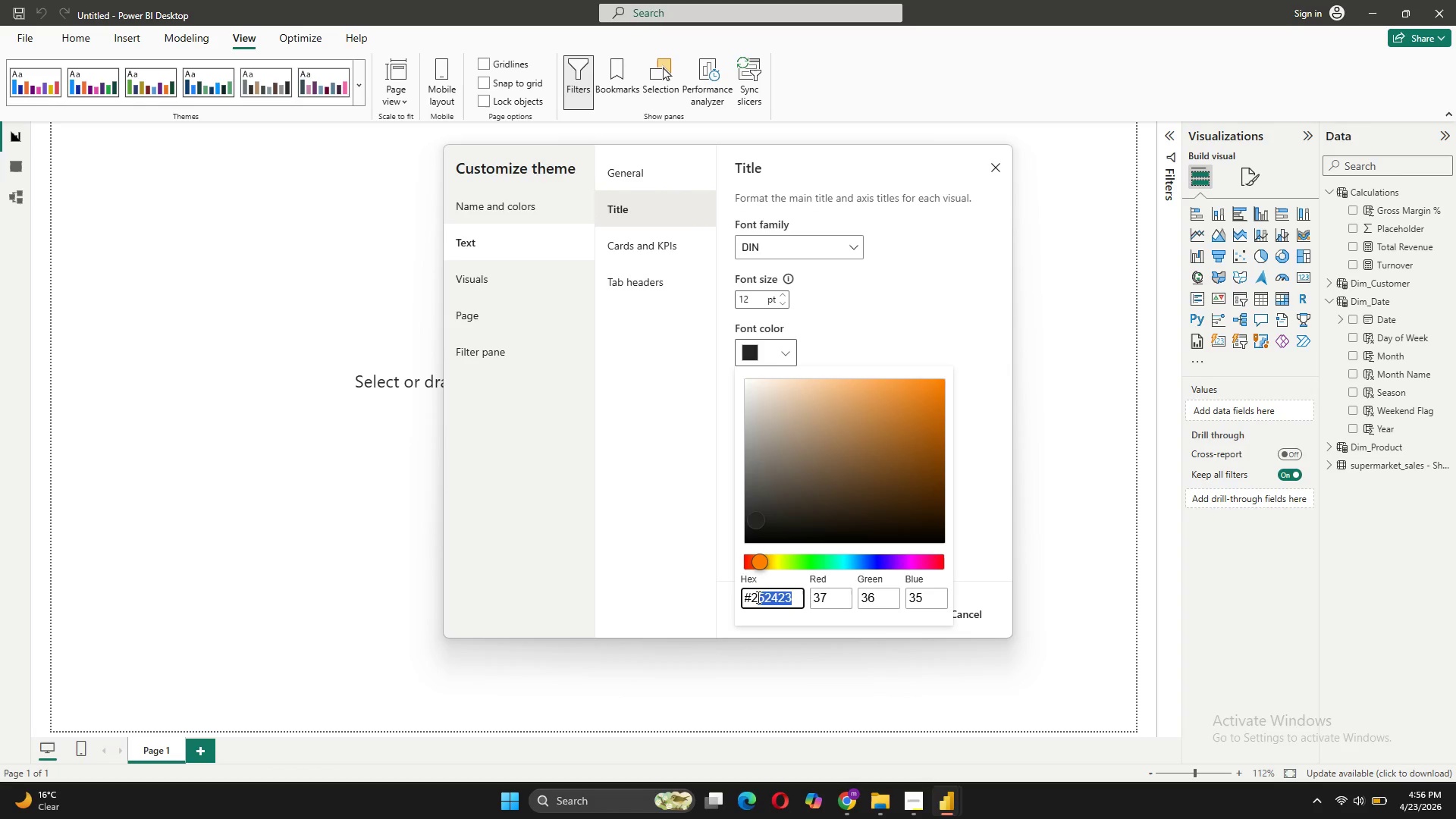 
type(F3E46)
 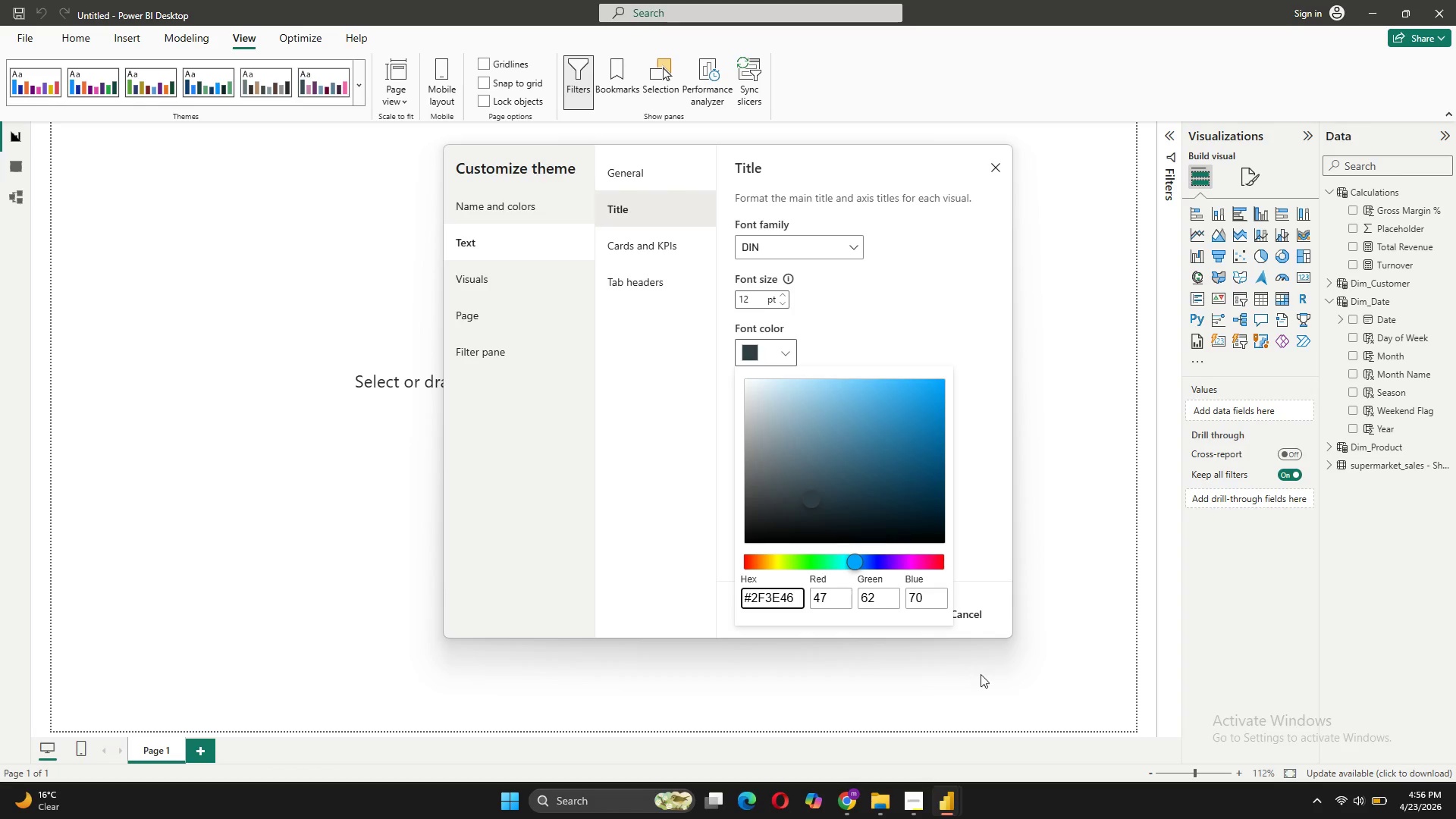 
left_click([970, 526])
 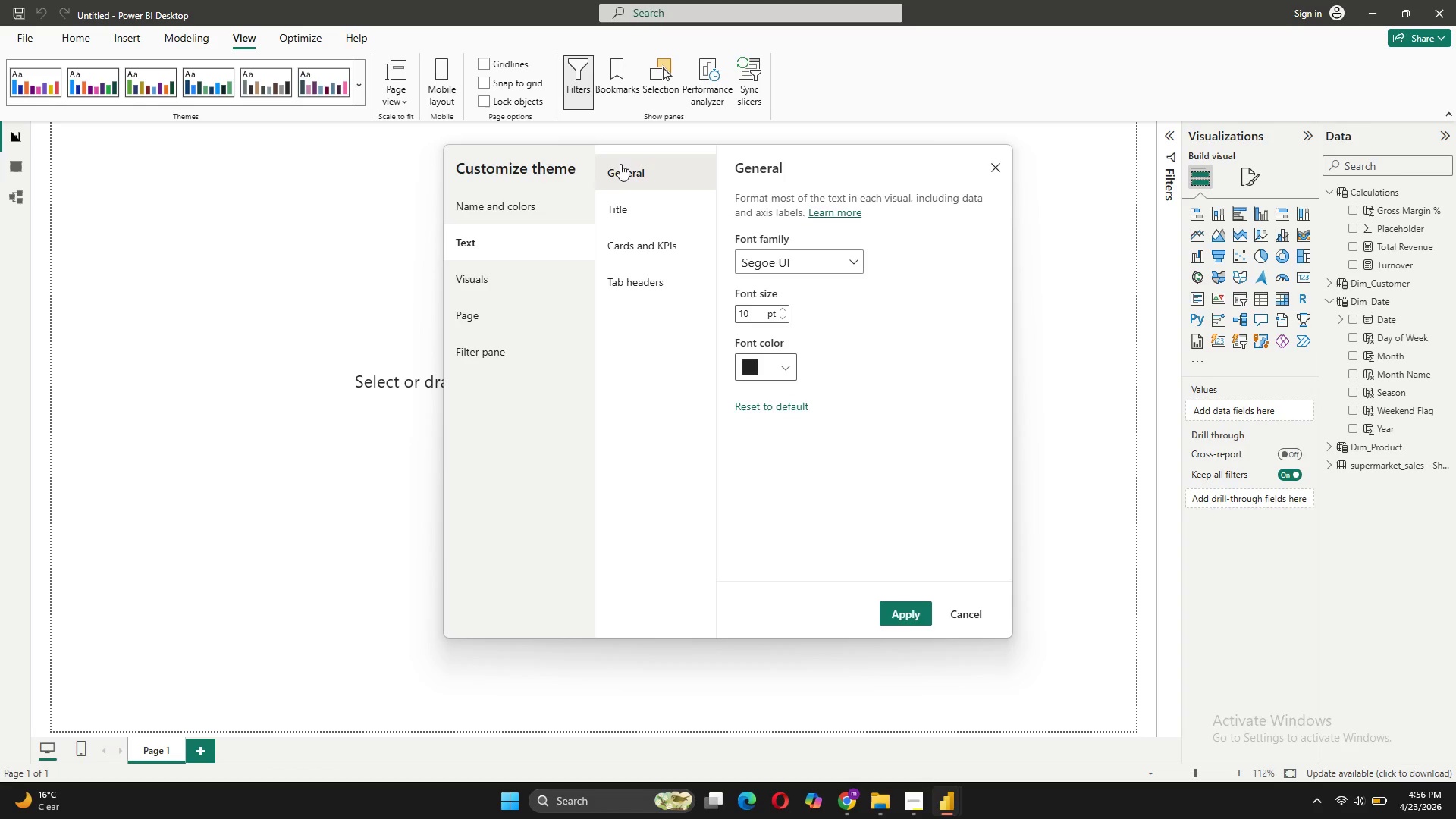 
wait(10.34)
 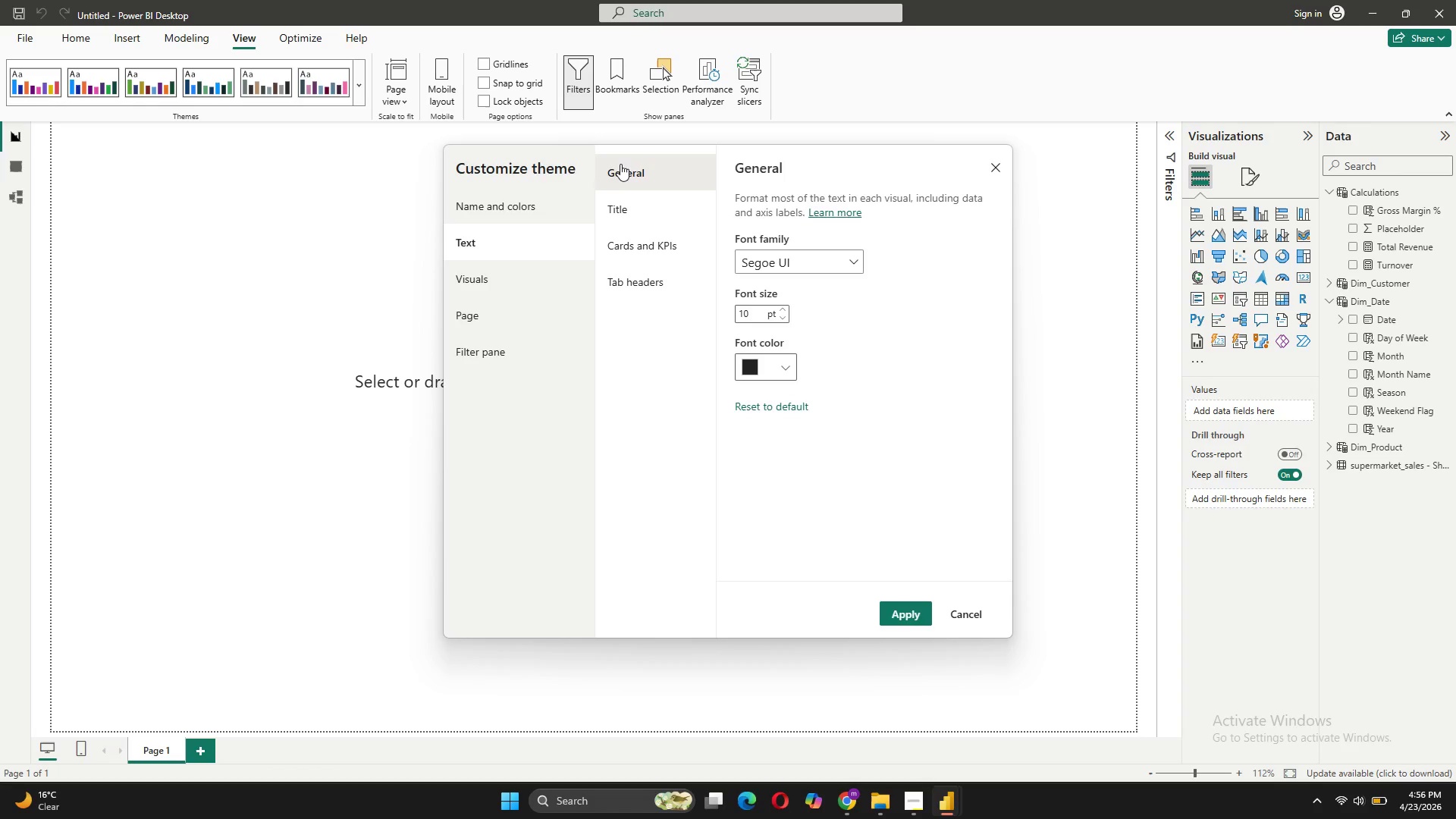 
mouse_move([542, 322])
 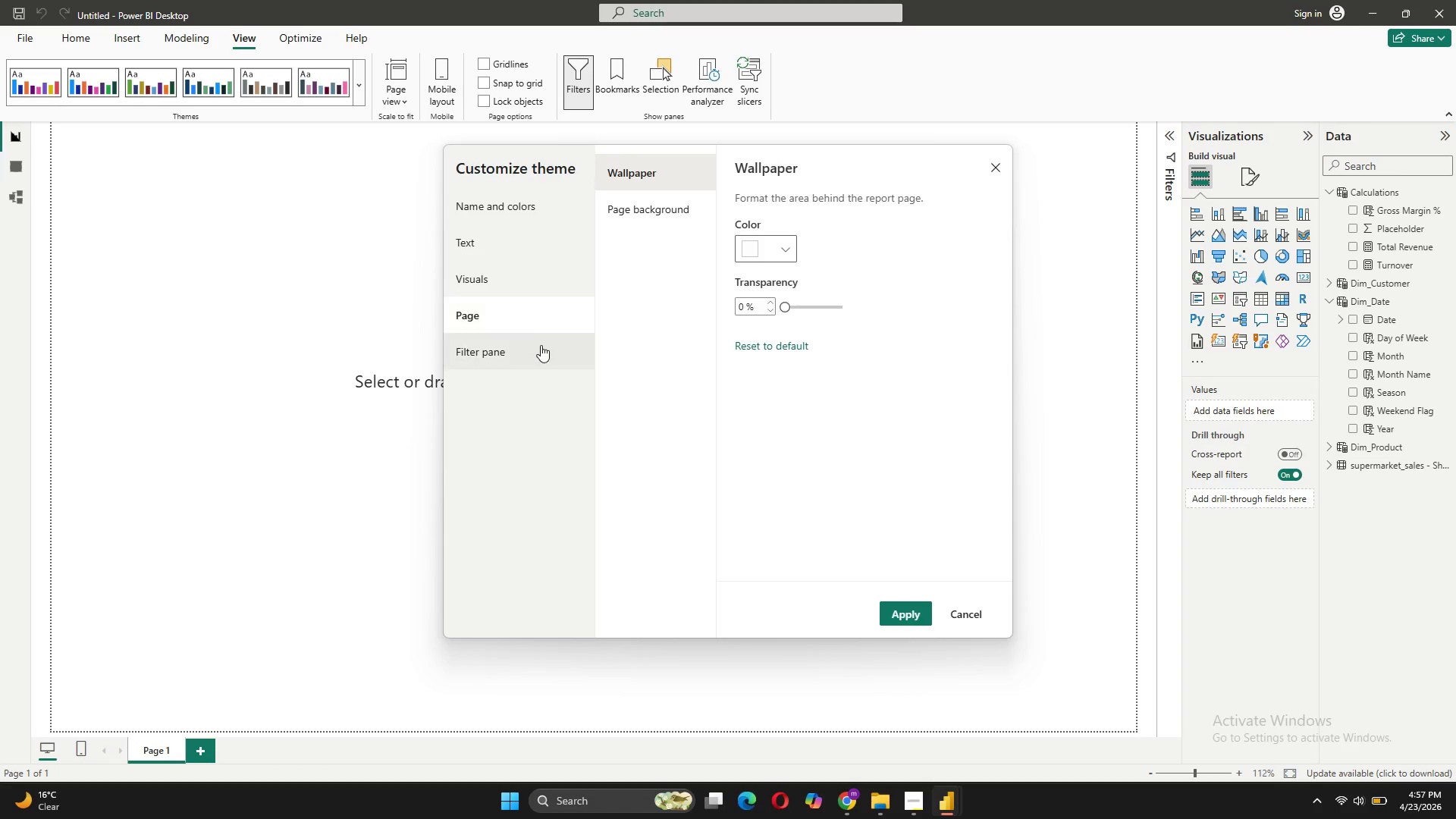 
mouse_move([534, 318])
 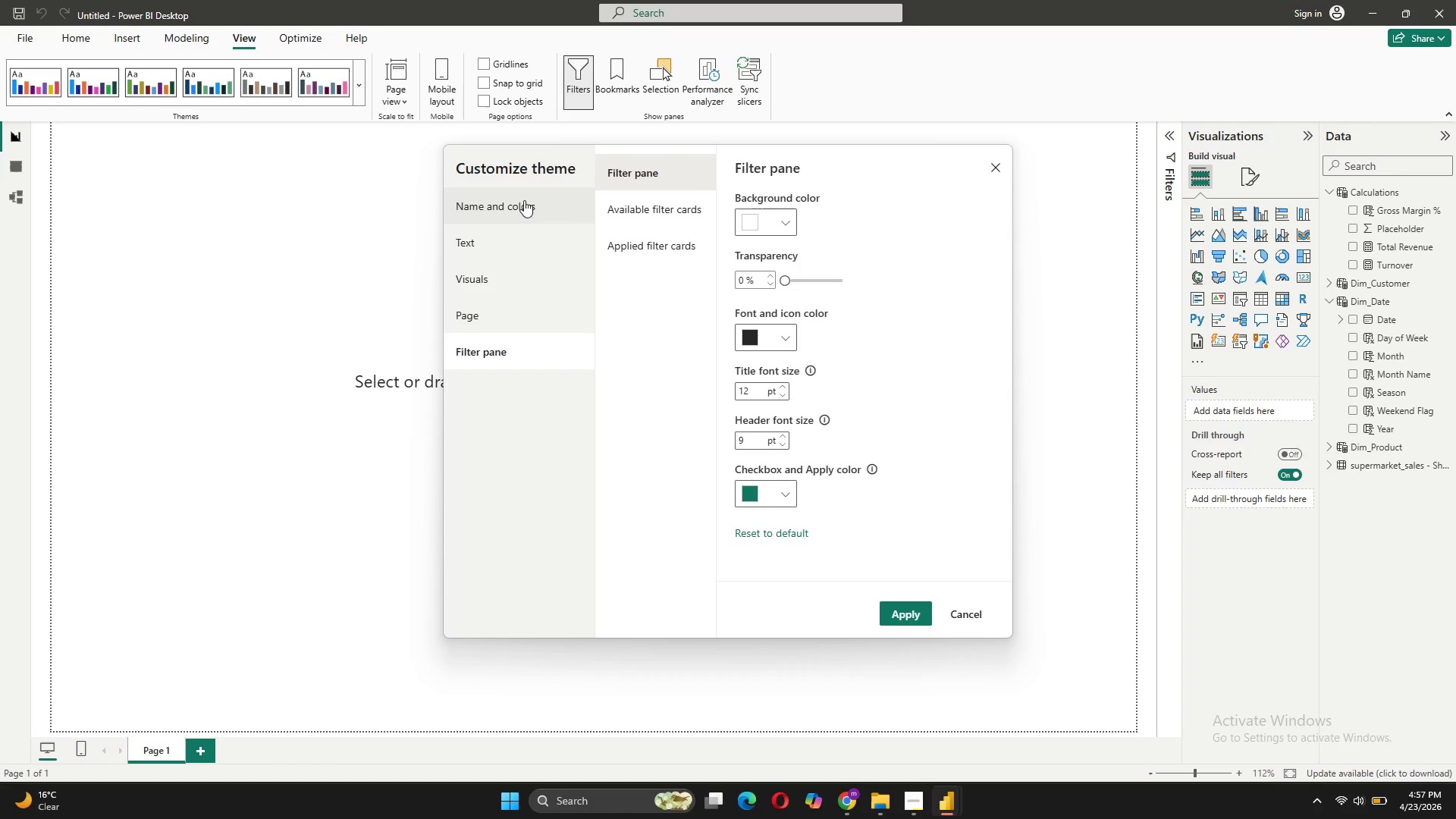 
left_click([524, 200])
 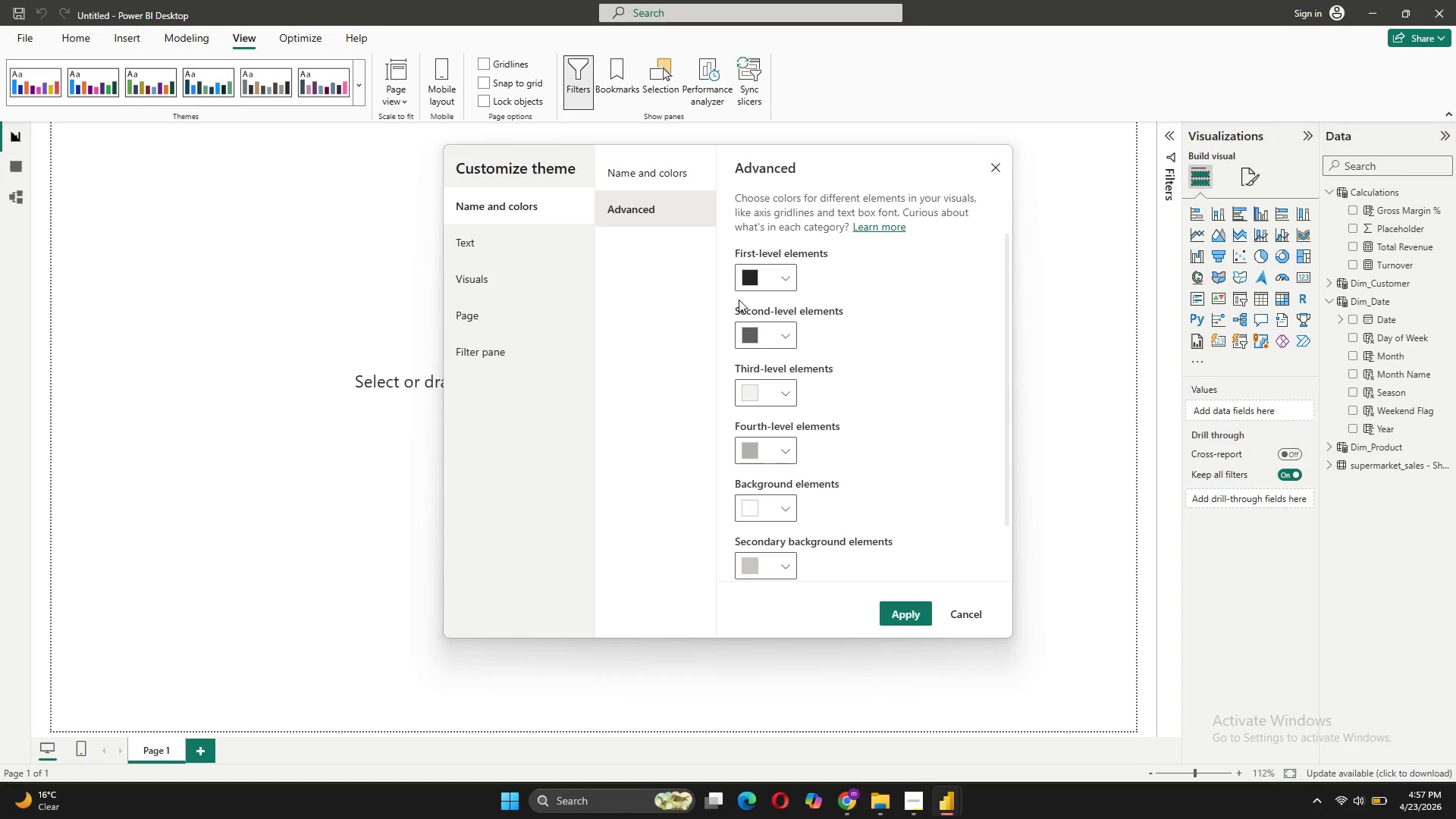 
wait(7.81)
 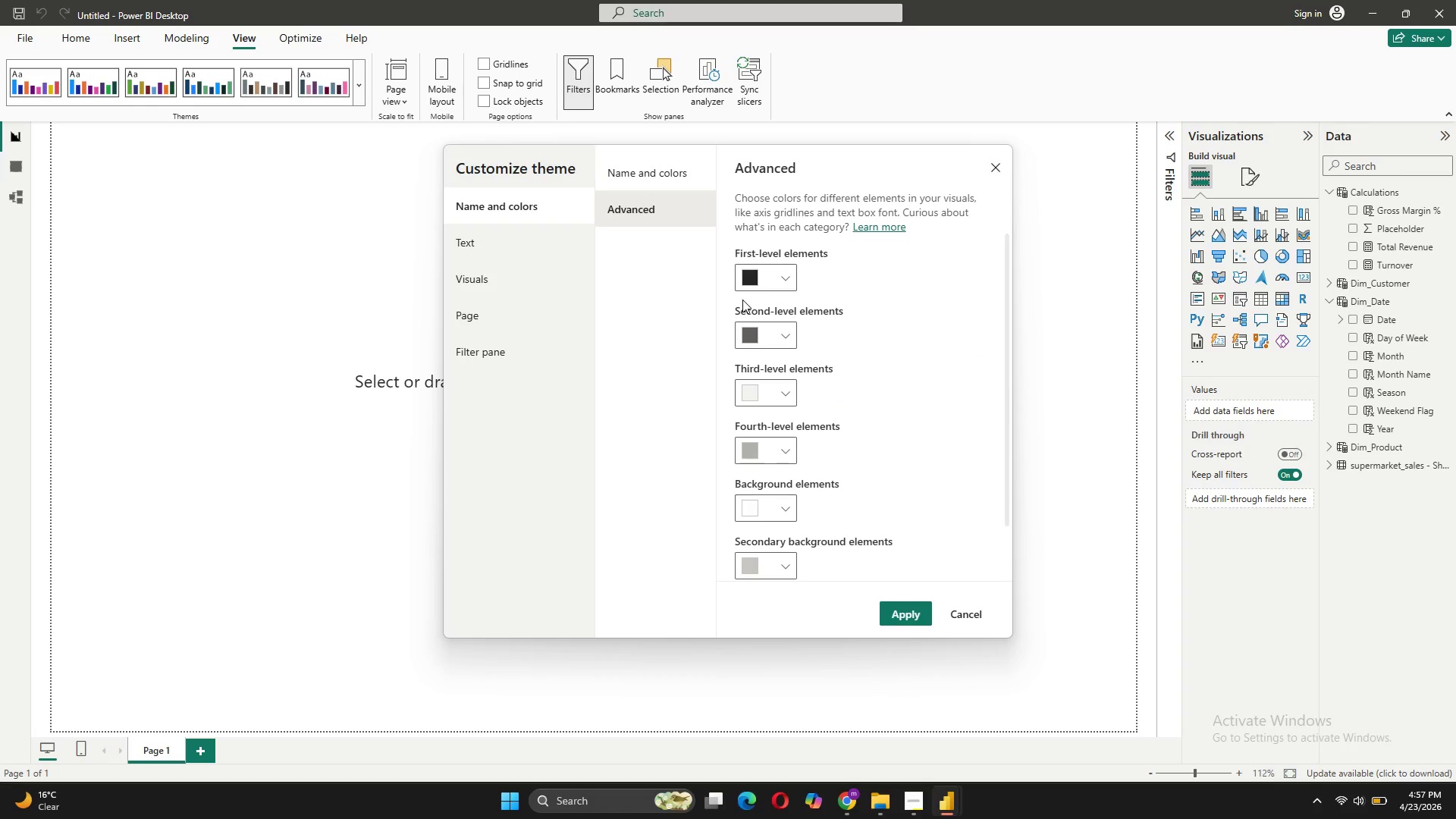 
left_click([481, 253])
 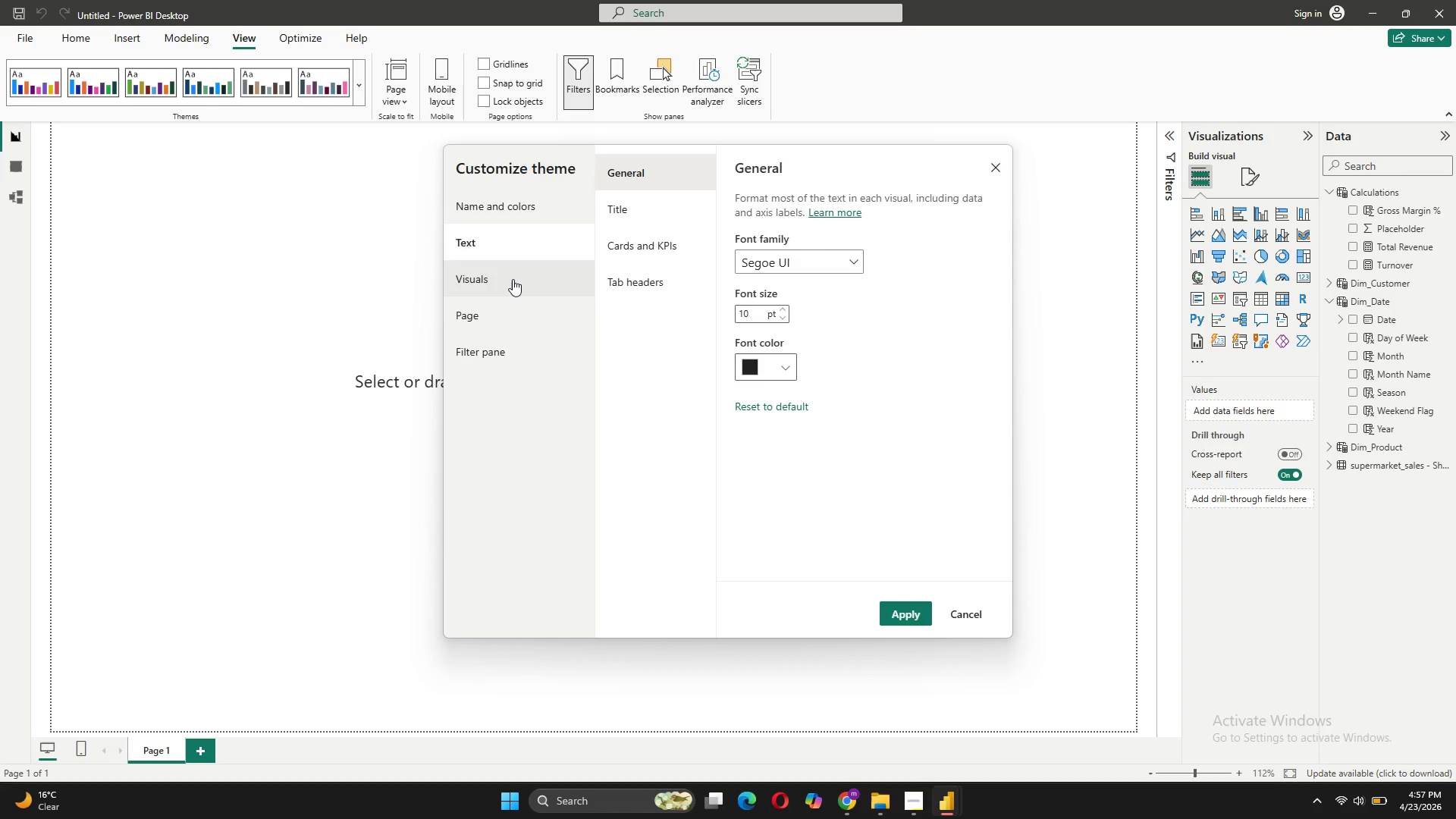 
wait(5.47)
 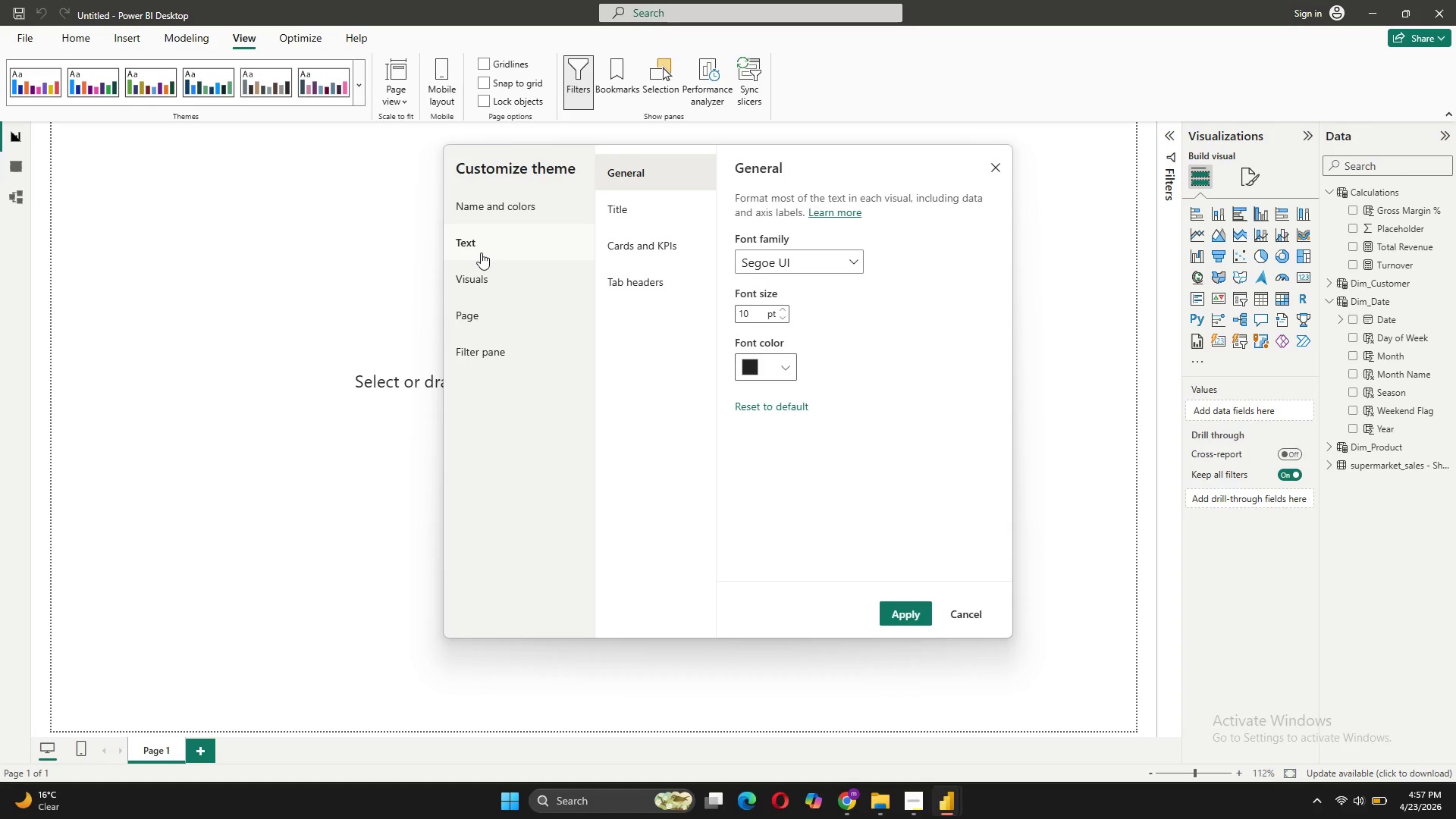 
mouse_move([842, 287])
 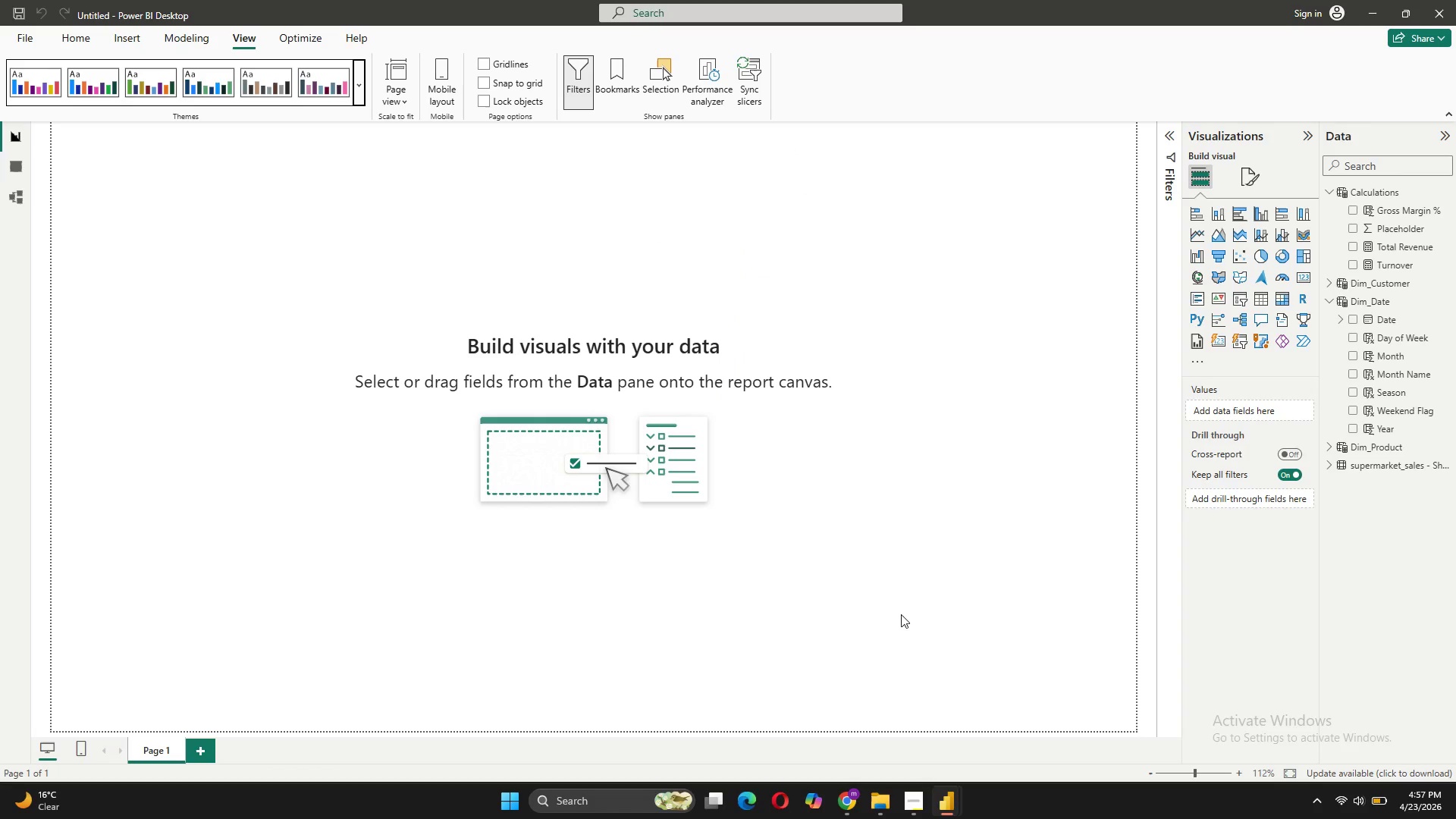 
wait(12.49)
 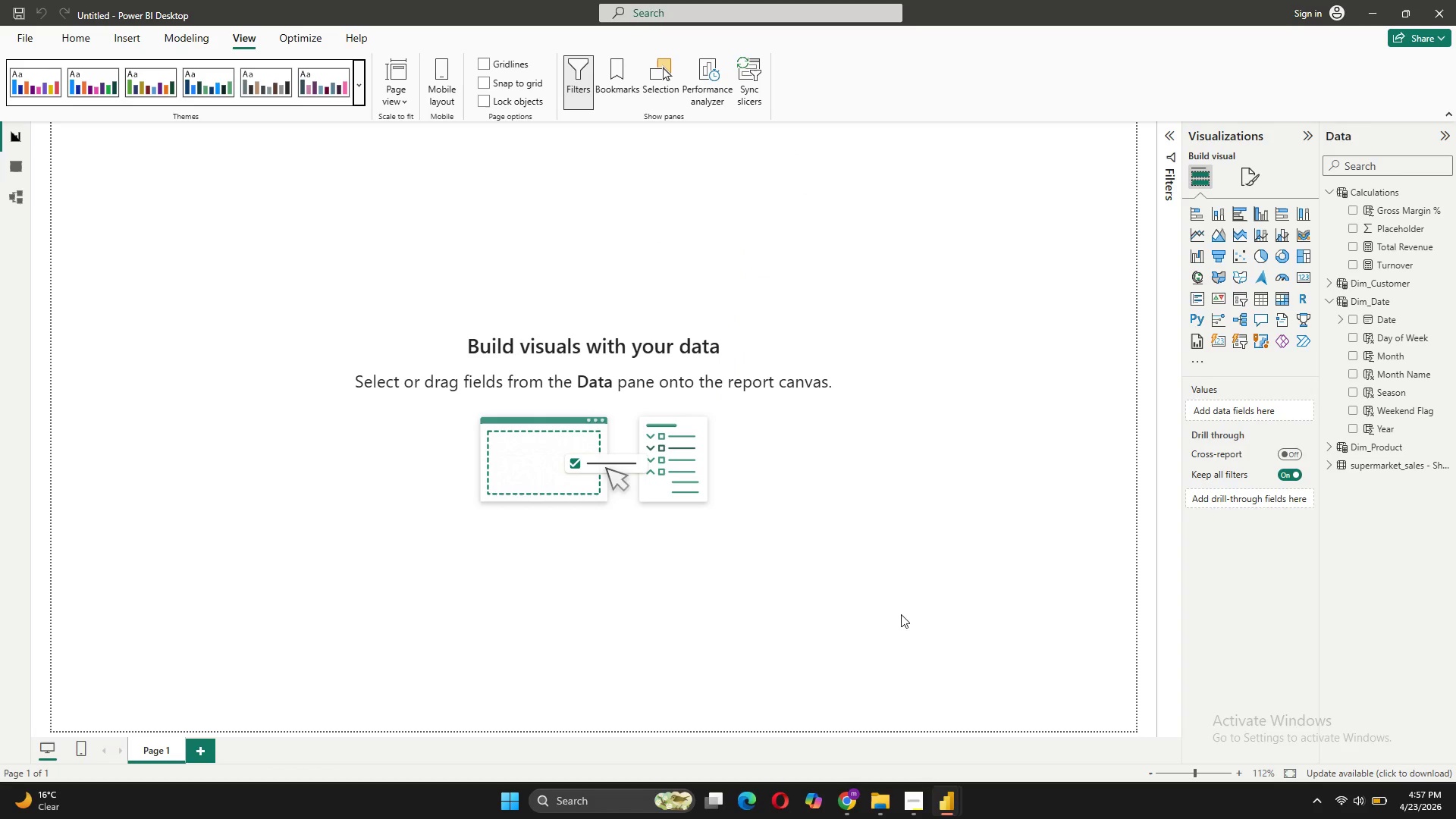 
left_click([33, 83])
 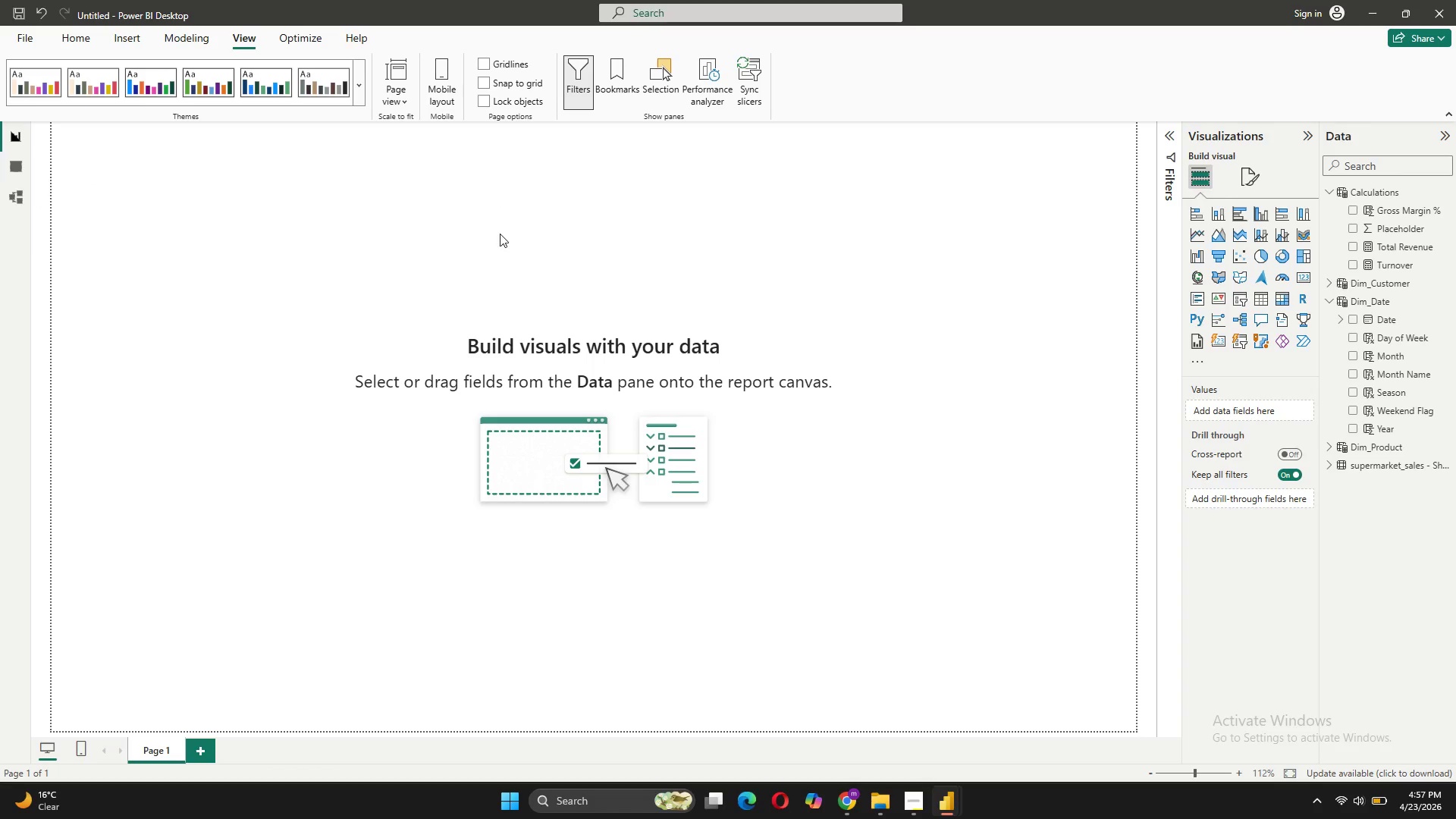 
wait(24.12)
 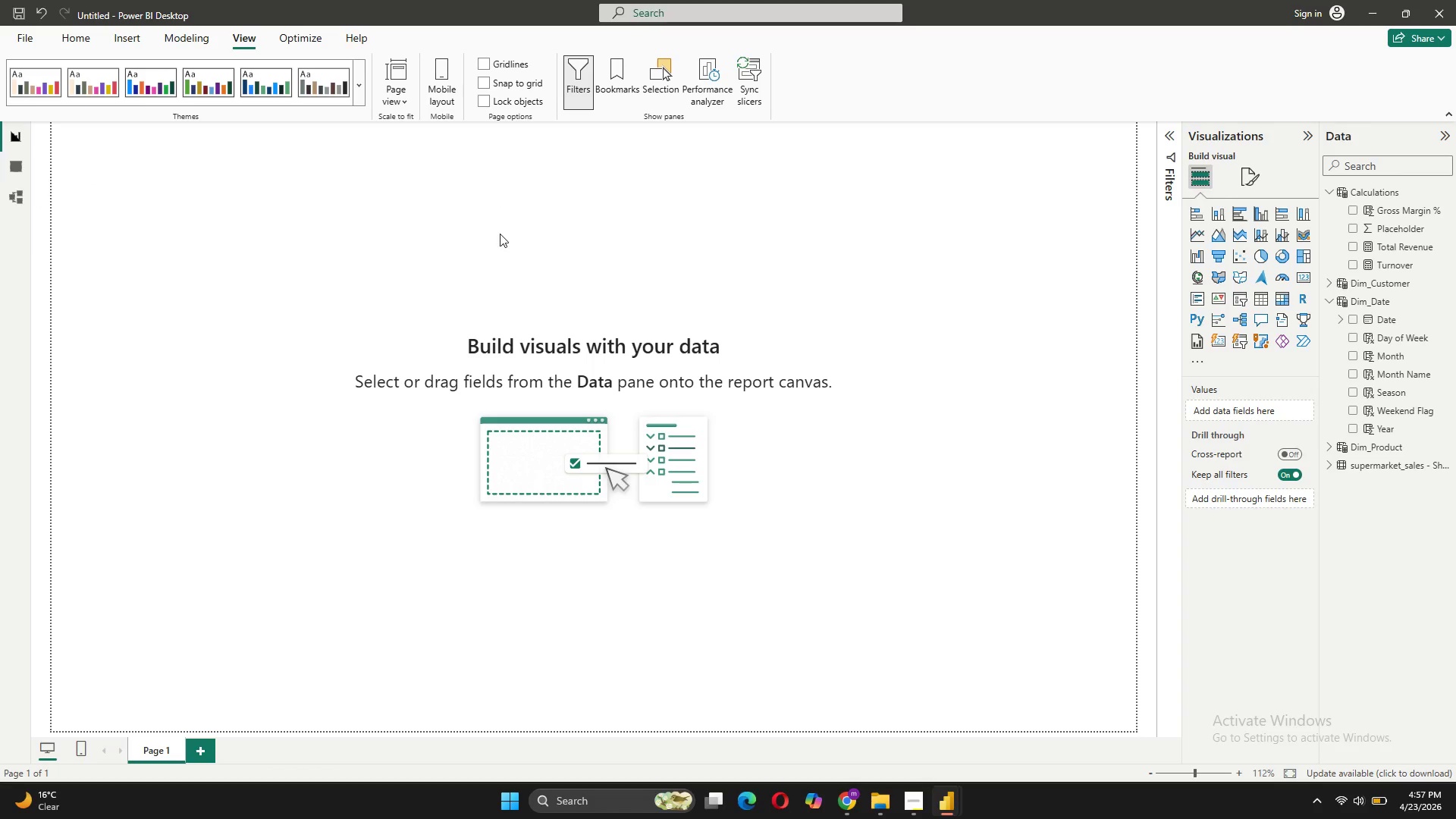 
left_click([1059, 191])
 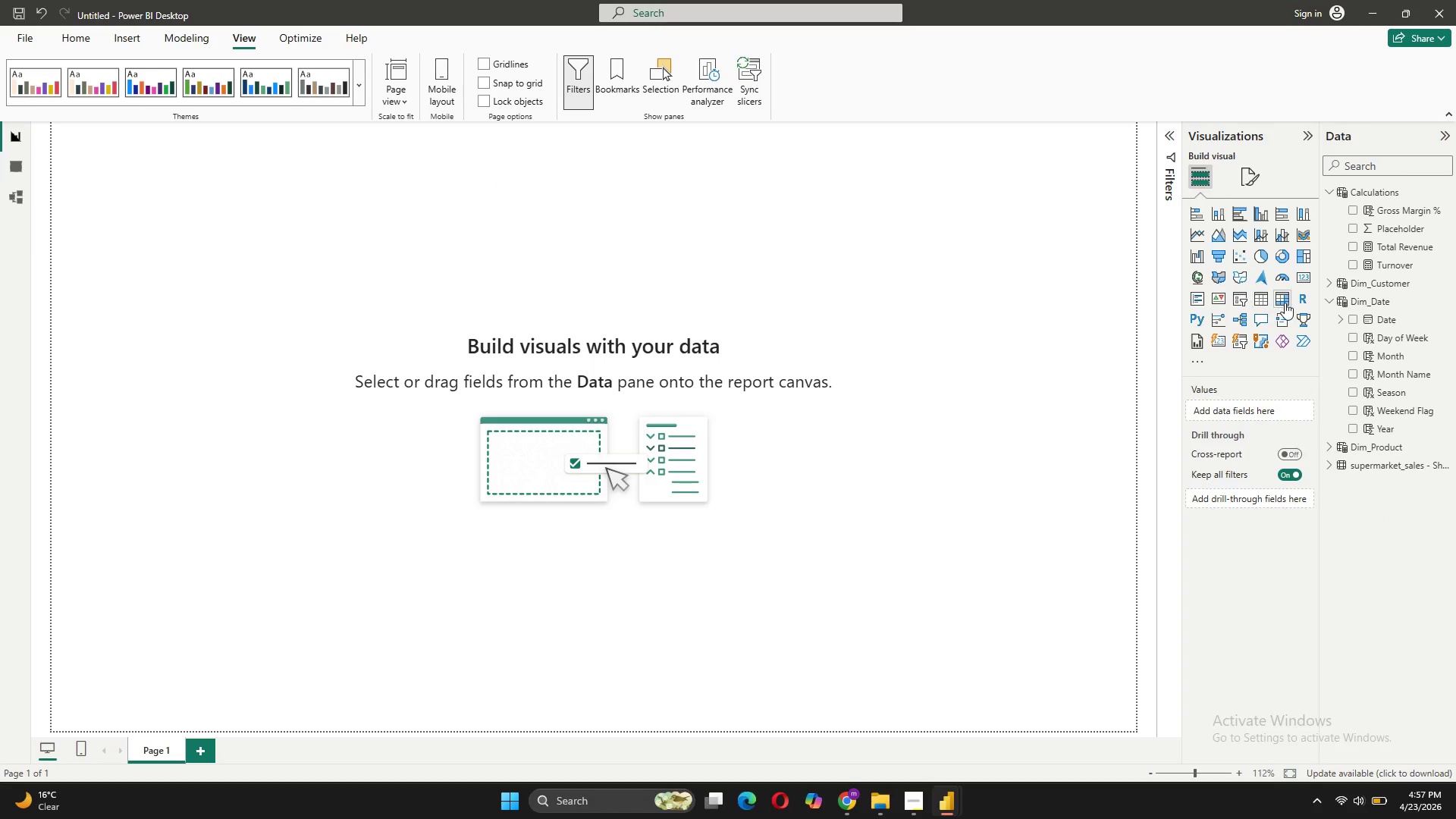 
left_click([1284, 302])
 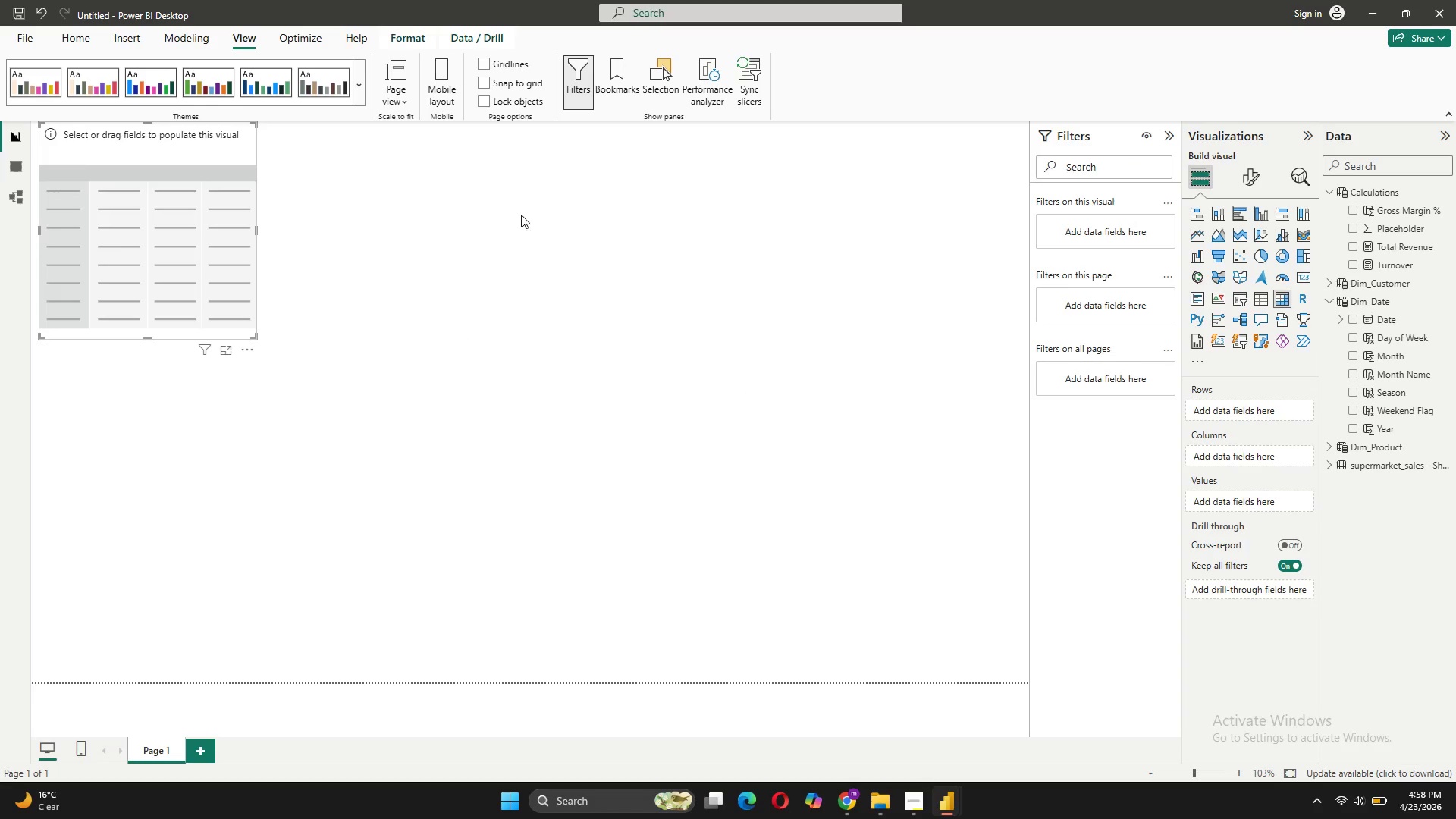 
left_click_drag(start_coordinate=[190, 152], to_coordinate=[312, 208])
 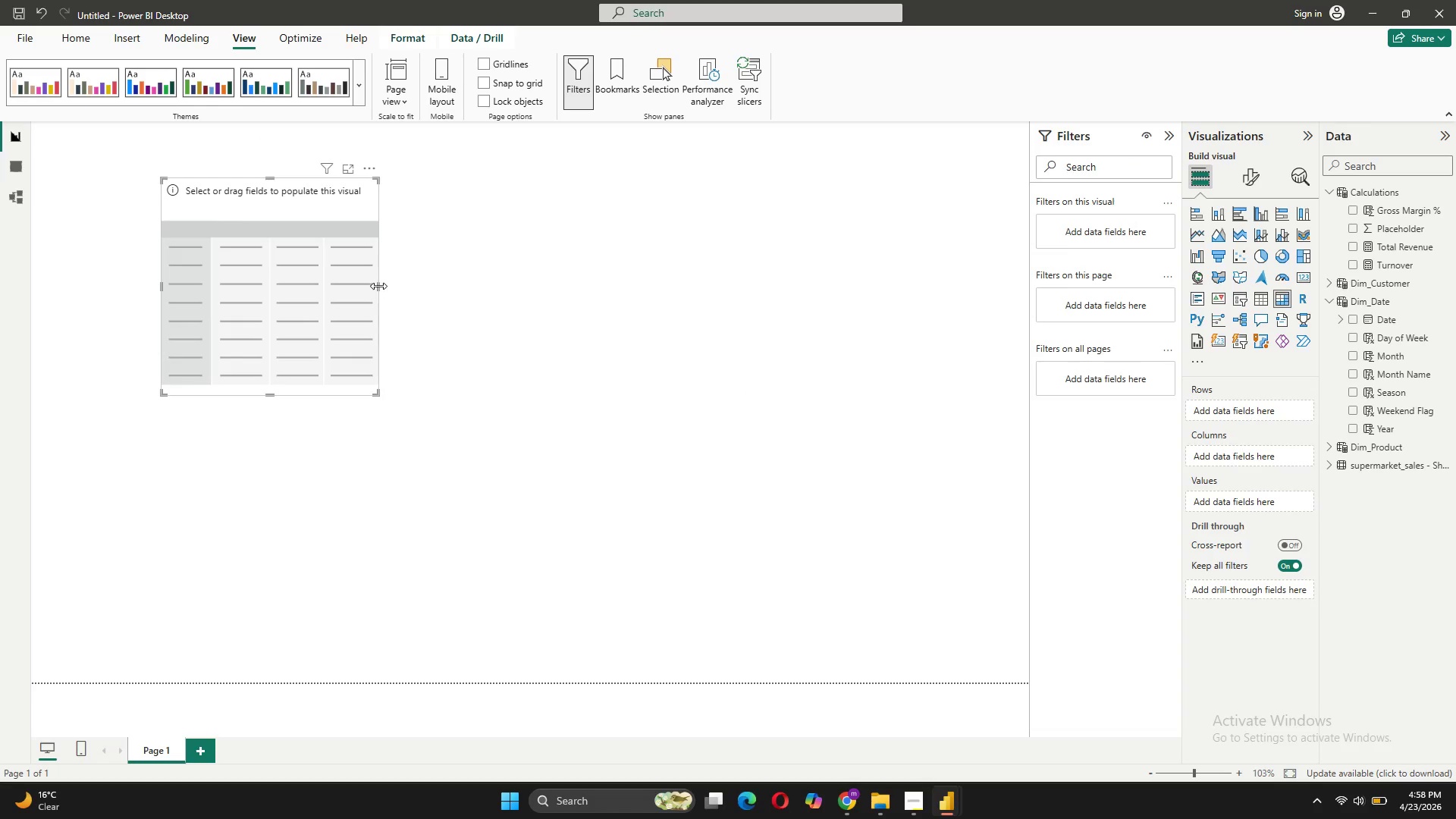 
left_click_drag(start_coordinate=[378, 286], to_coordinate=[551, 302])
 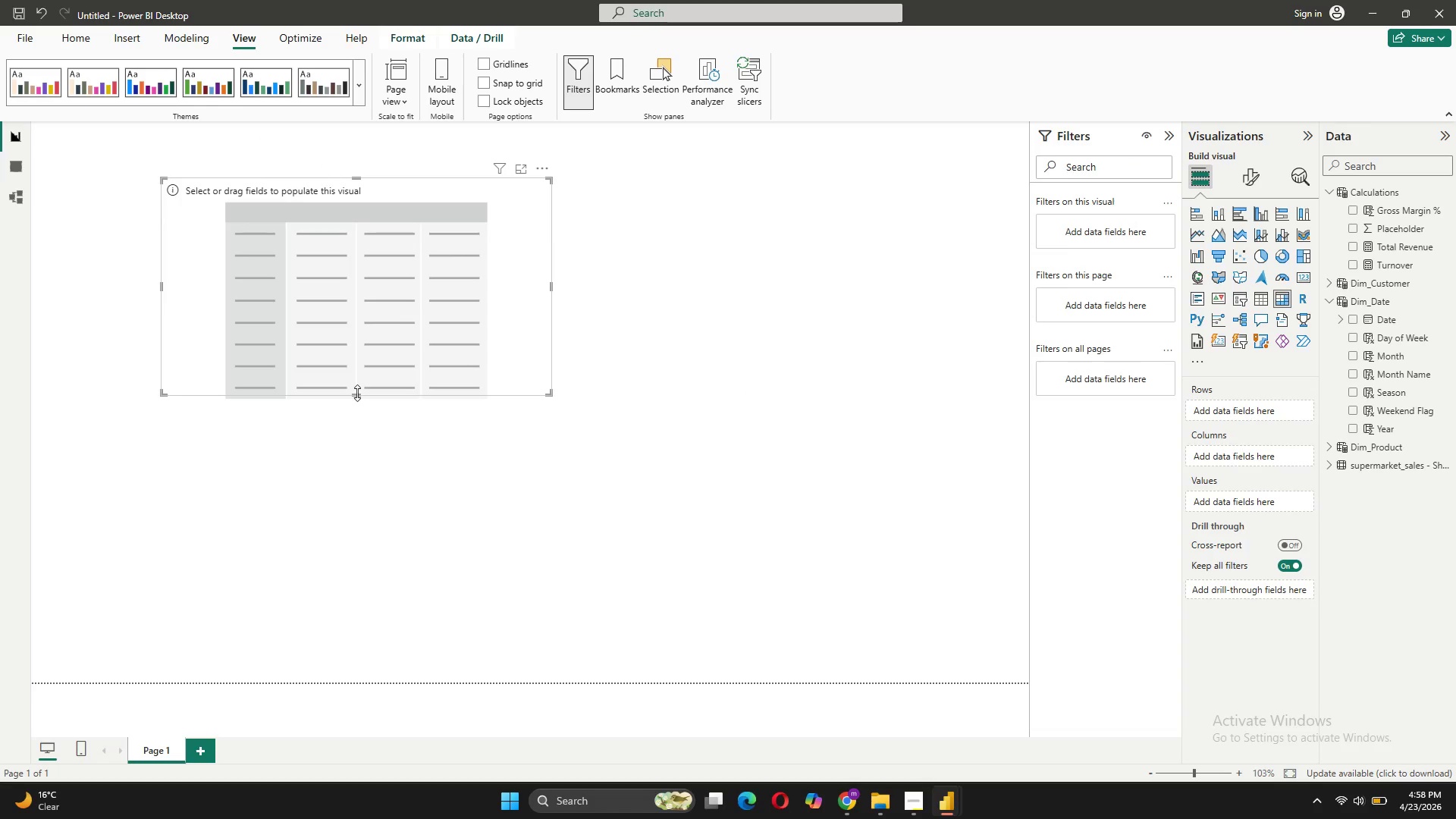 
left_click_drag(start_coordinate=[357, 397], to_coordinate=[372, 457])
 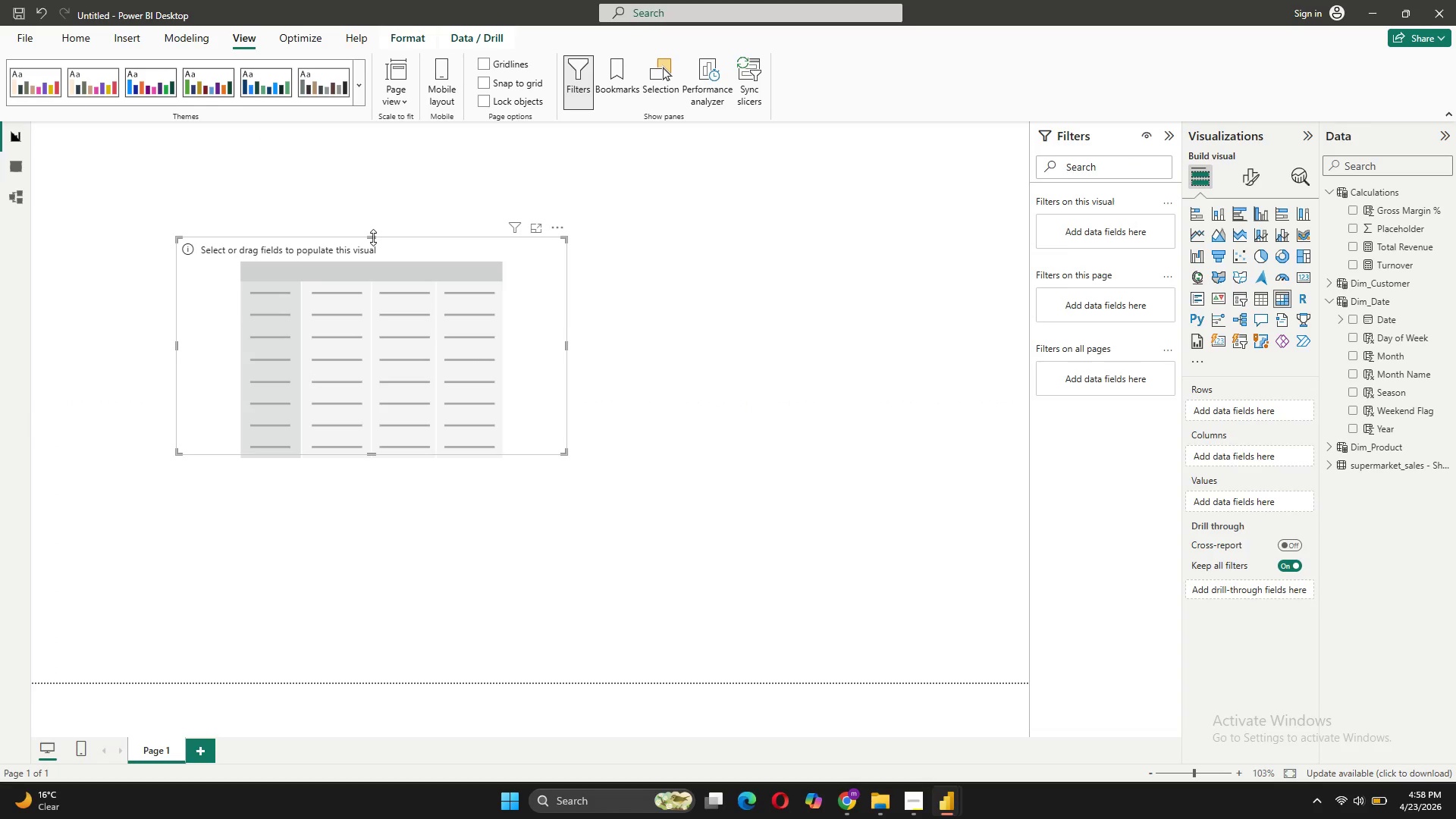 
left_click_drag(start_coordinate=[372, 237], to_coordinate=[371, 217])
 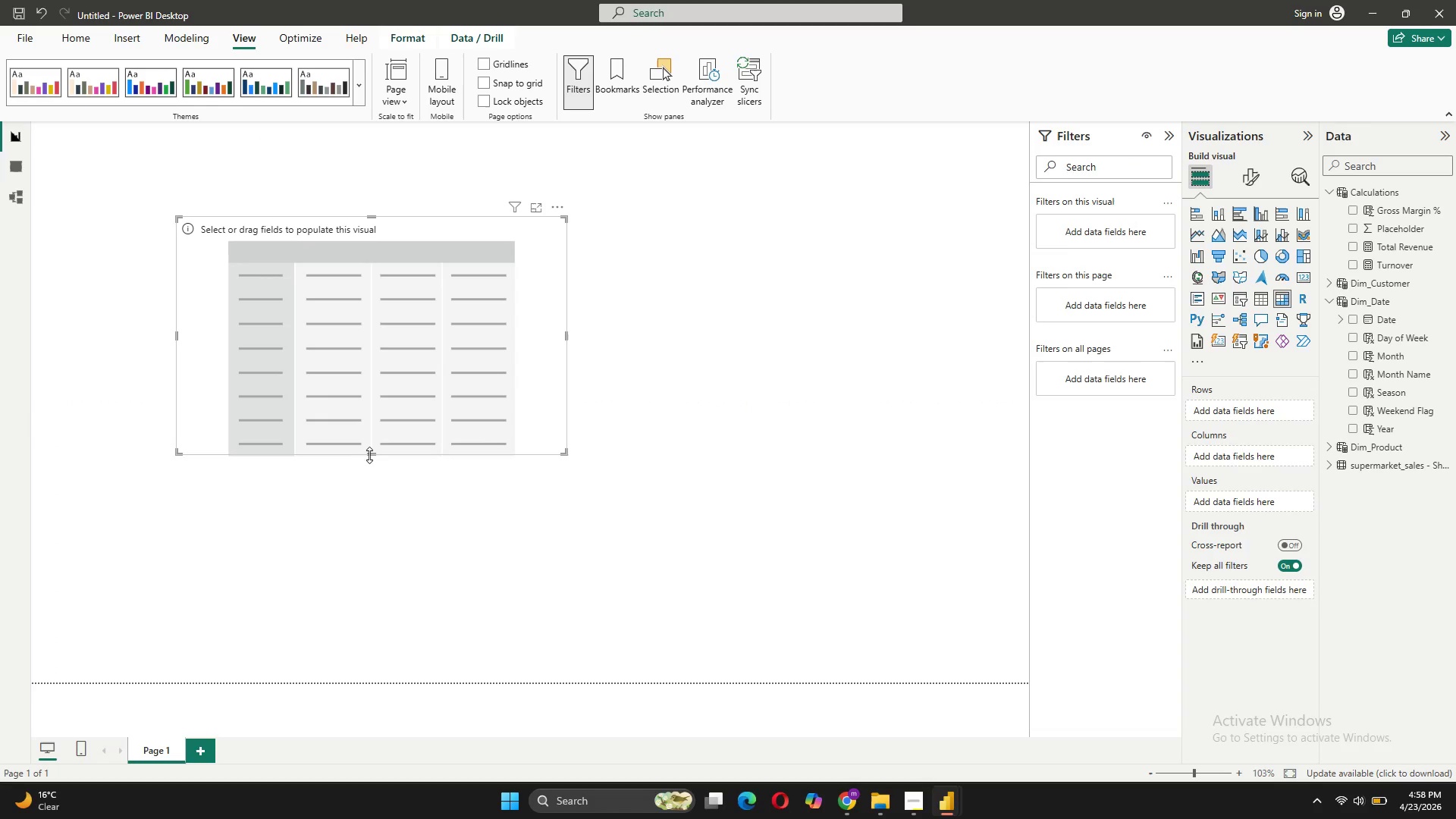 
left_click_drag(start_coordinate=[371, 454], to_coordinate=[371, 479])
 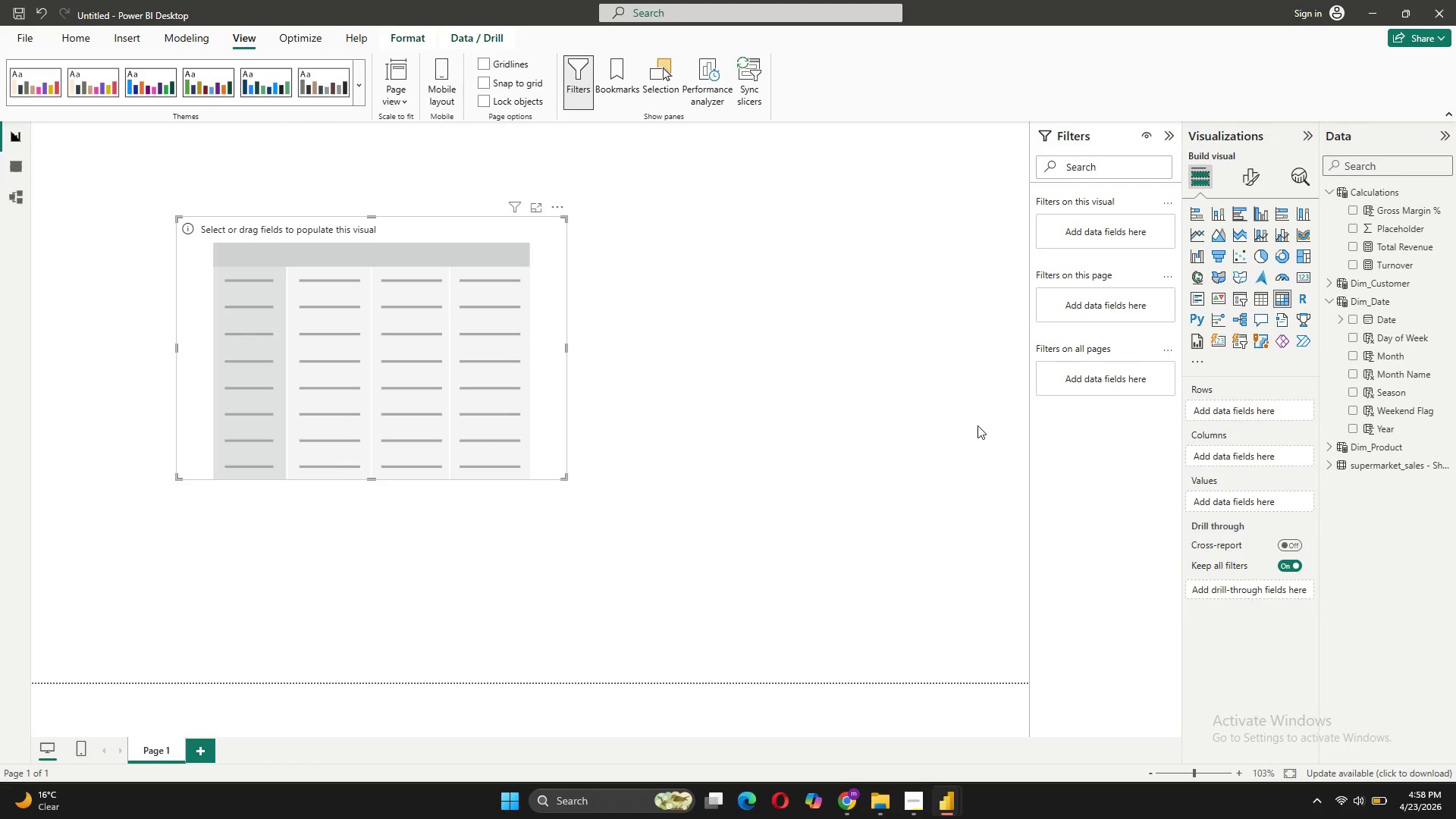 
wait(7.5)
 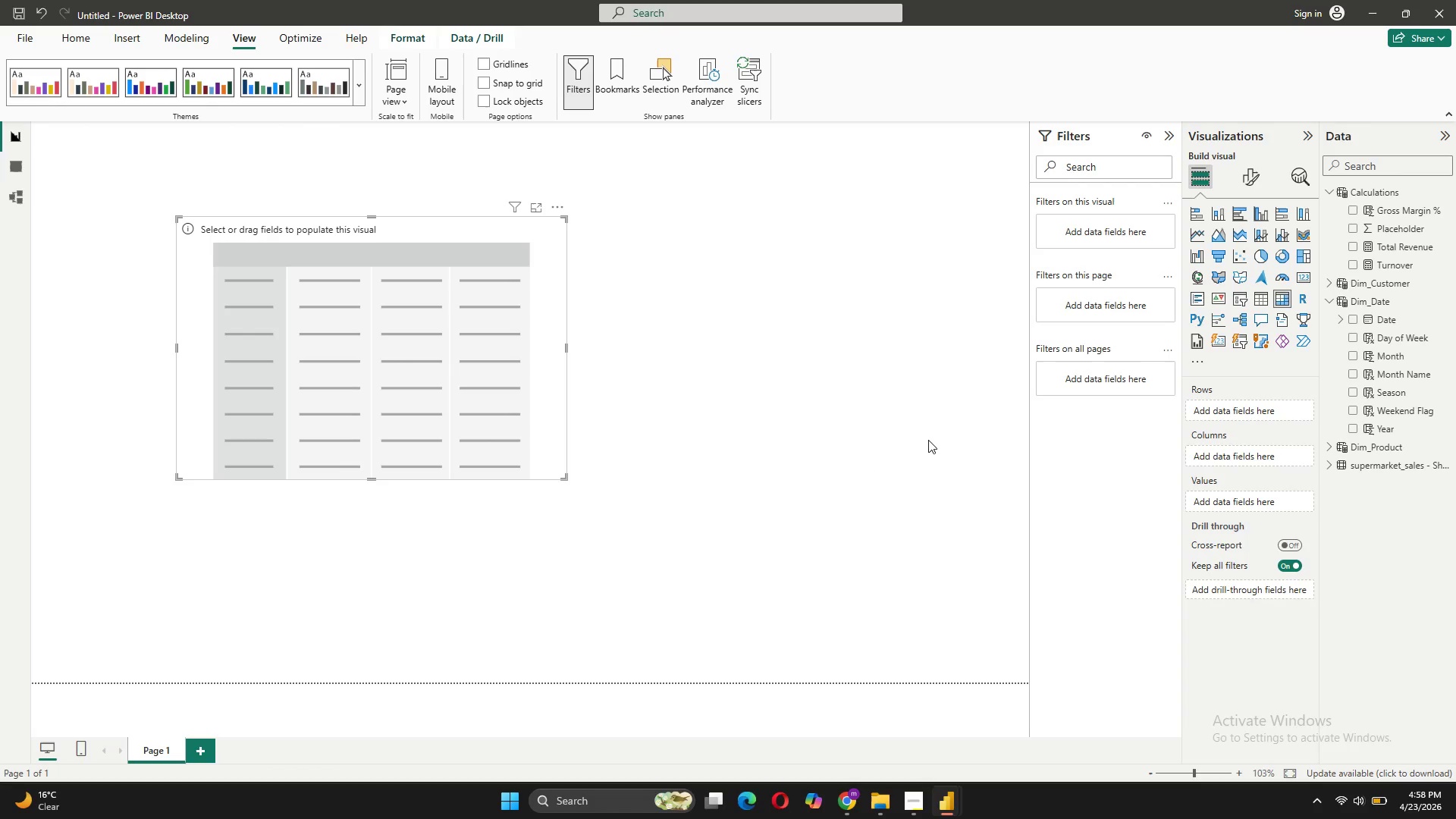 
left_click_drag(start_coordinate=[399, 228], to_coordinate=[284, 158])
 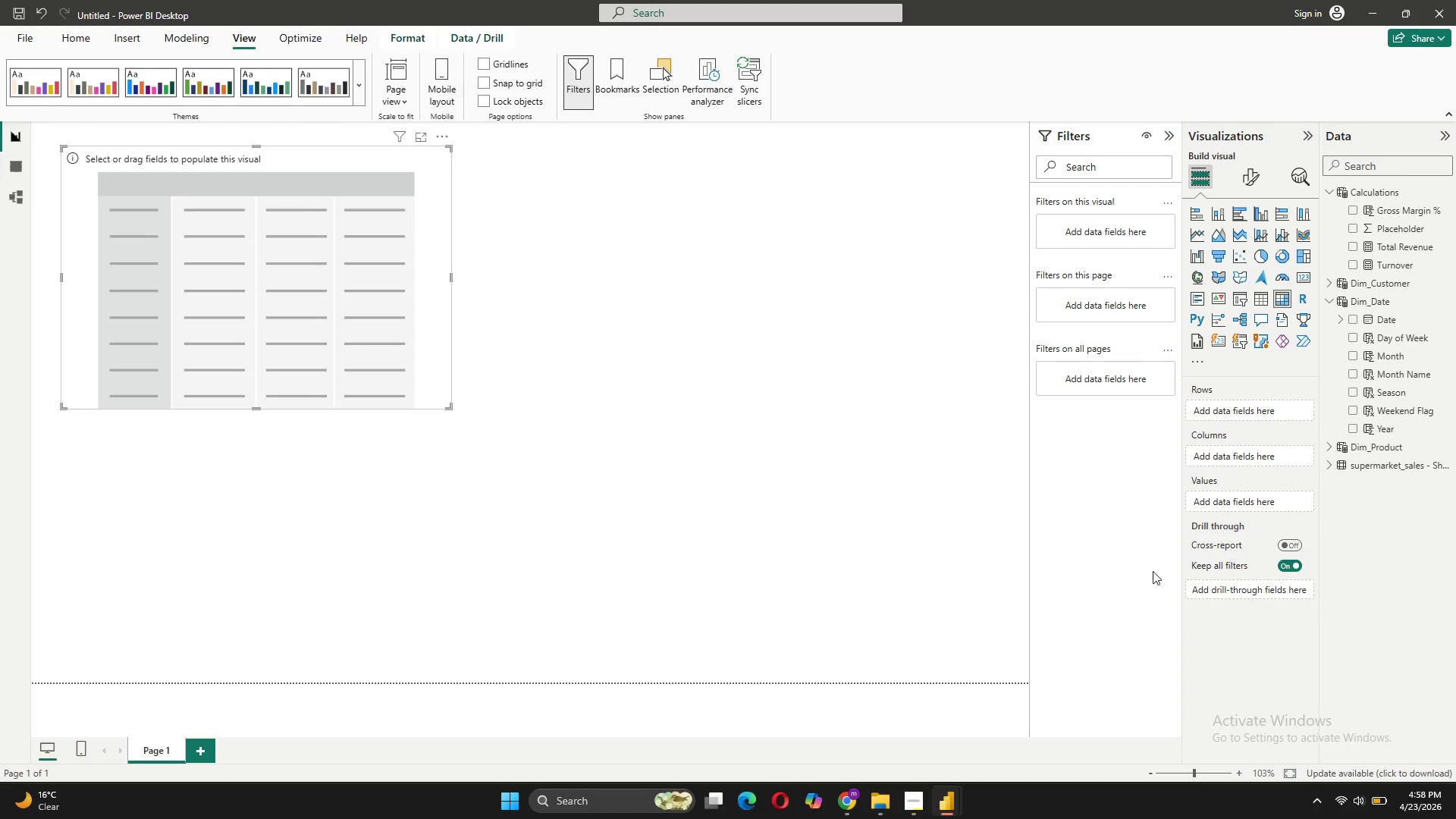 
left_click_drag(start_coordinate=[1374, 331], to_coordinate=[1242, 400])
 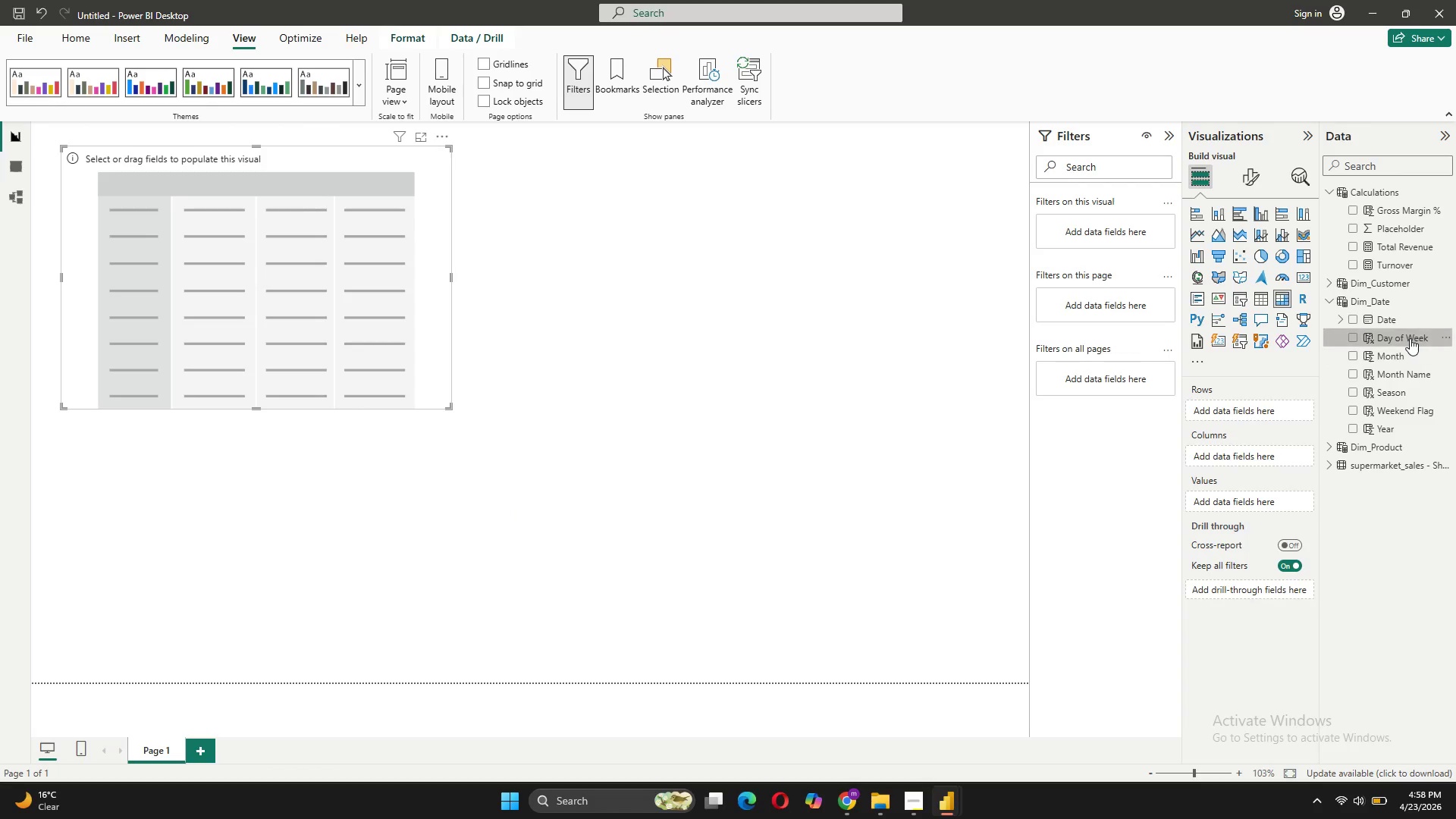 
left_click_drag(start_coordinate=[1407, 338], to_coordinate=[1260, 410])
 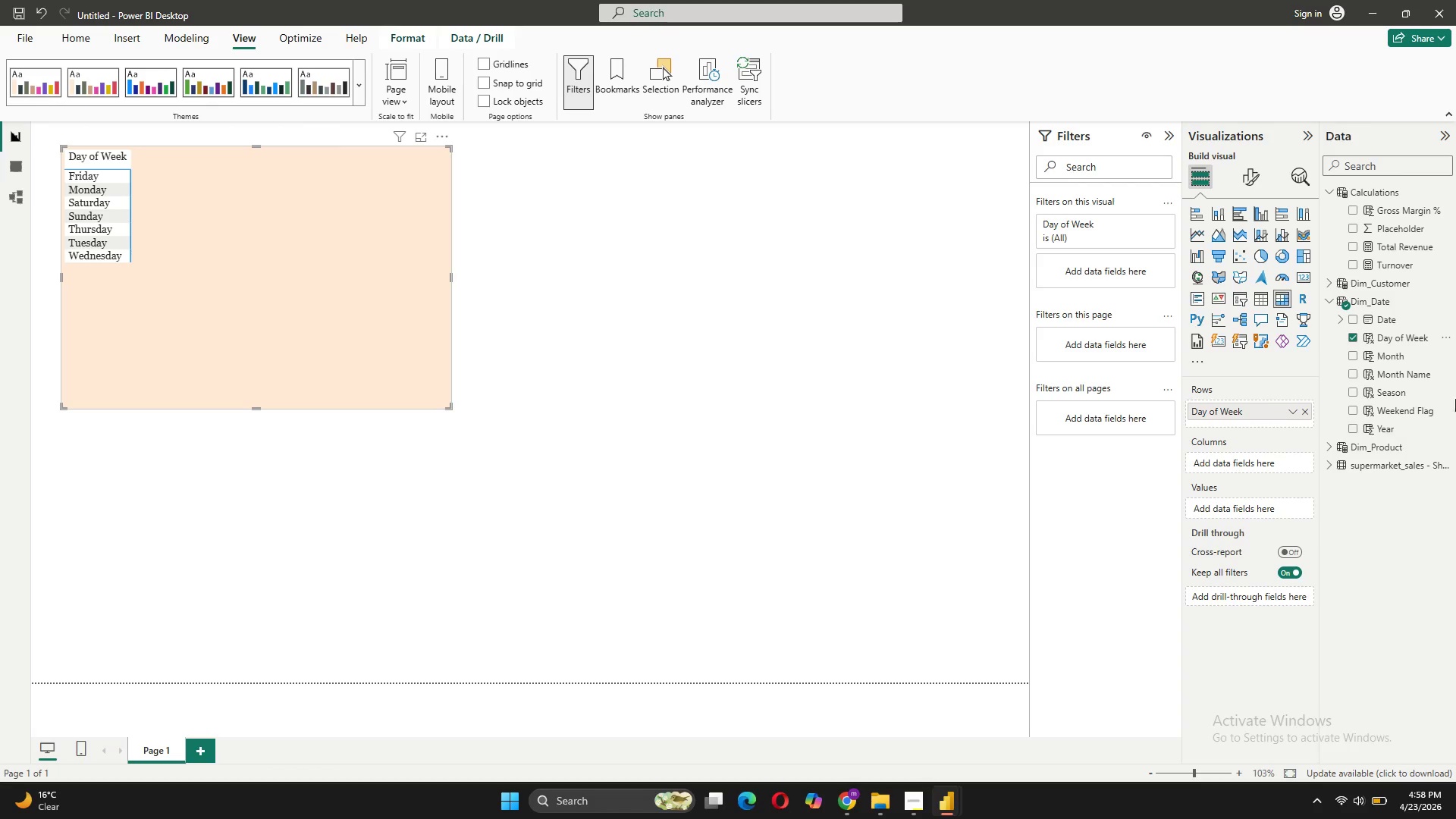 
wait(10.45)
 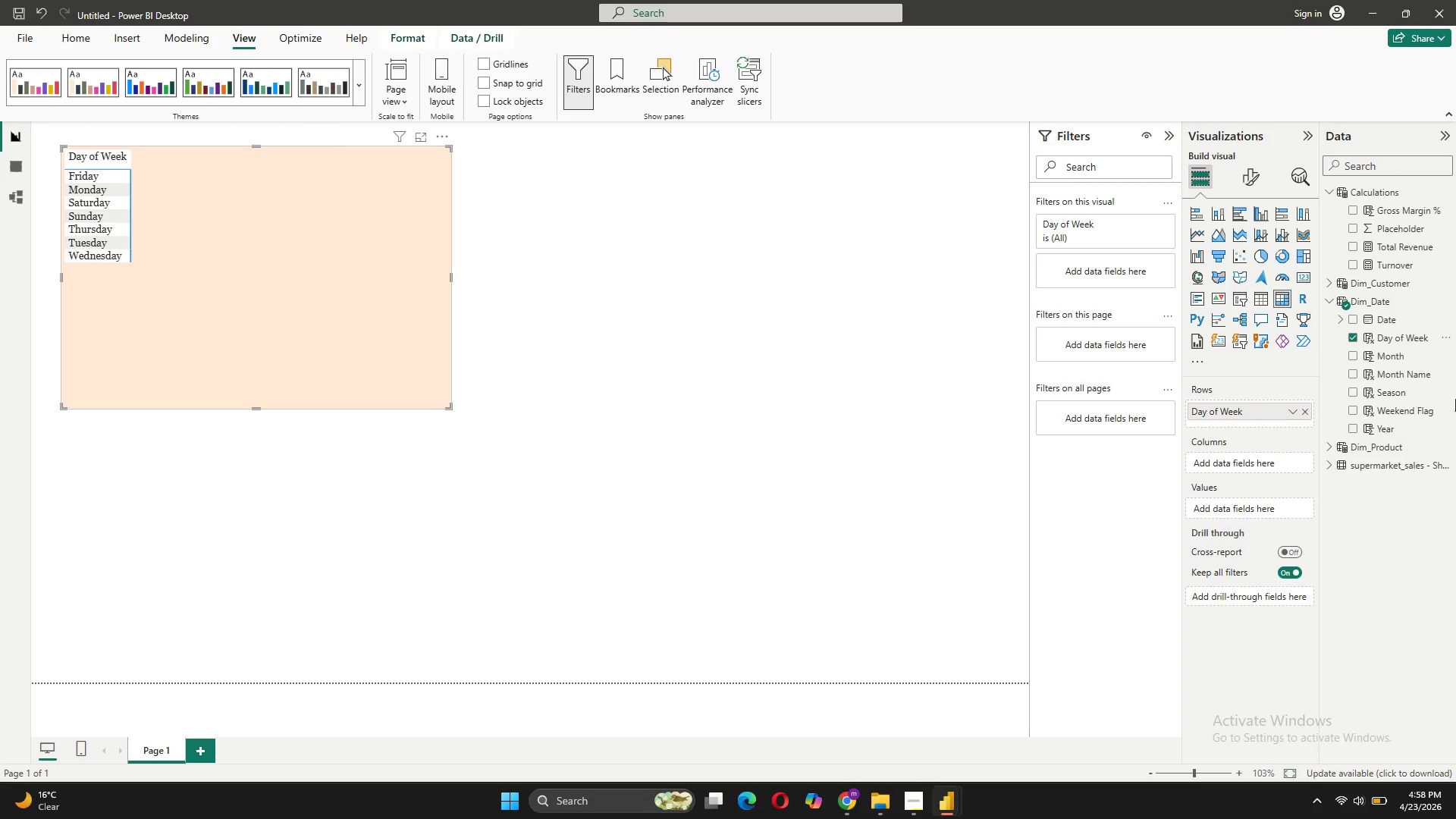 
left_click([1370, 463])
 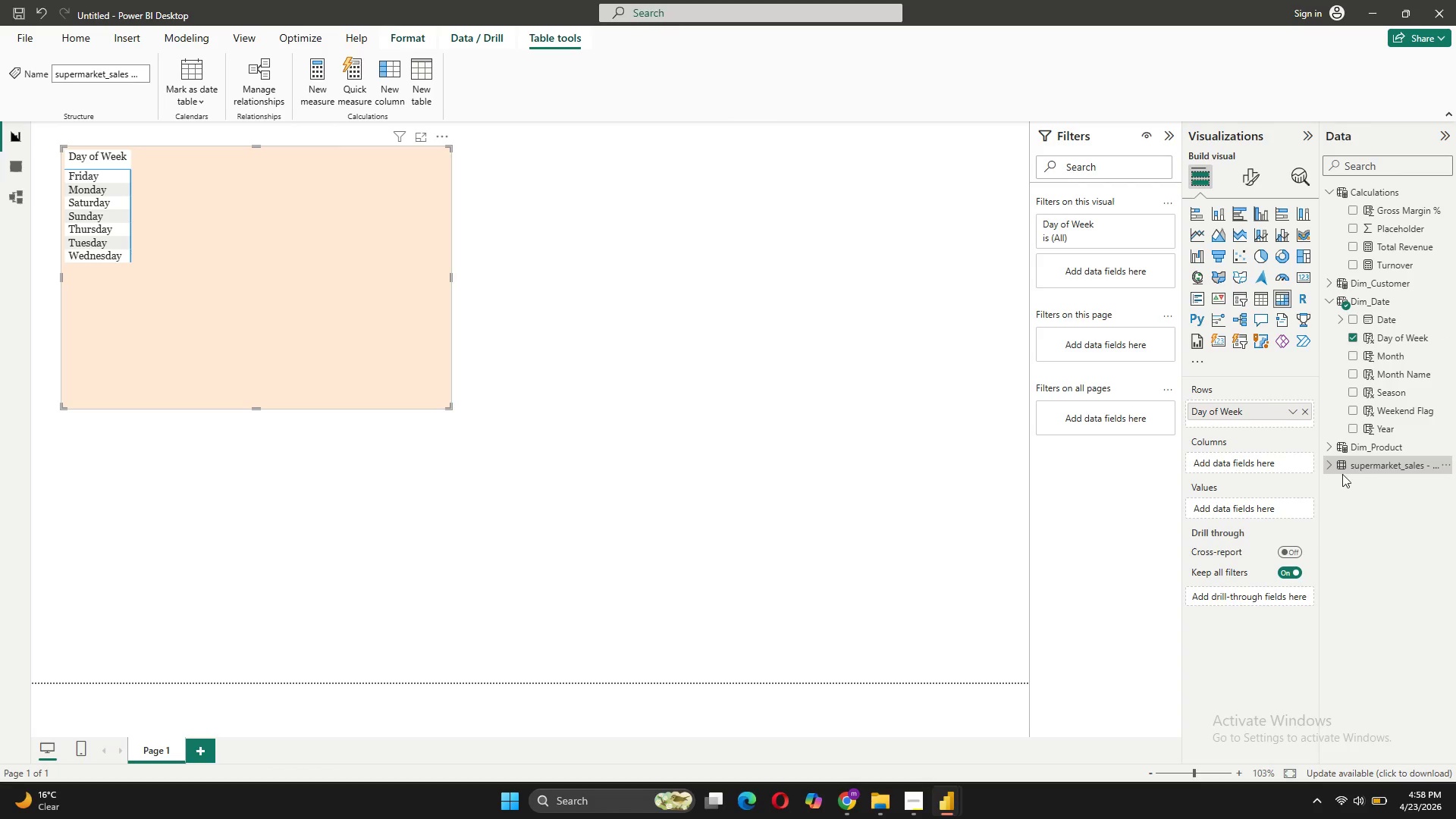 
left_click([1330, 466])
 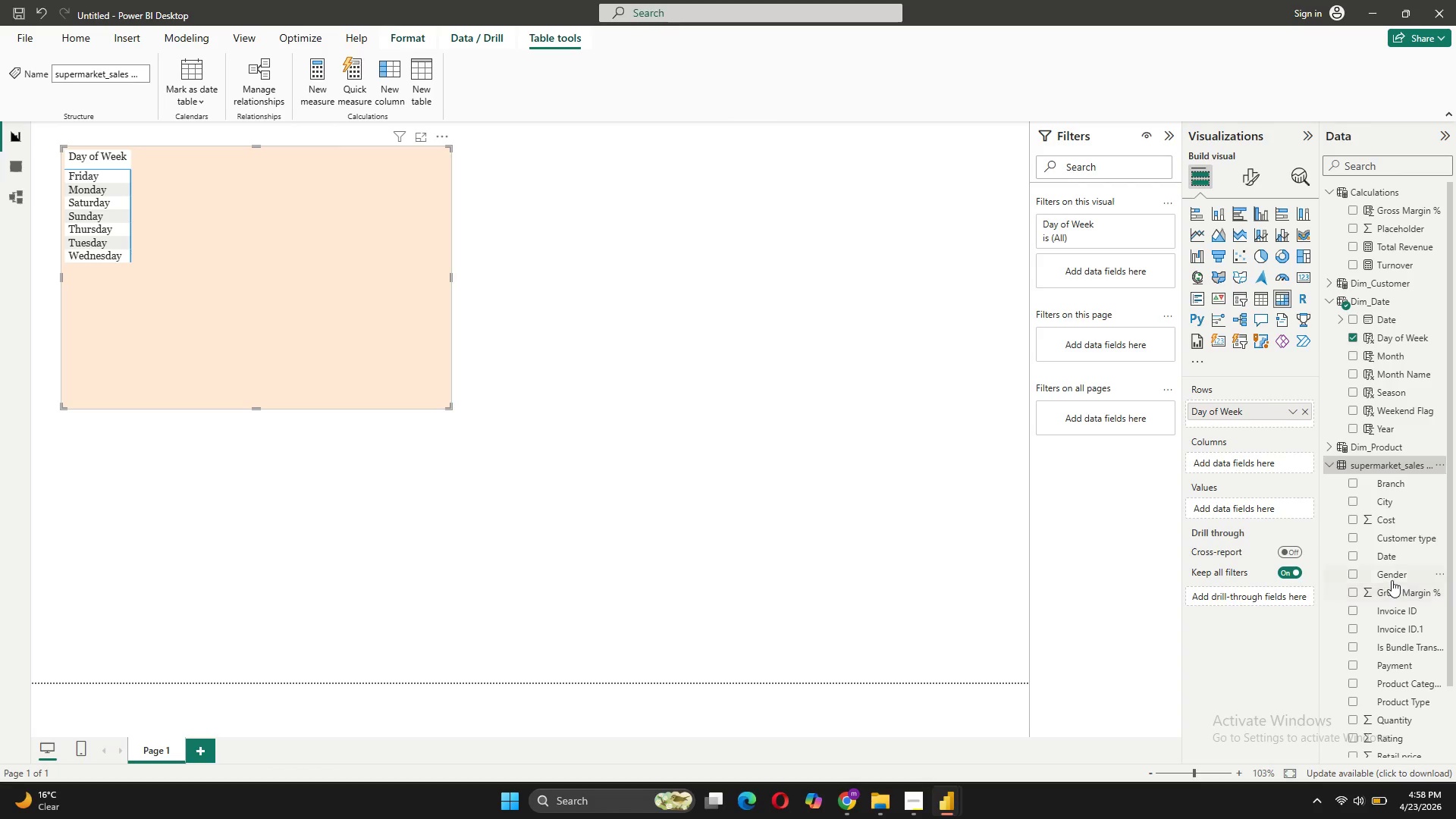 
scroll: coordinate [1390, 576], scroll_direction: none, amount: 0.0
 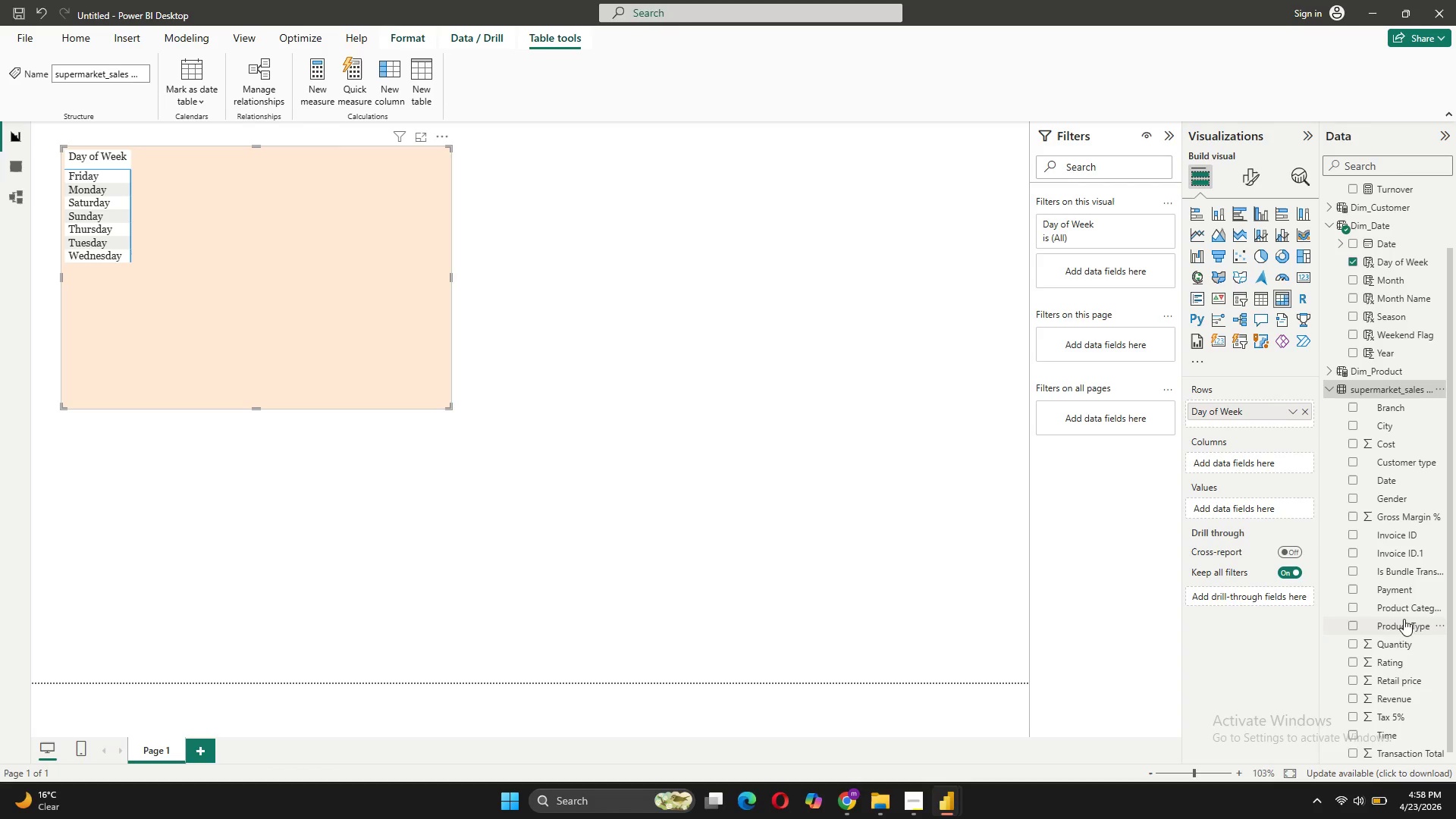 
scroll: coordinate [1394, 579], scroll_direction: down, amount: 2.0
 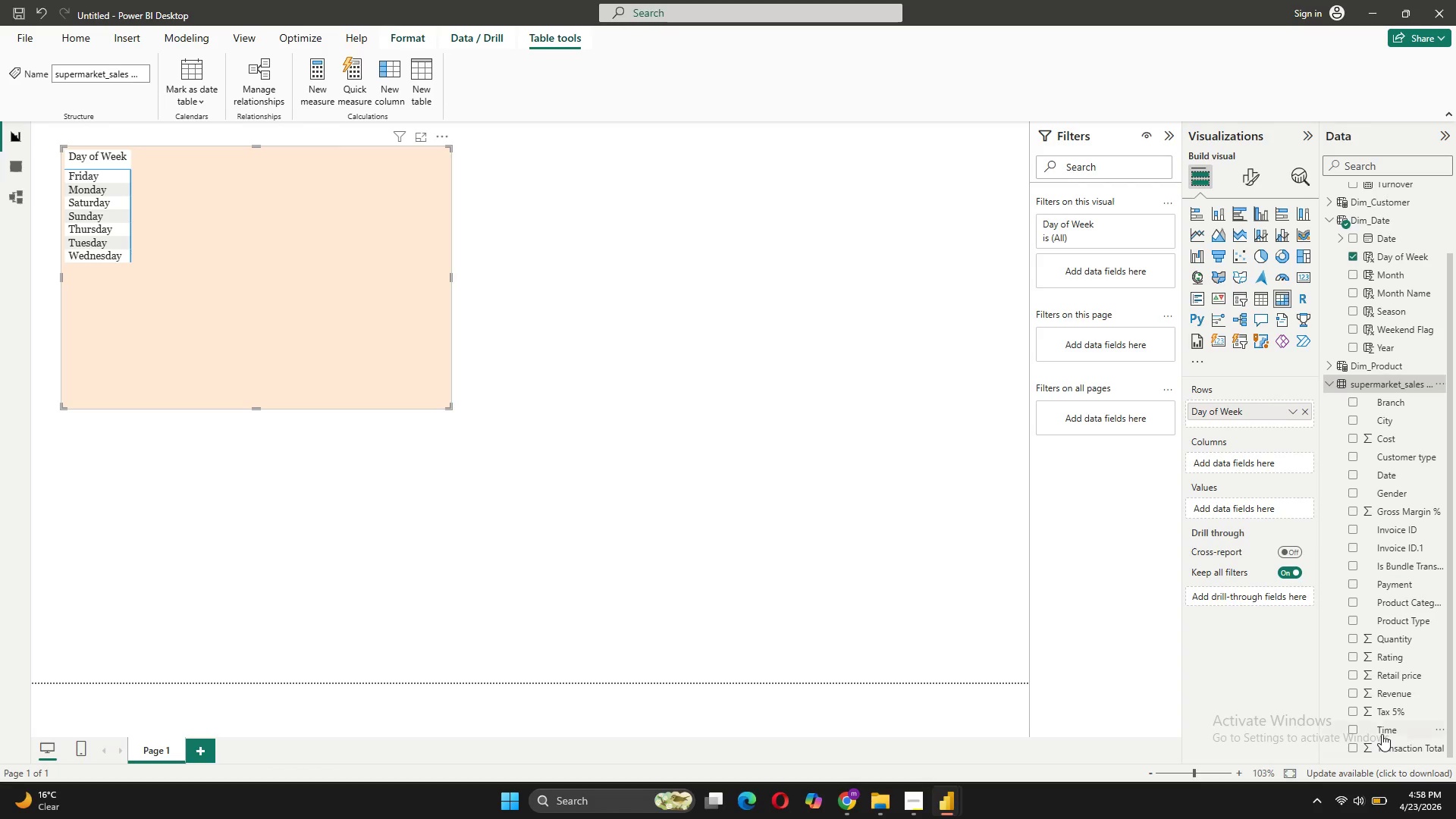 
left_click_drag(start_coordinate=[1381, 732], to_coordinate=[1217, 463])
 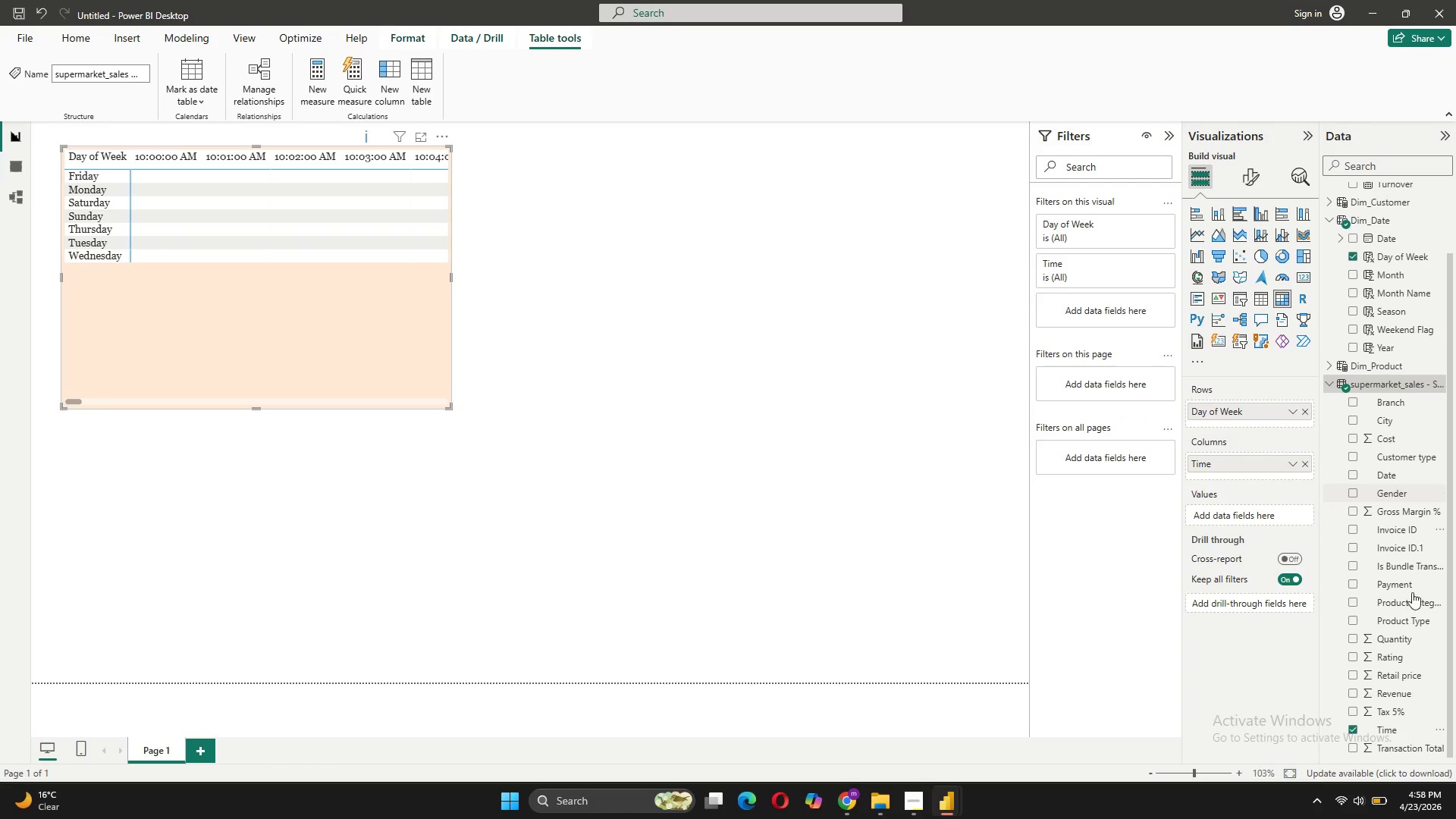 
scroll: coordinate [1403, 439], scroll_direction: down, amount: 3.0
 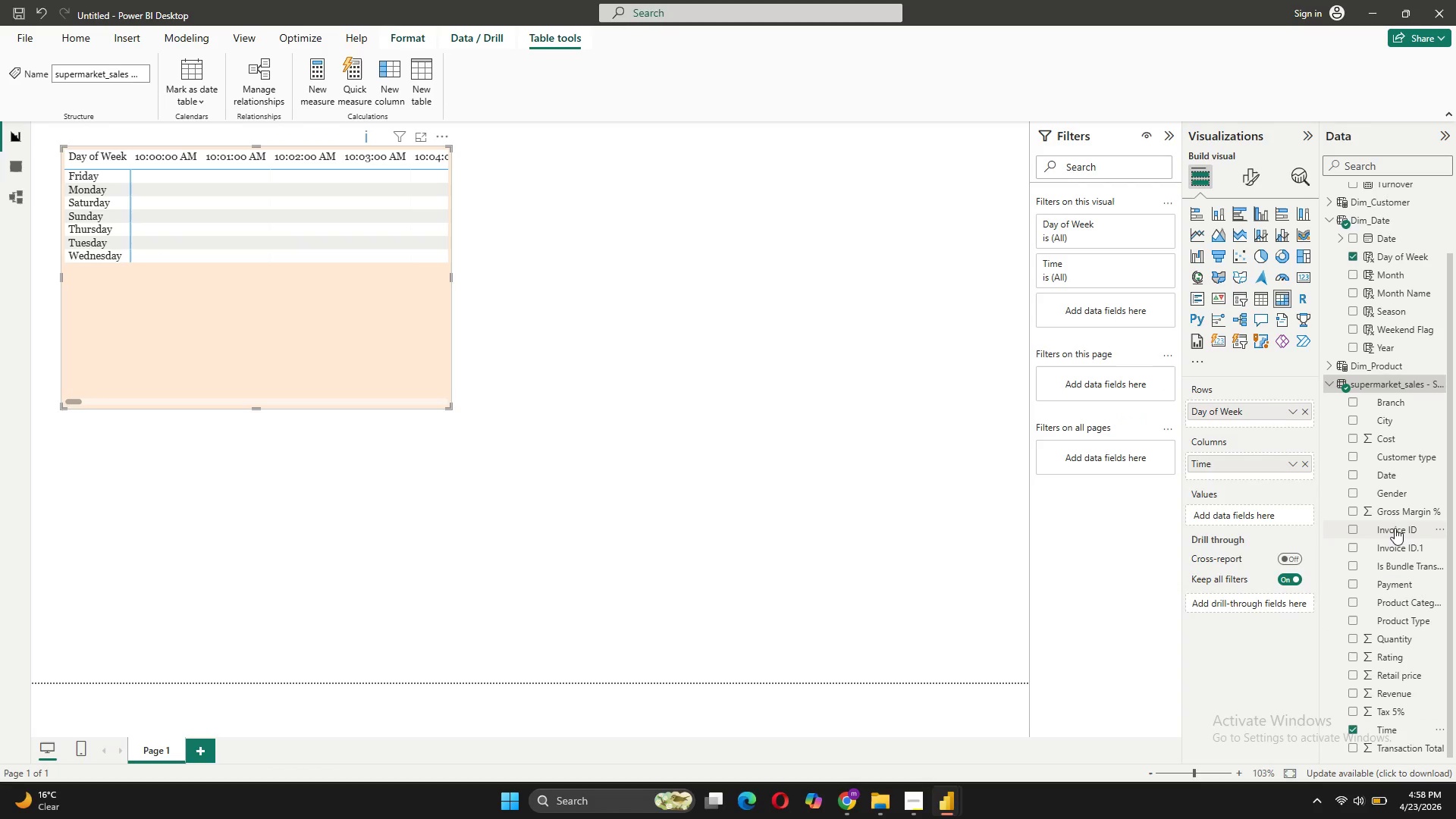 
left_click_drag(start_coordinate=[1395, 529], to_coordinate=[1264, 511])
 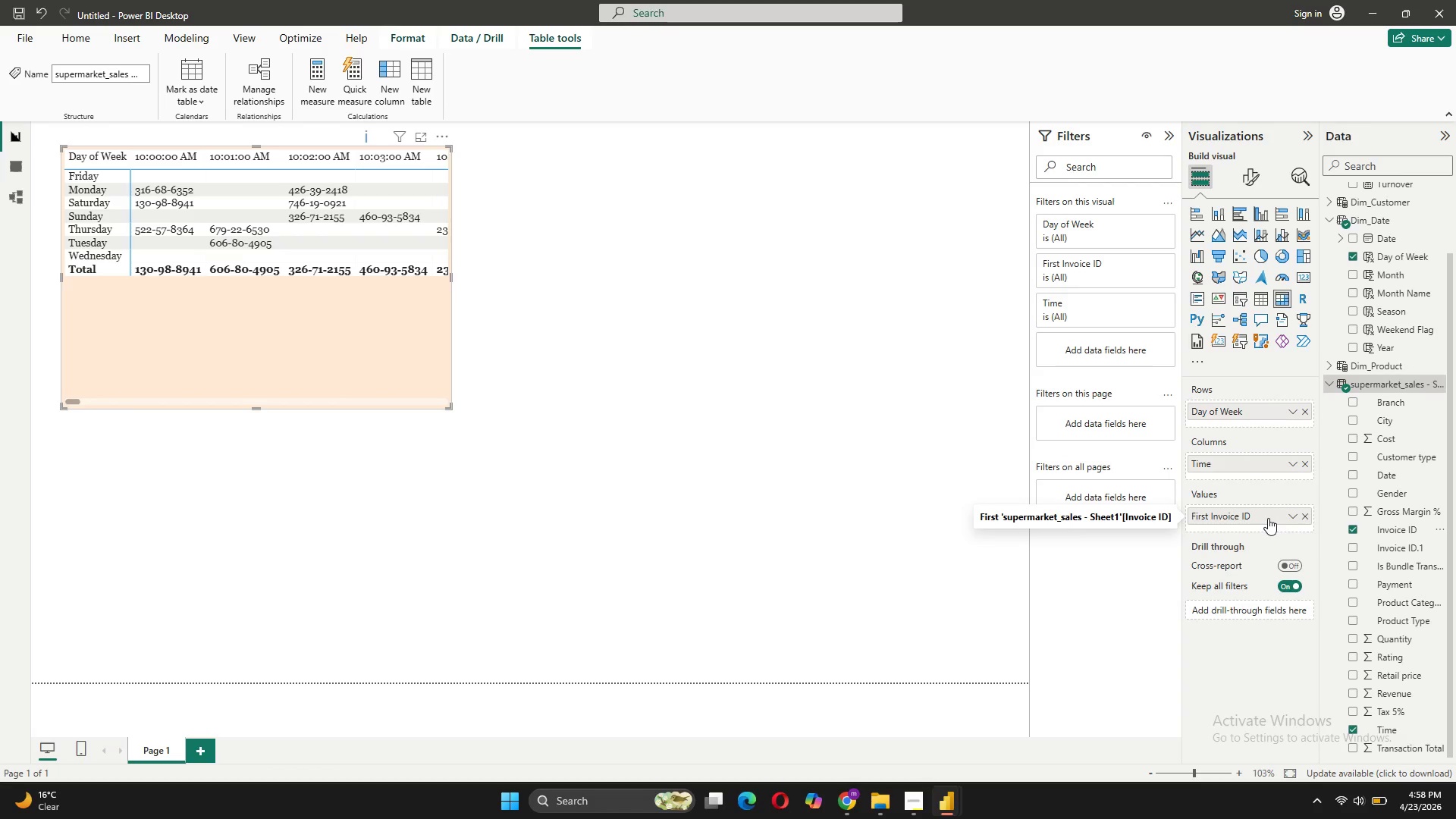 
wait(10.0)
 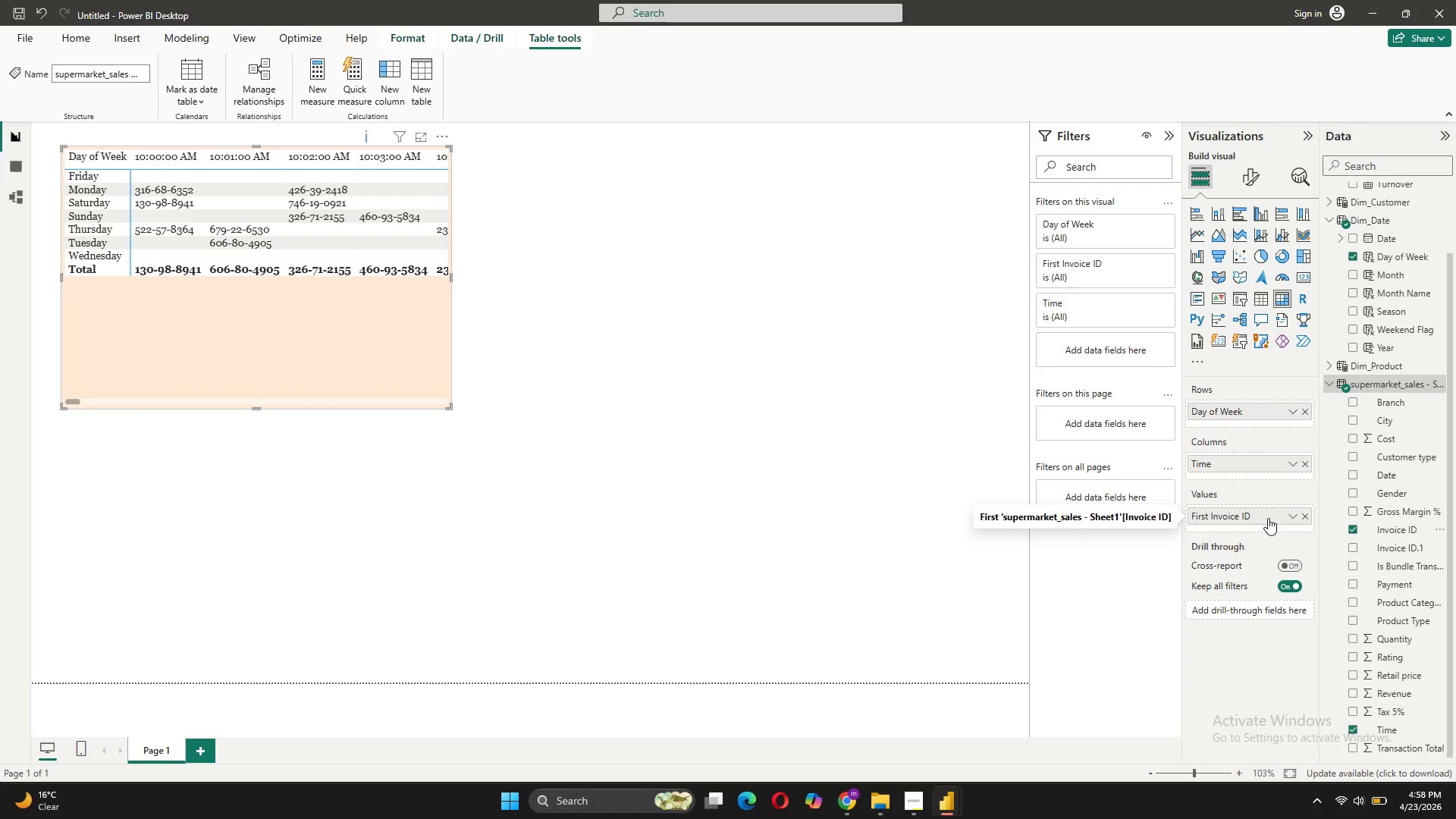 
left_click([1293, 516])
 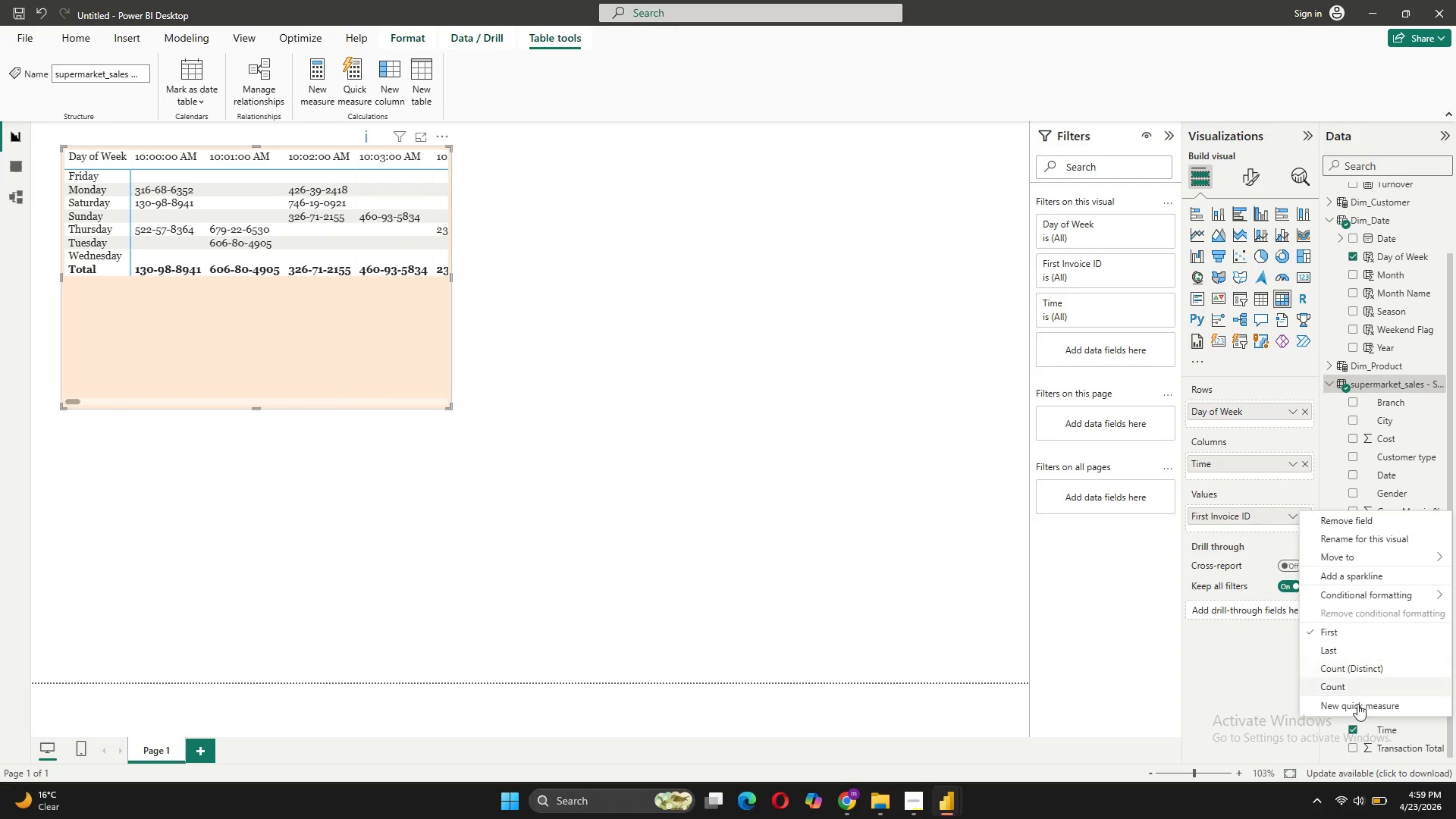 
left_click([1349, 668])
 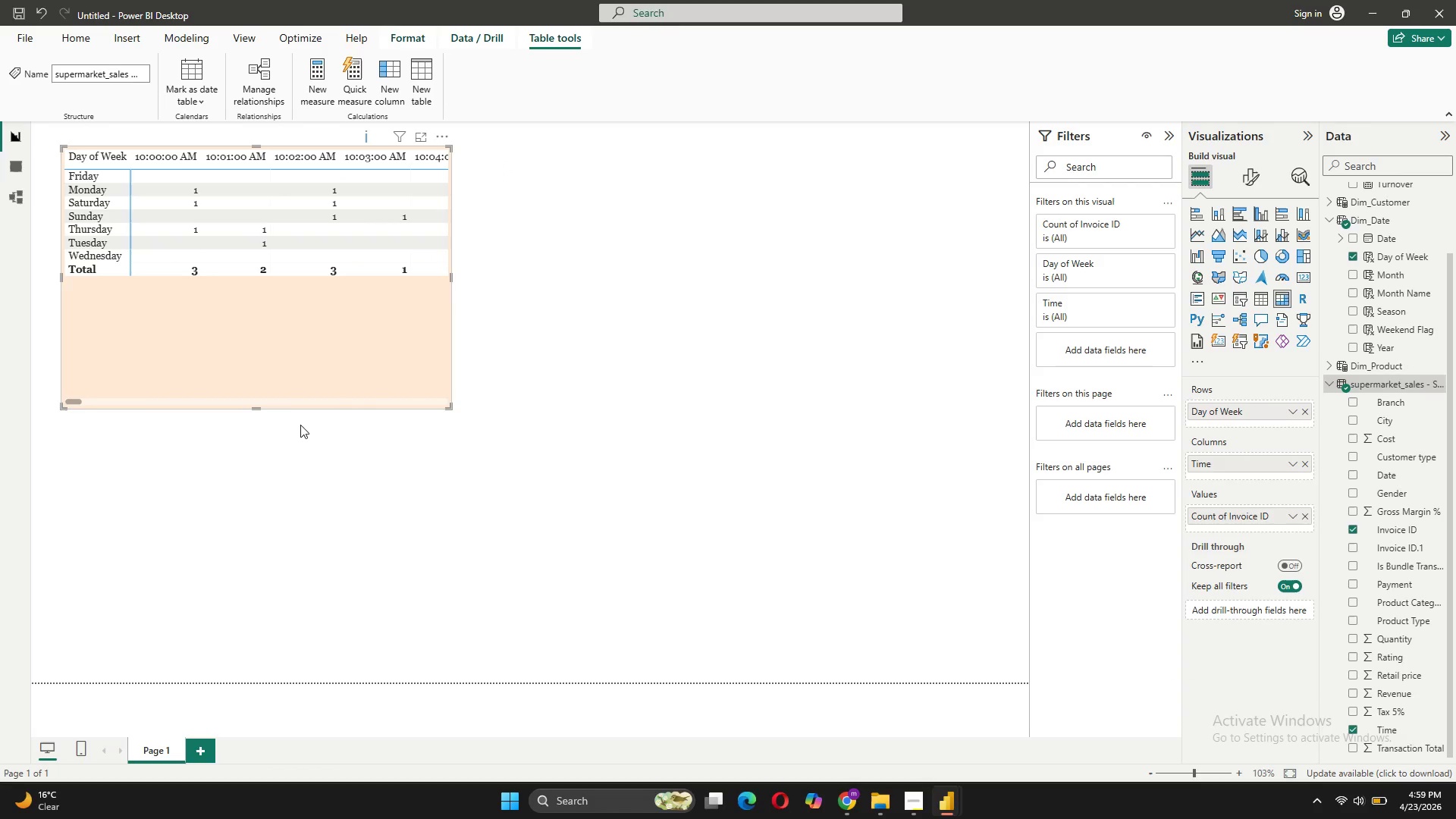 
wait(6.8)
 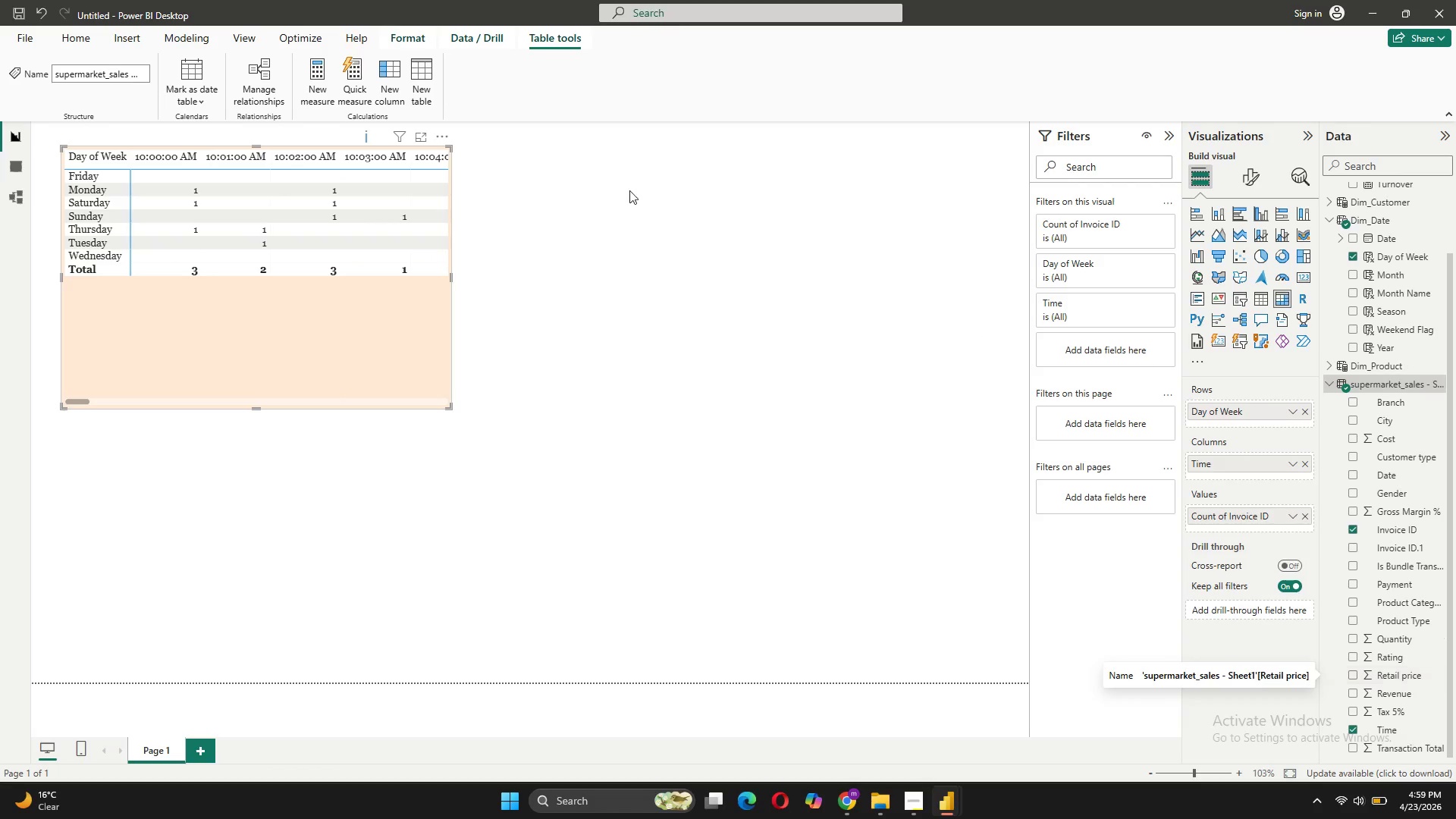 
left_click_drag(start_coordinate=[253, 408], to_coordinate=[250, 511])
 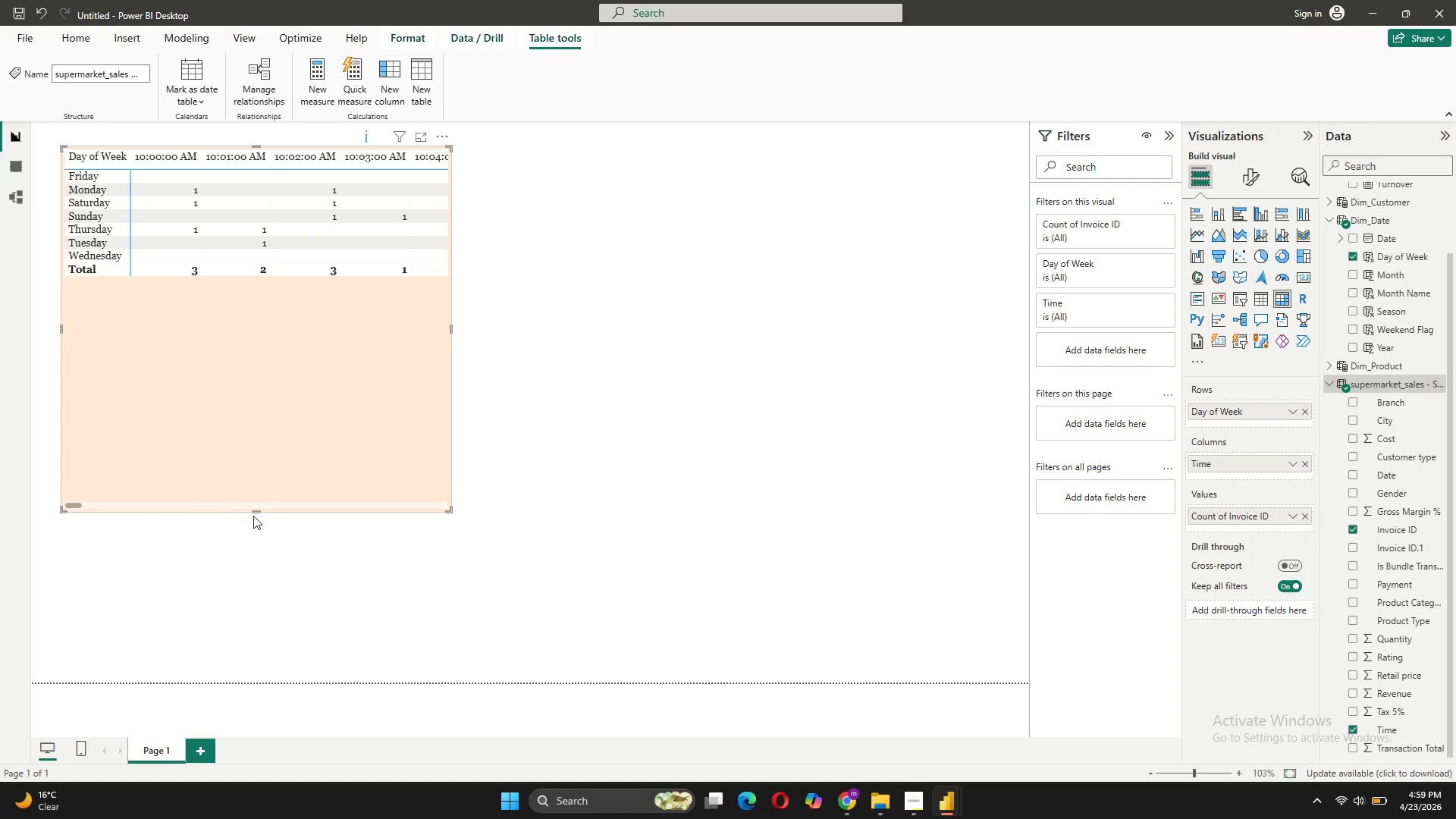 
left_click_drag(start_coordinate=[256, 510], to_coordinate=[284, 303])
 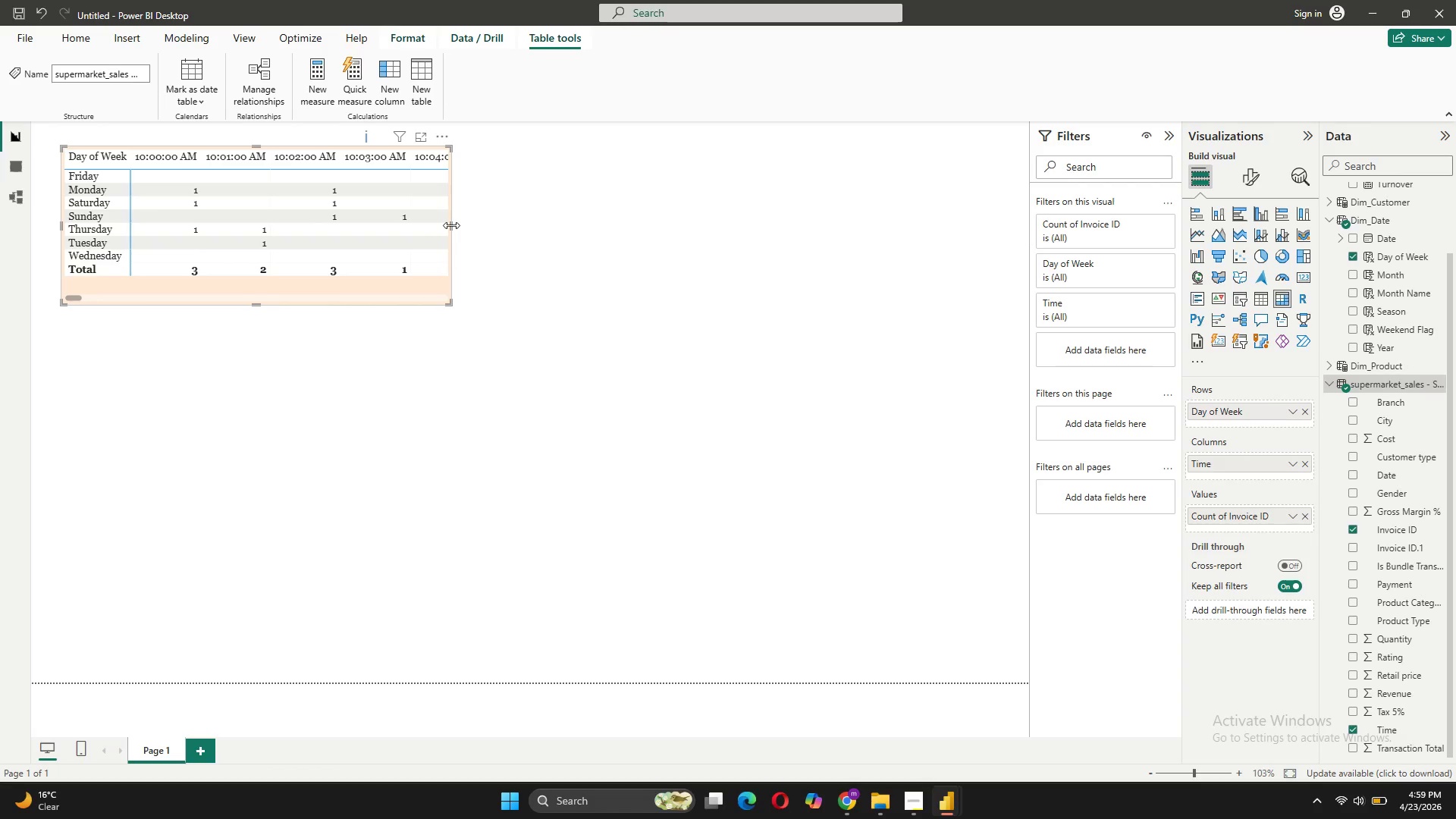 
left_click_drag(start_coordinate=[451, 225], to_coordinate=[516, 222])
 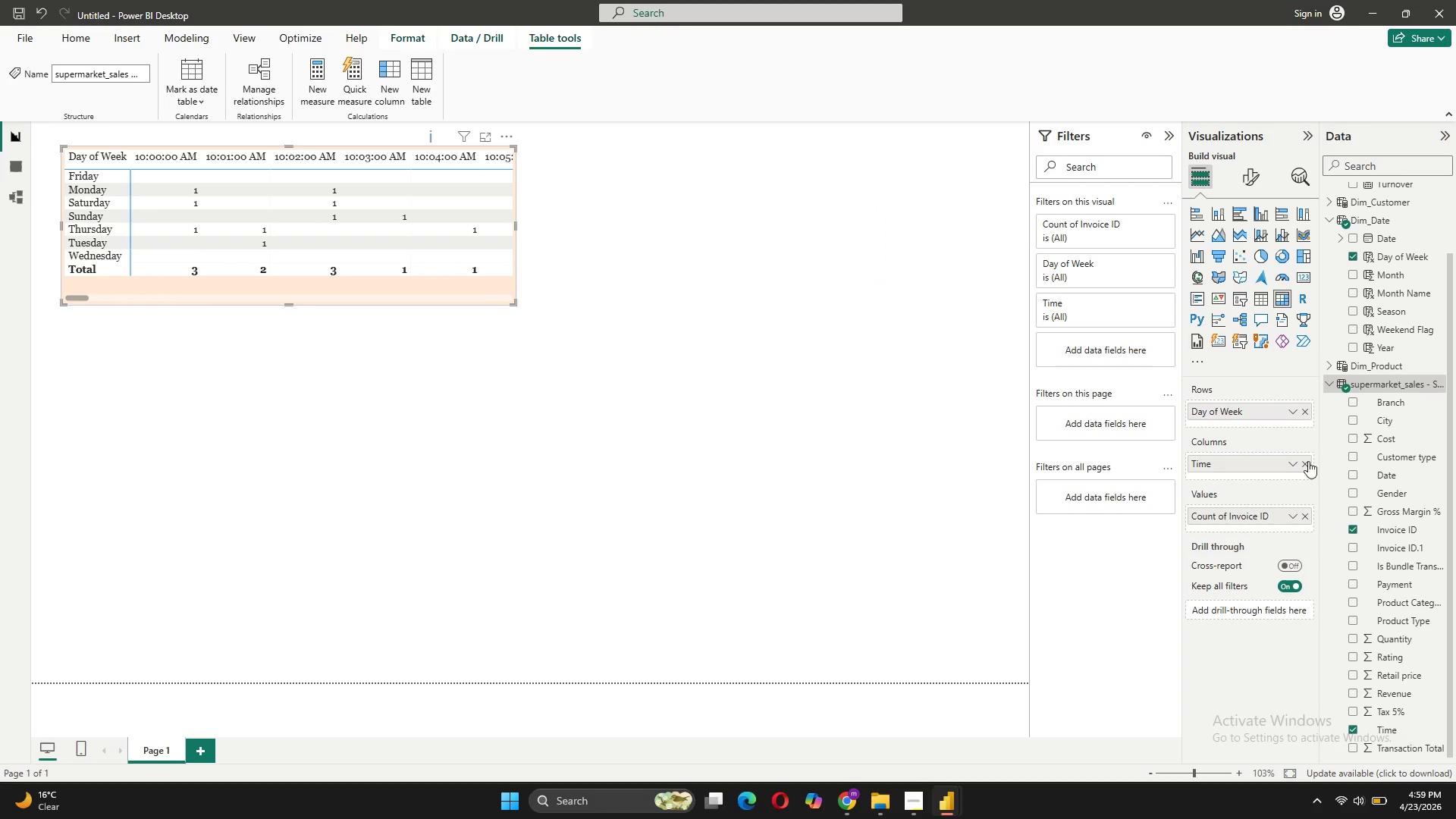 
left_click([1294, 463])
 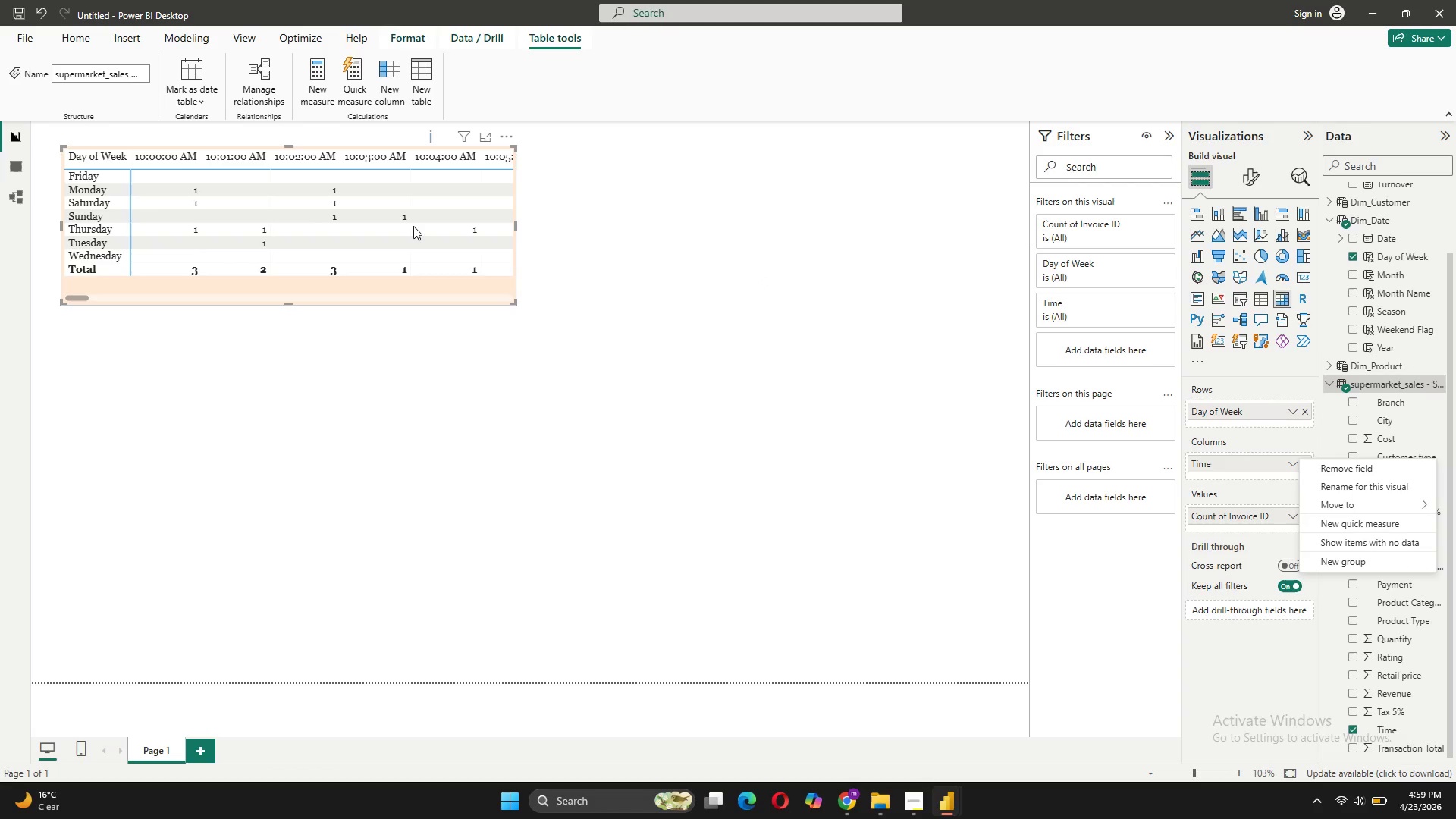 
wait(13.45)
 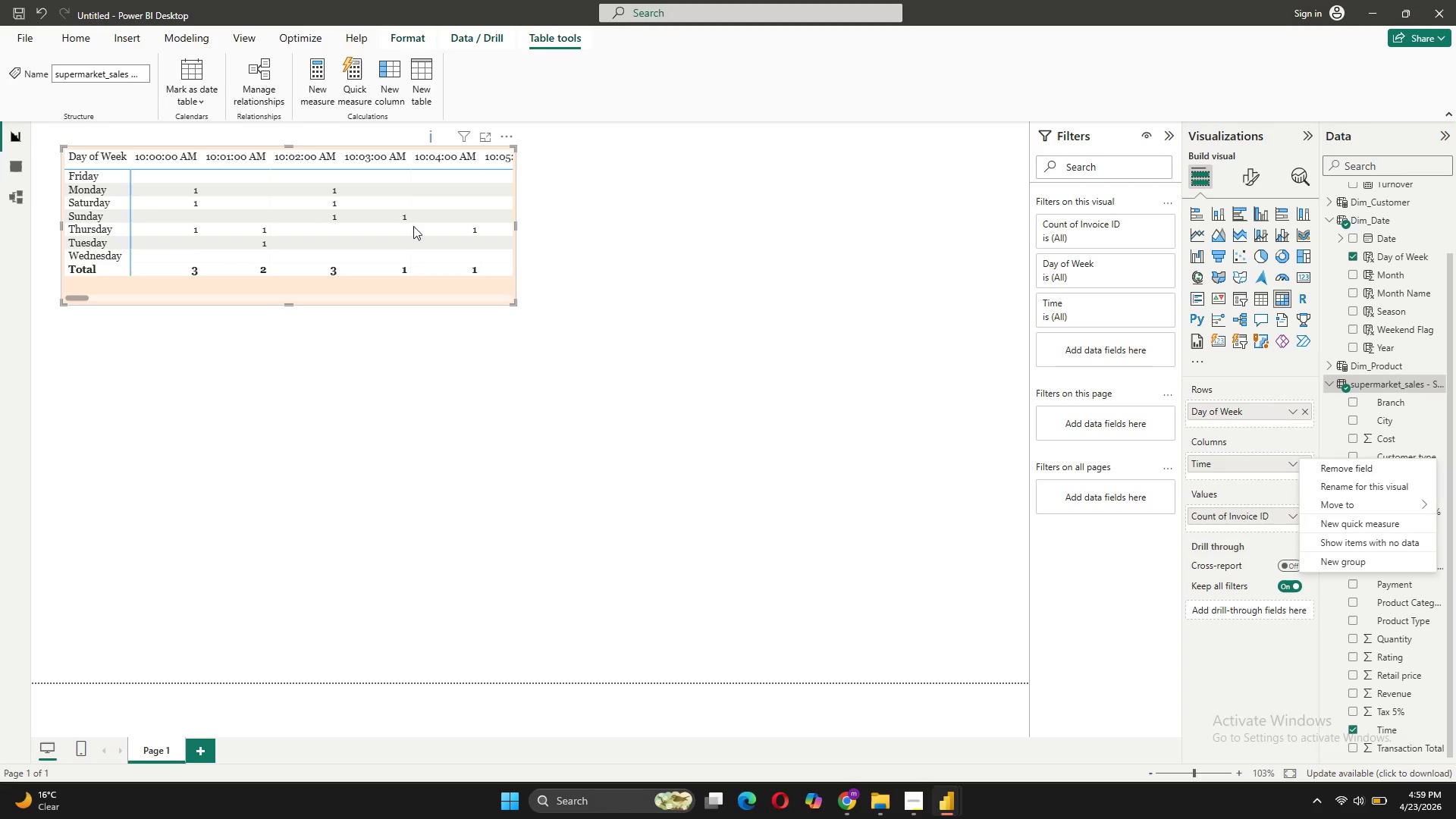 
left_click([1326, 384])
 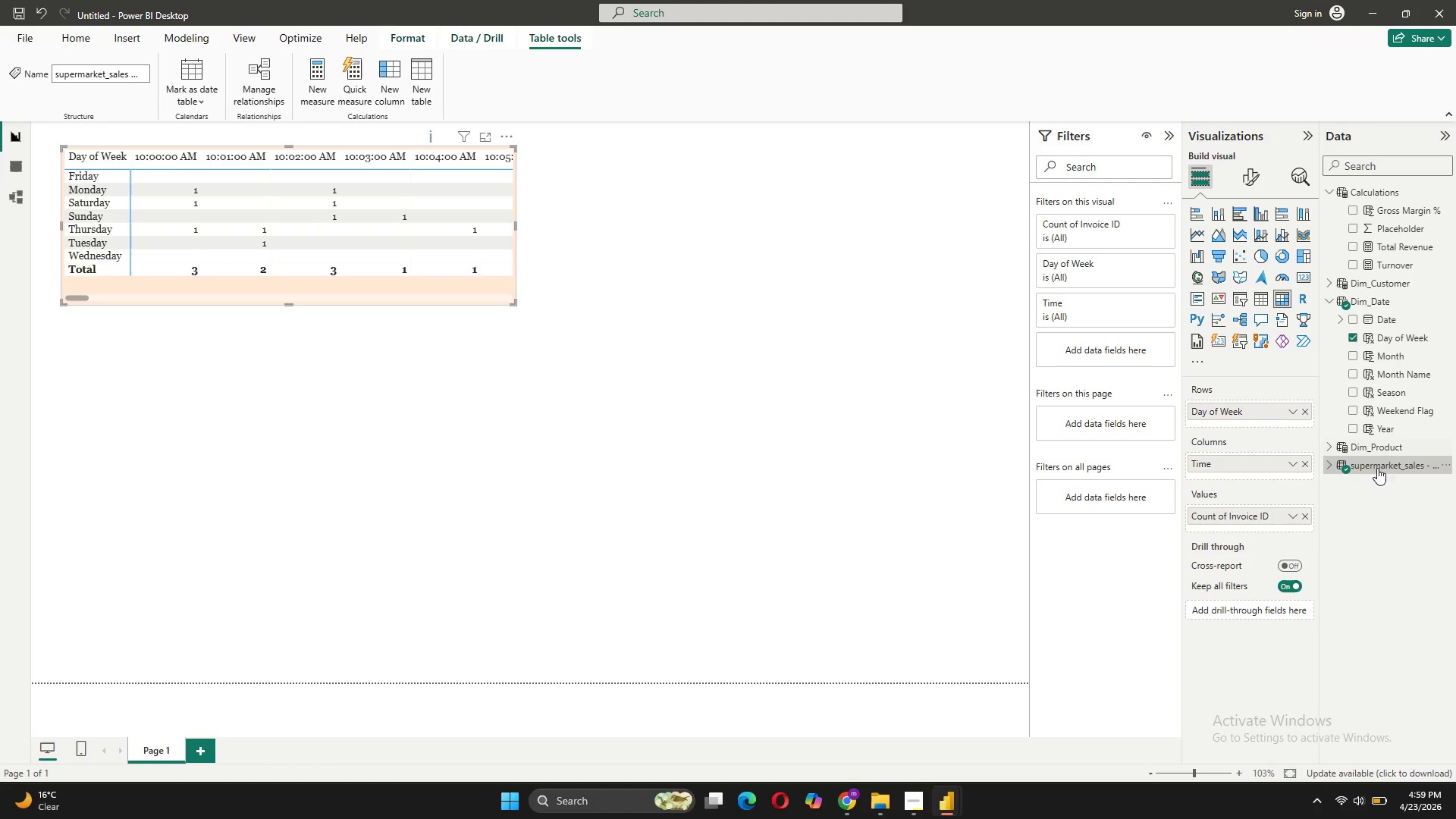 
left_click([1330, 463])
 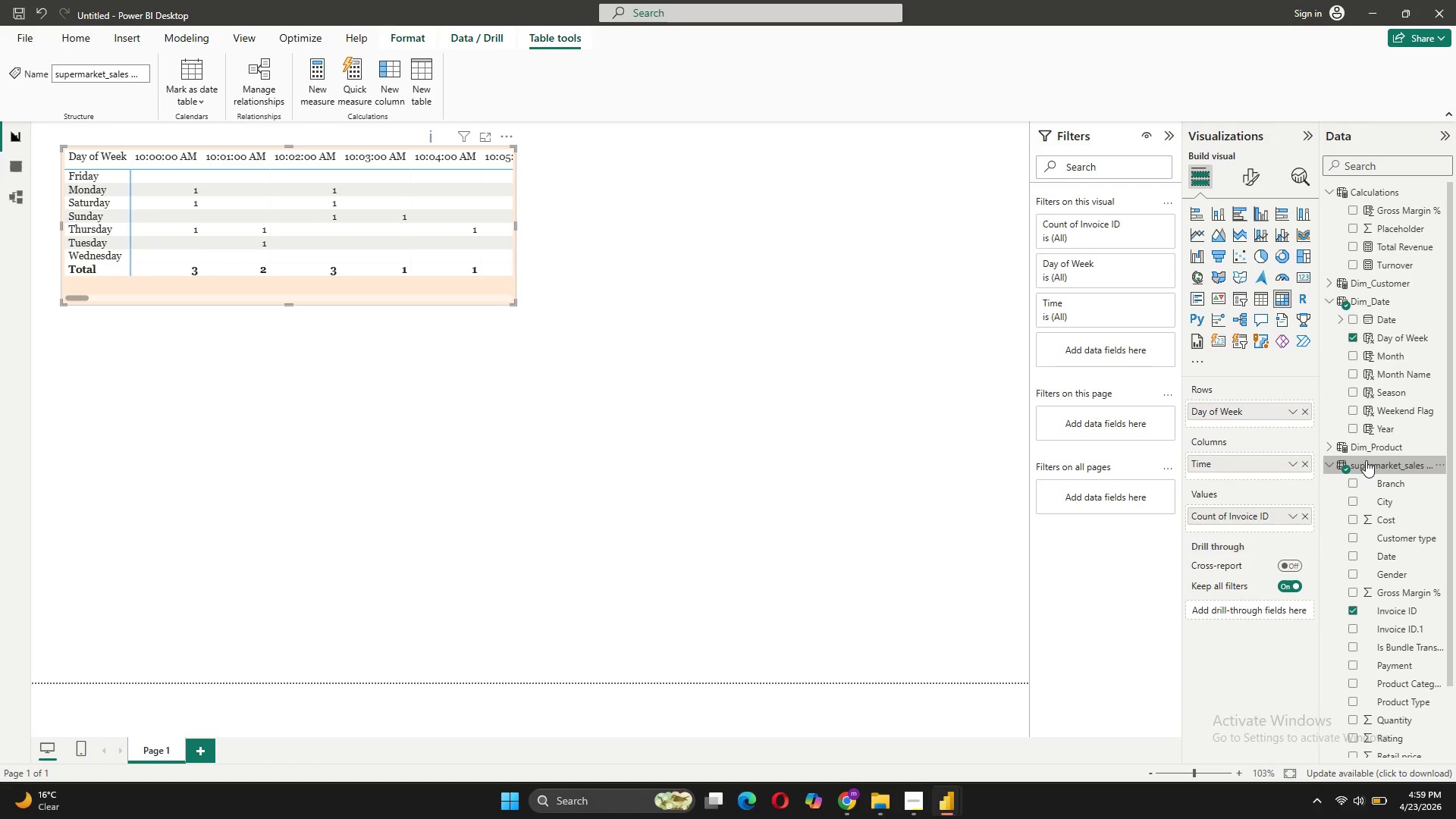 
right_click([1366, 460])
 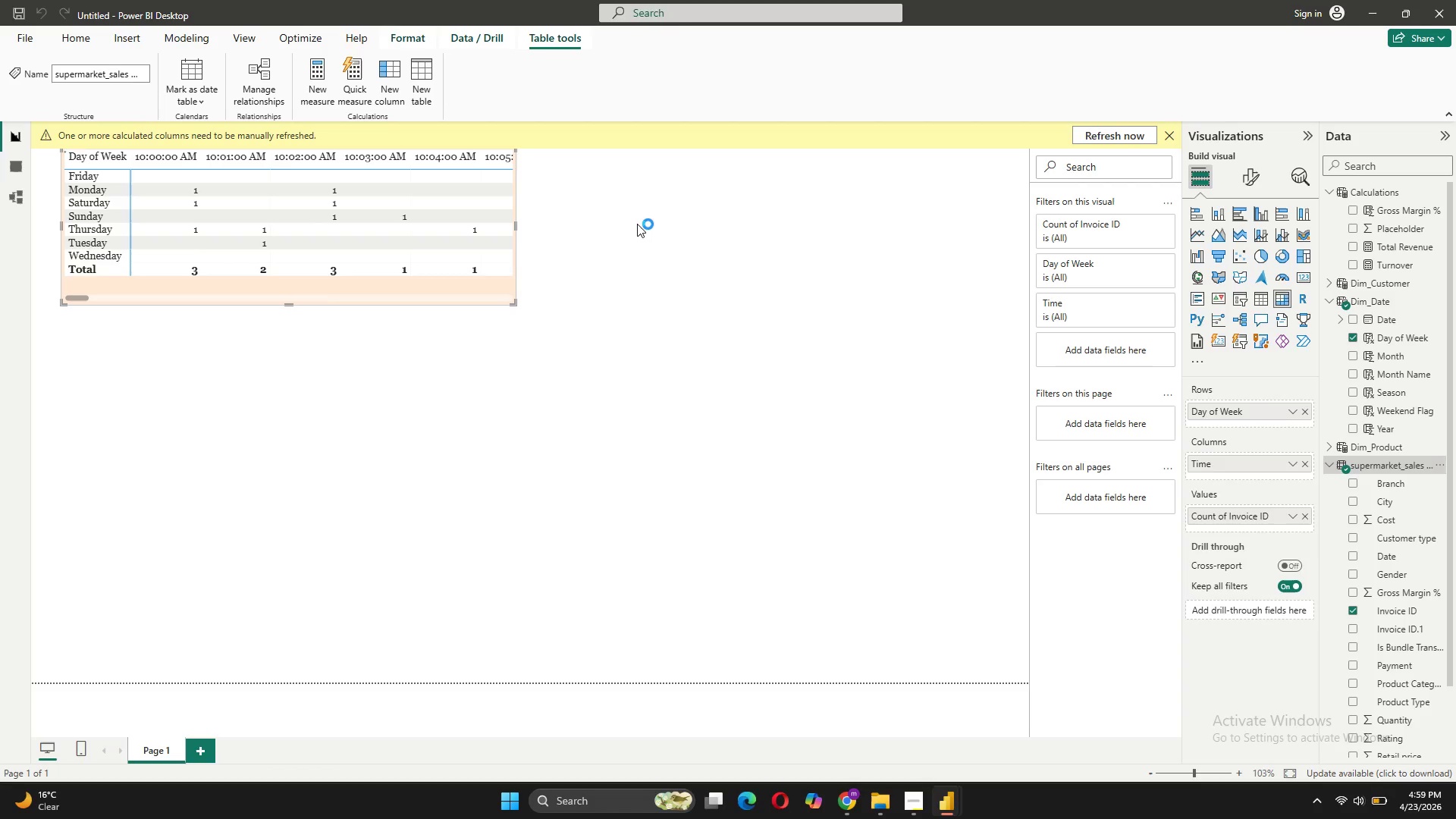 
mouse_move([443, 118])
 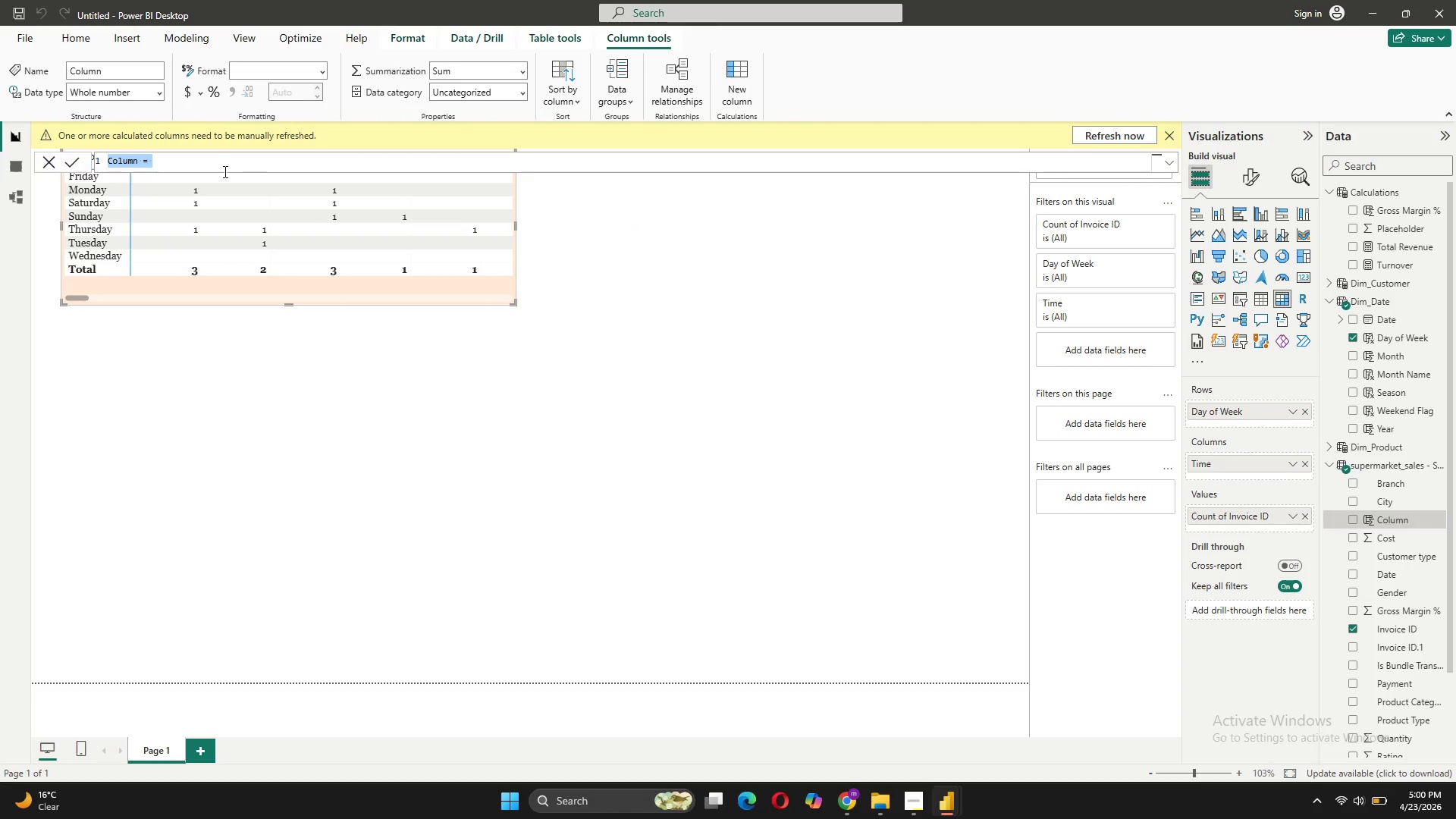 
type(Hour = HOUR(')
 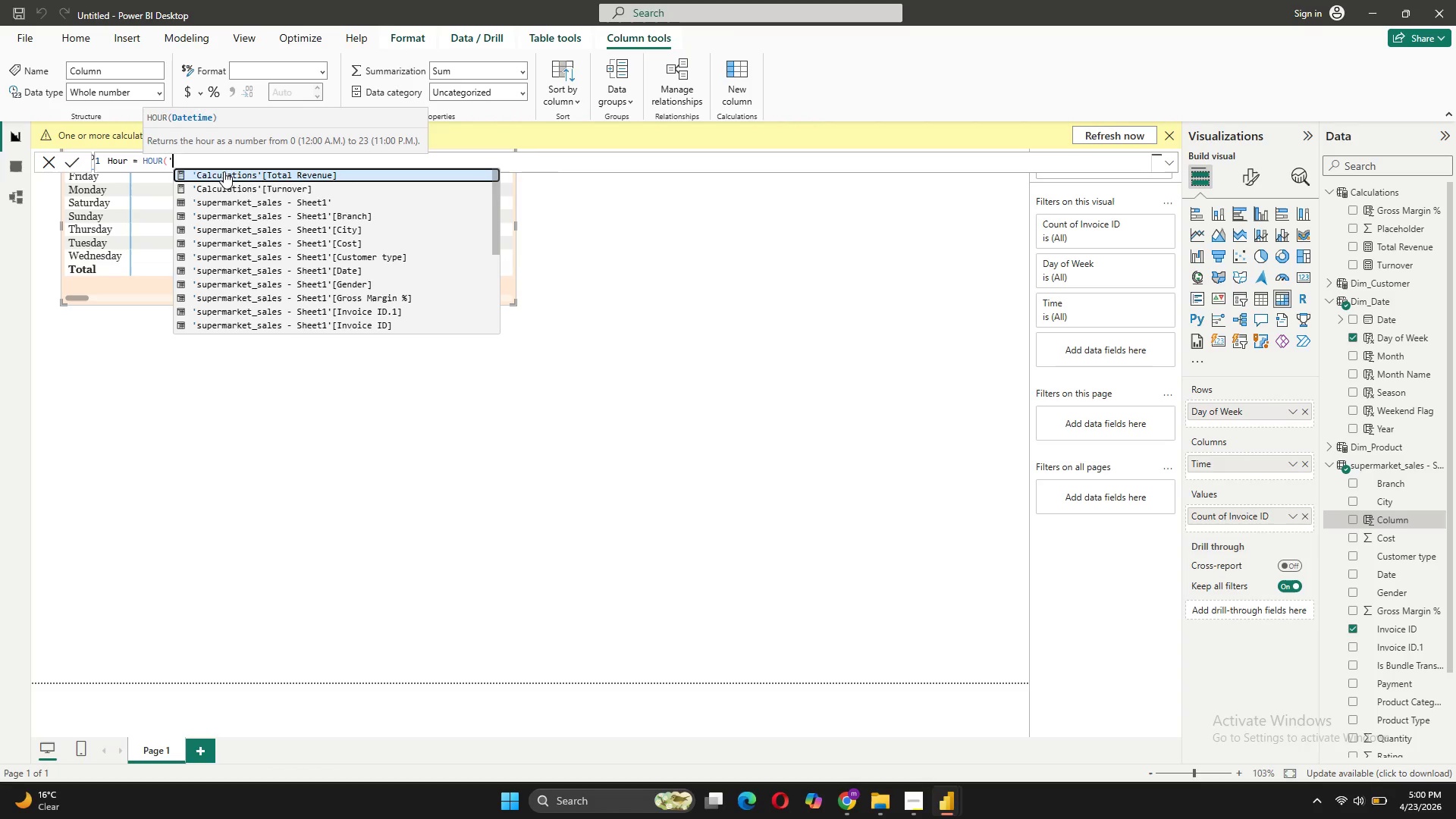 
scroll: coordinate [373, 297], scroll_direction: down, amount: 7.0
 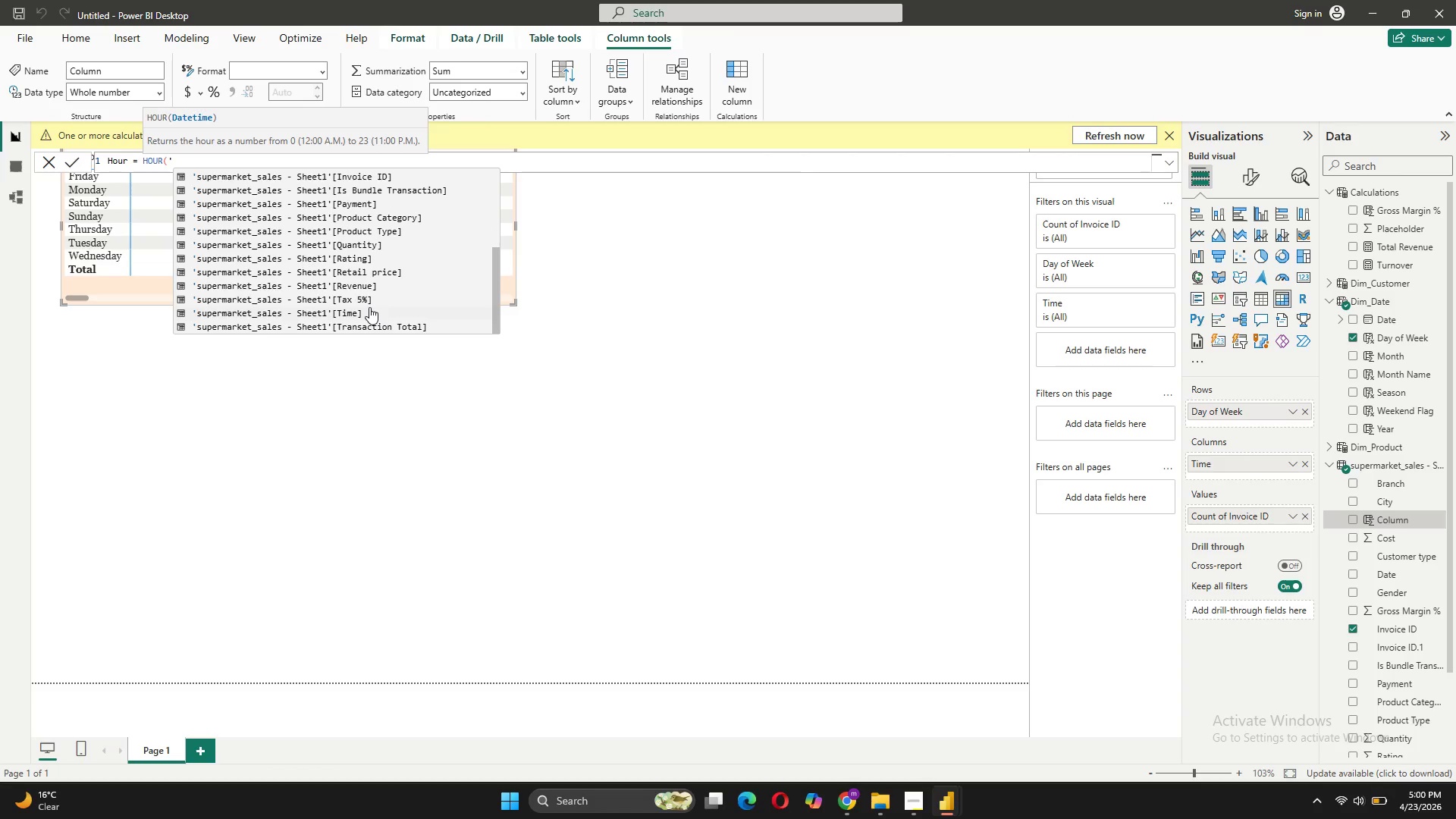 
left_click([369, 307])
 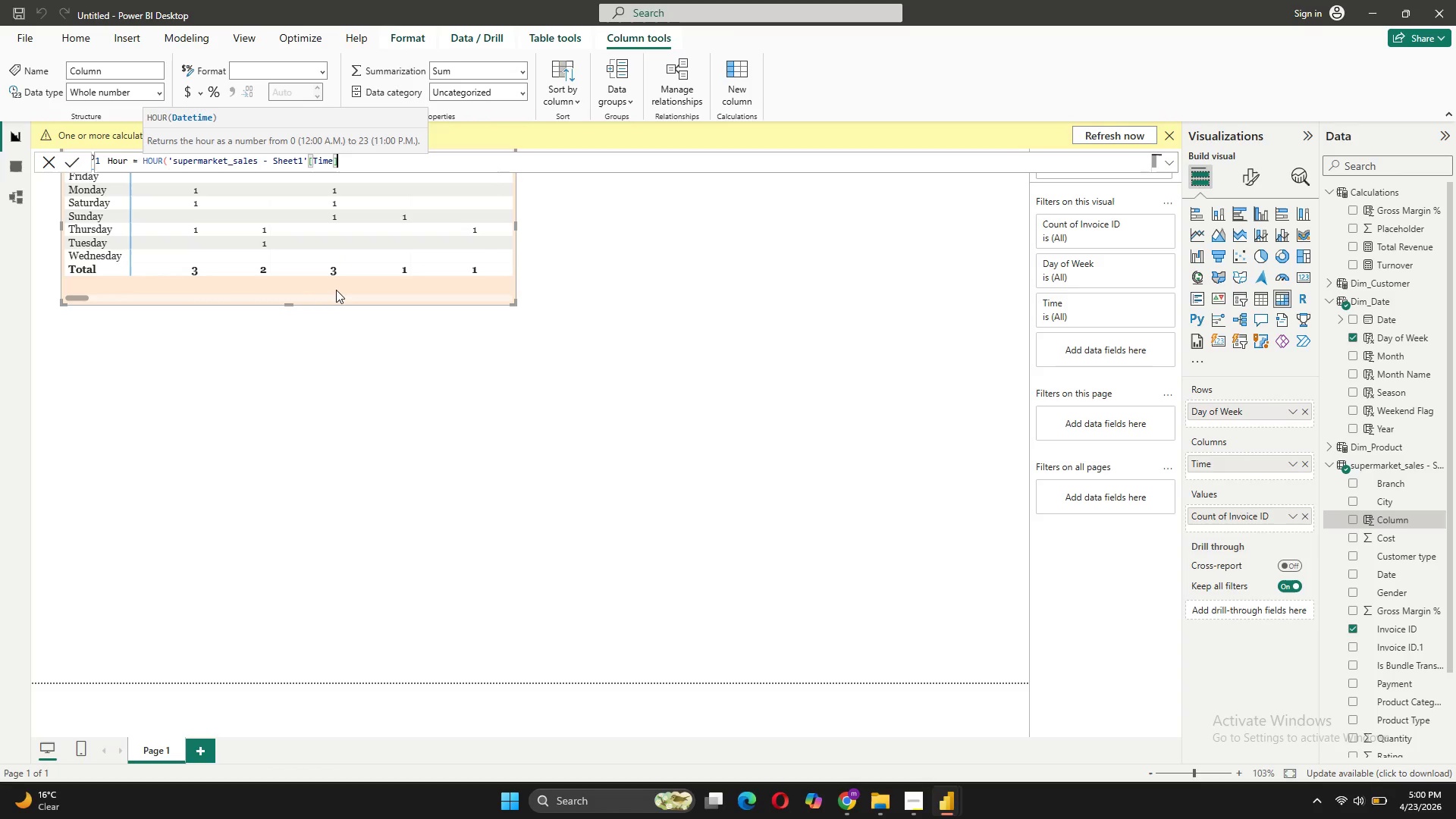 
key(Shift+0)
 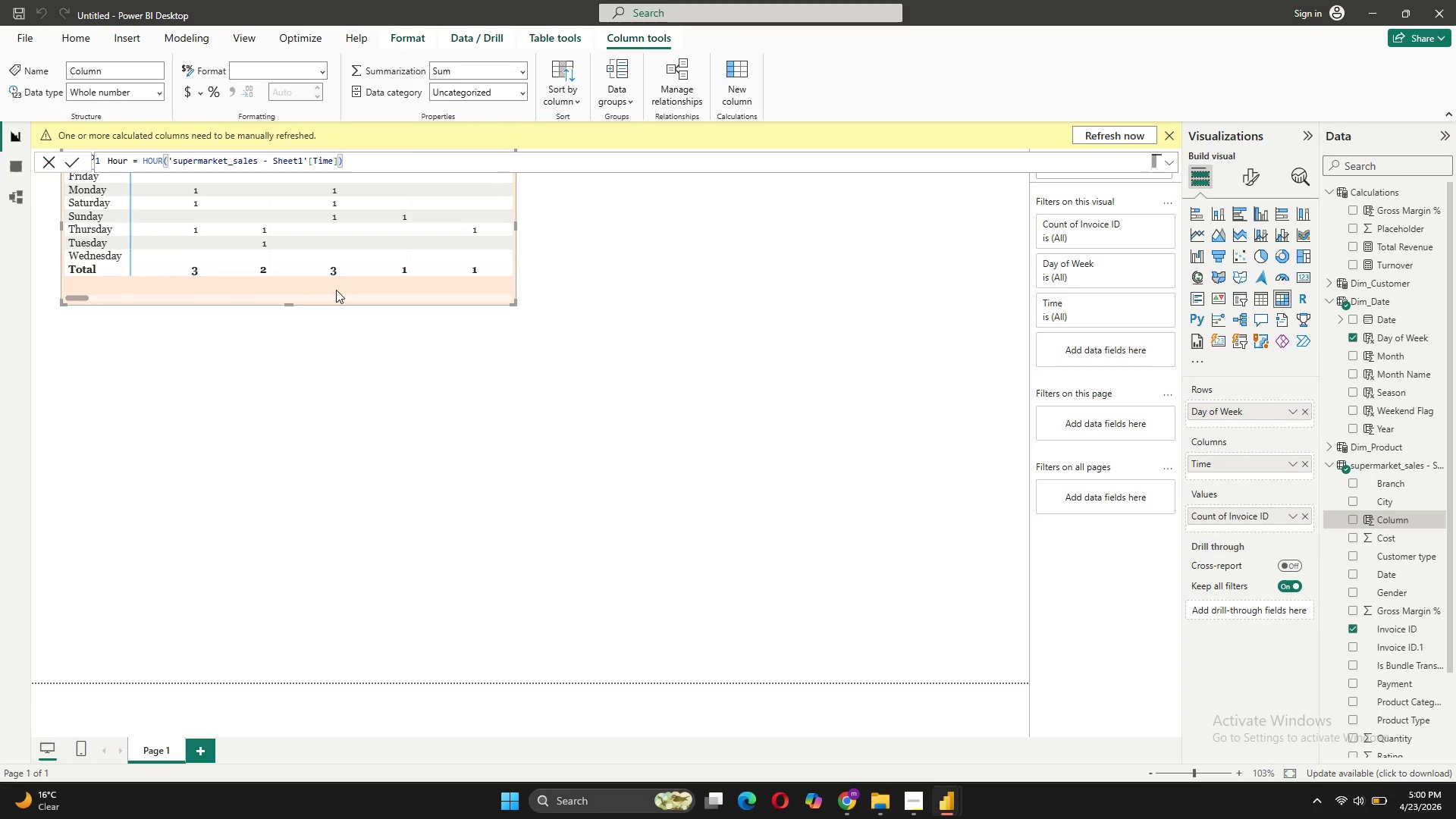 
key(Enter)
 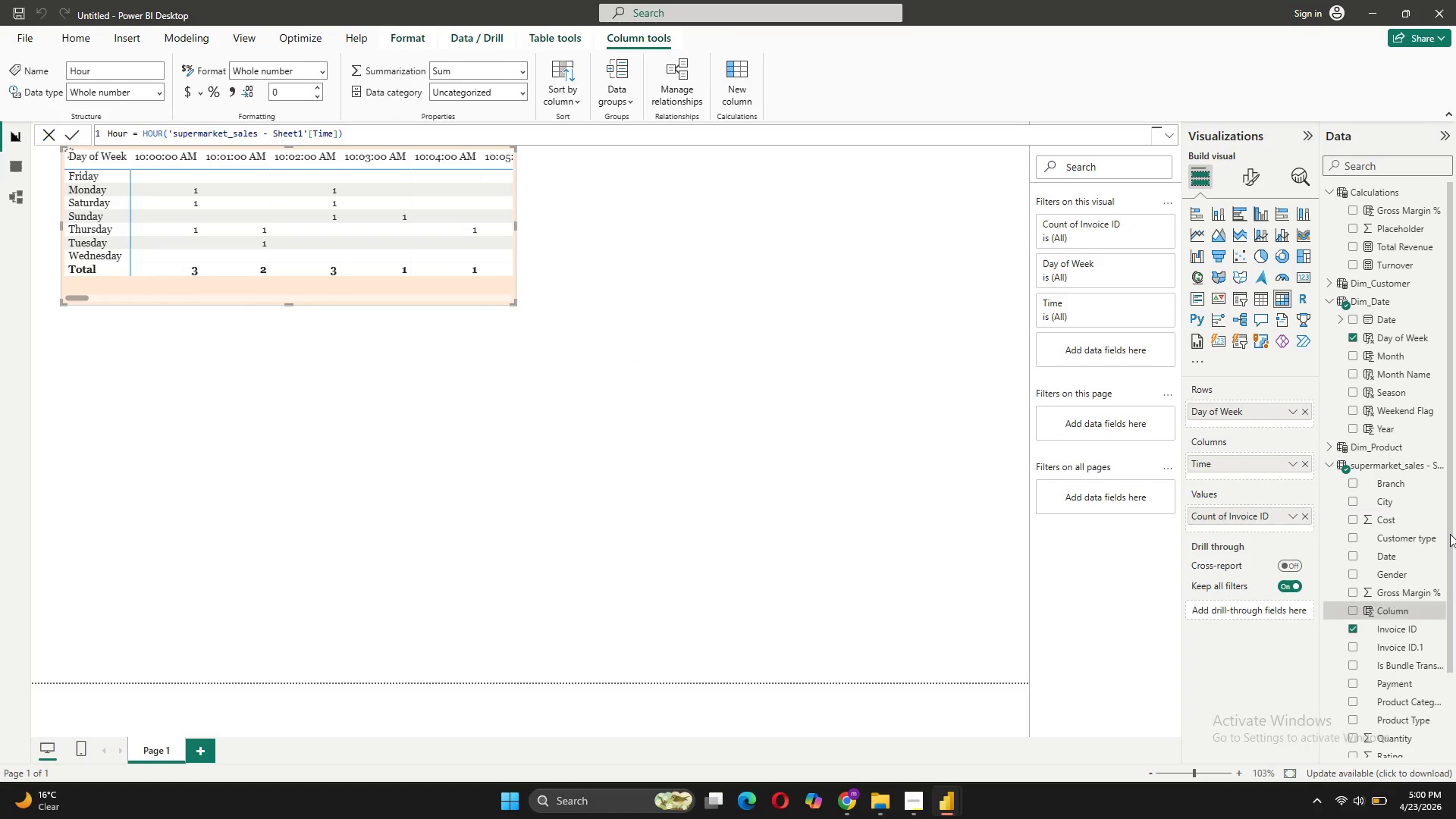 
left_click_drag(start_coordinate=[1389, 613], to_coordinate=[1263, 467])
 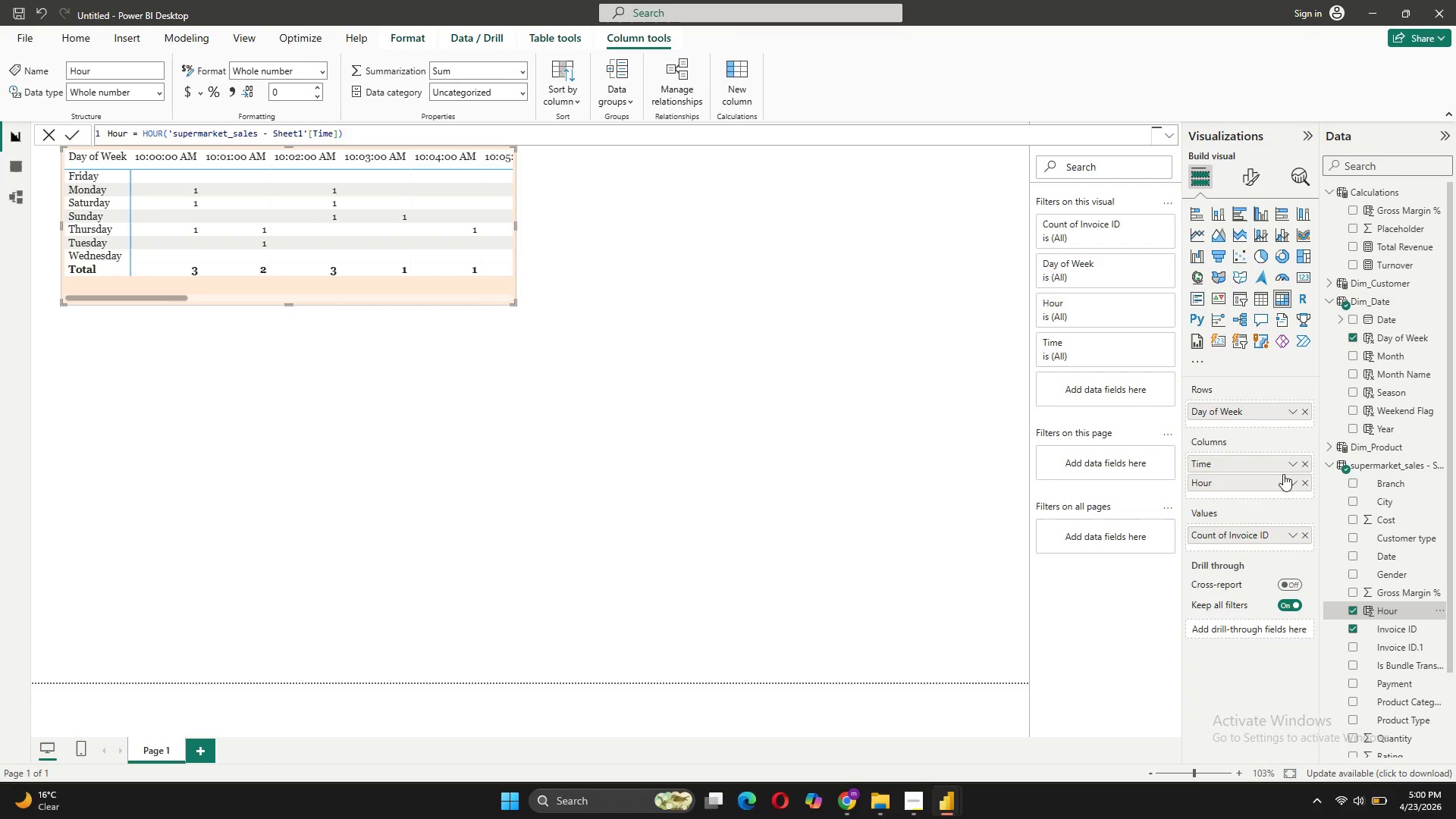 
mouse_move([1282, 457])
 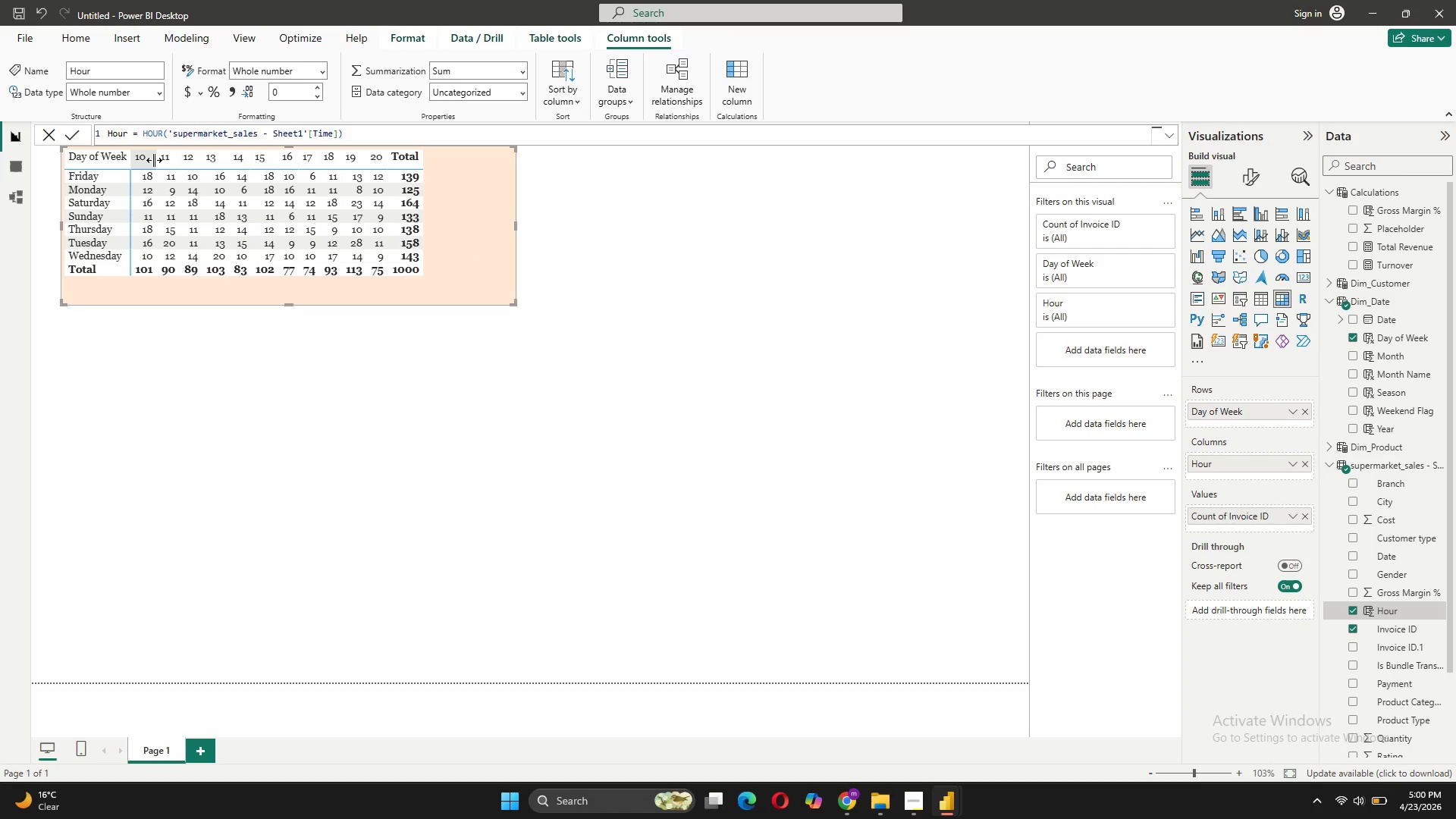 
wait(15.53)
 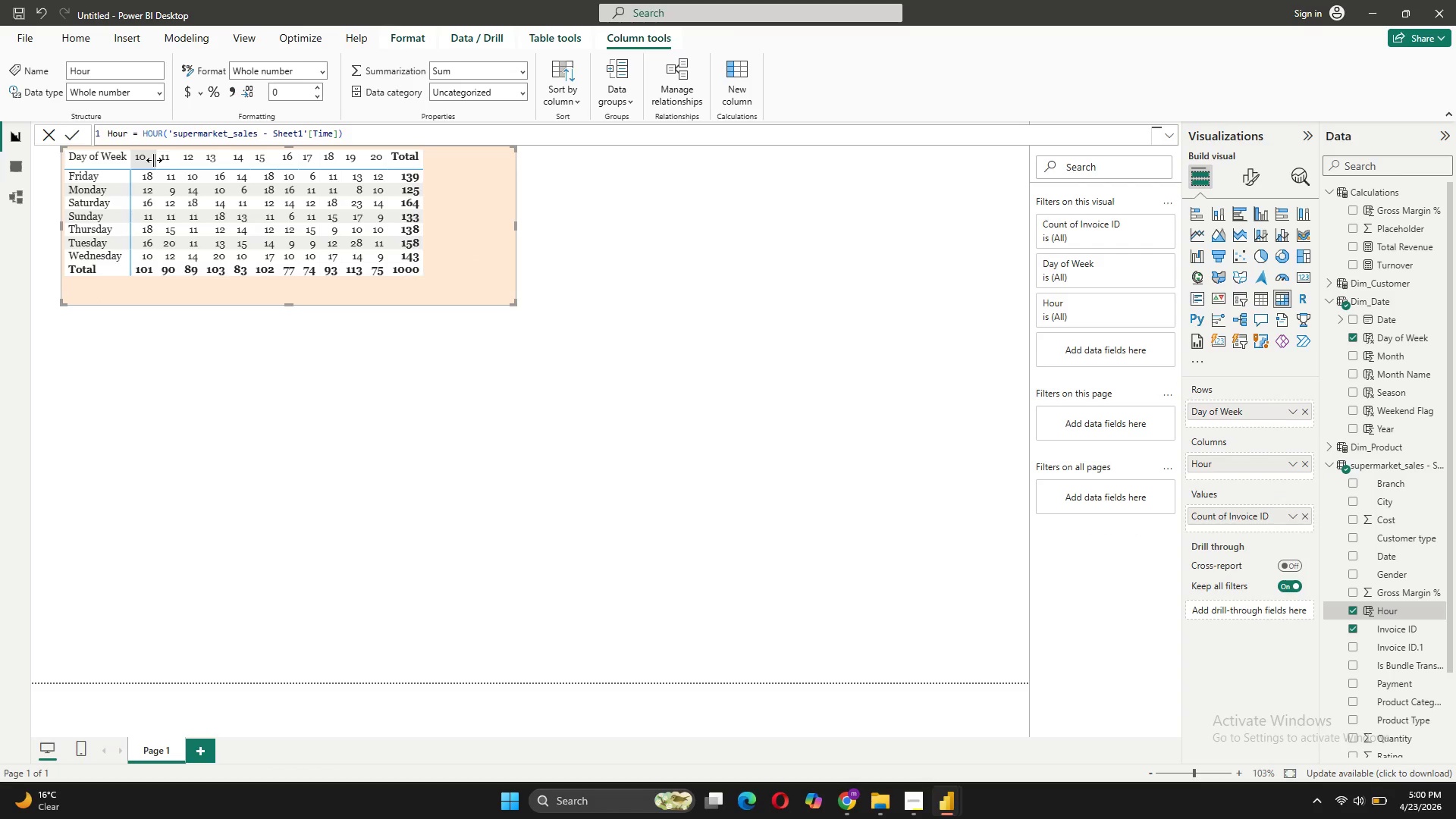 
left_click_drag(start_coordinate=[516, 228], to_coordinate=[425, 219])
 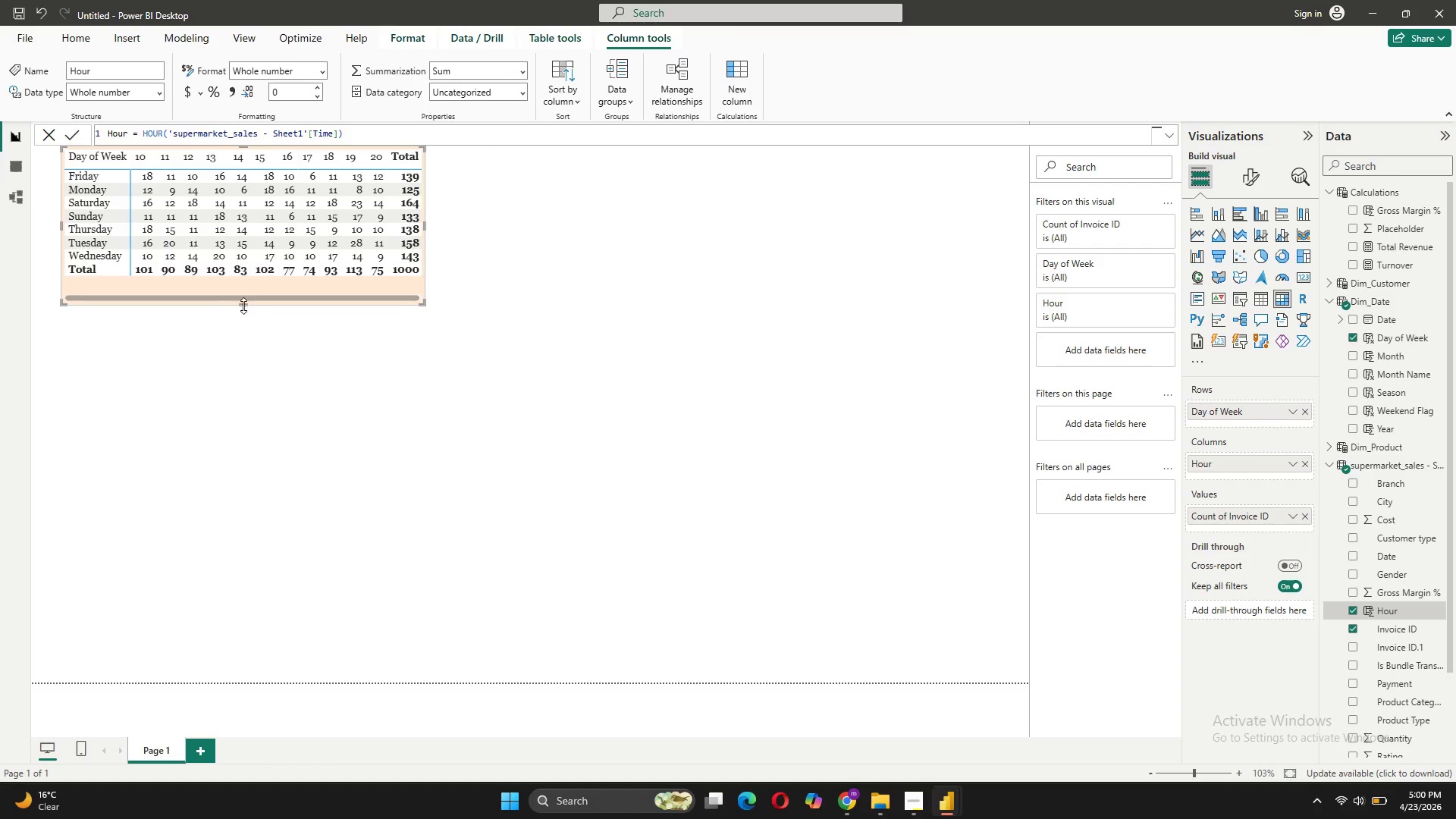 
left_click_drag(start_coordinate=[243, 306], to_coordinate=[239, 290])
 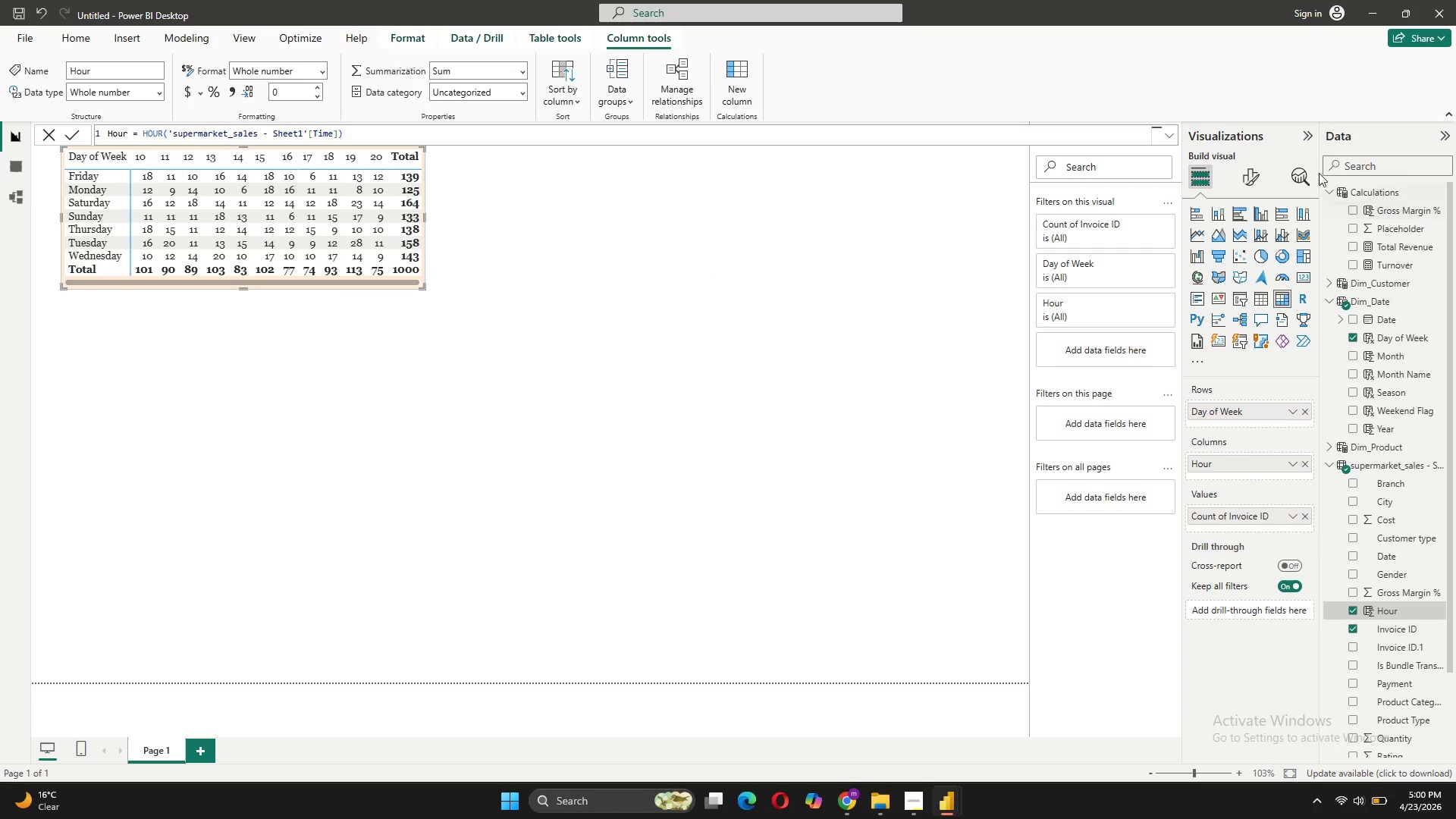 
left_click([1251, 174])
 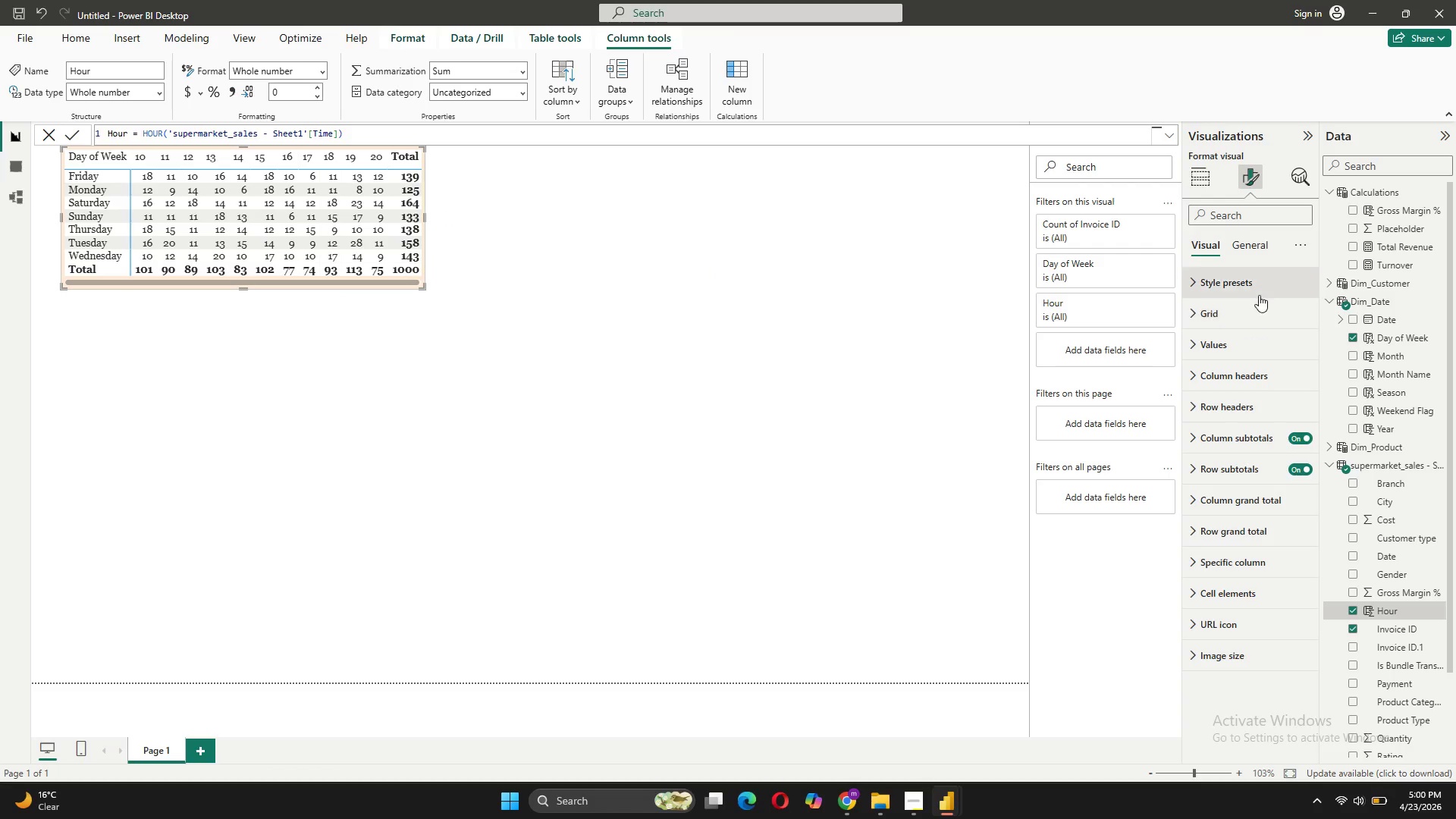 
mouse_move([1238, 341])
 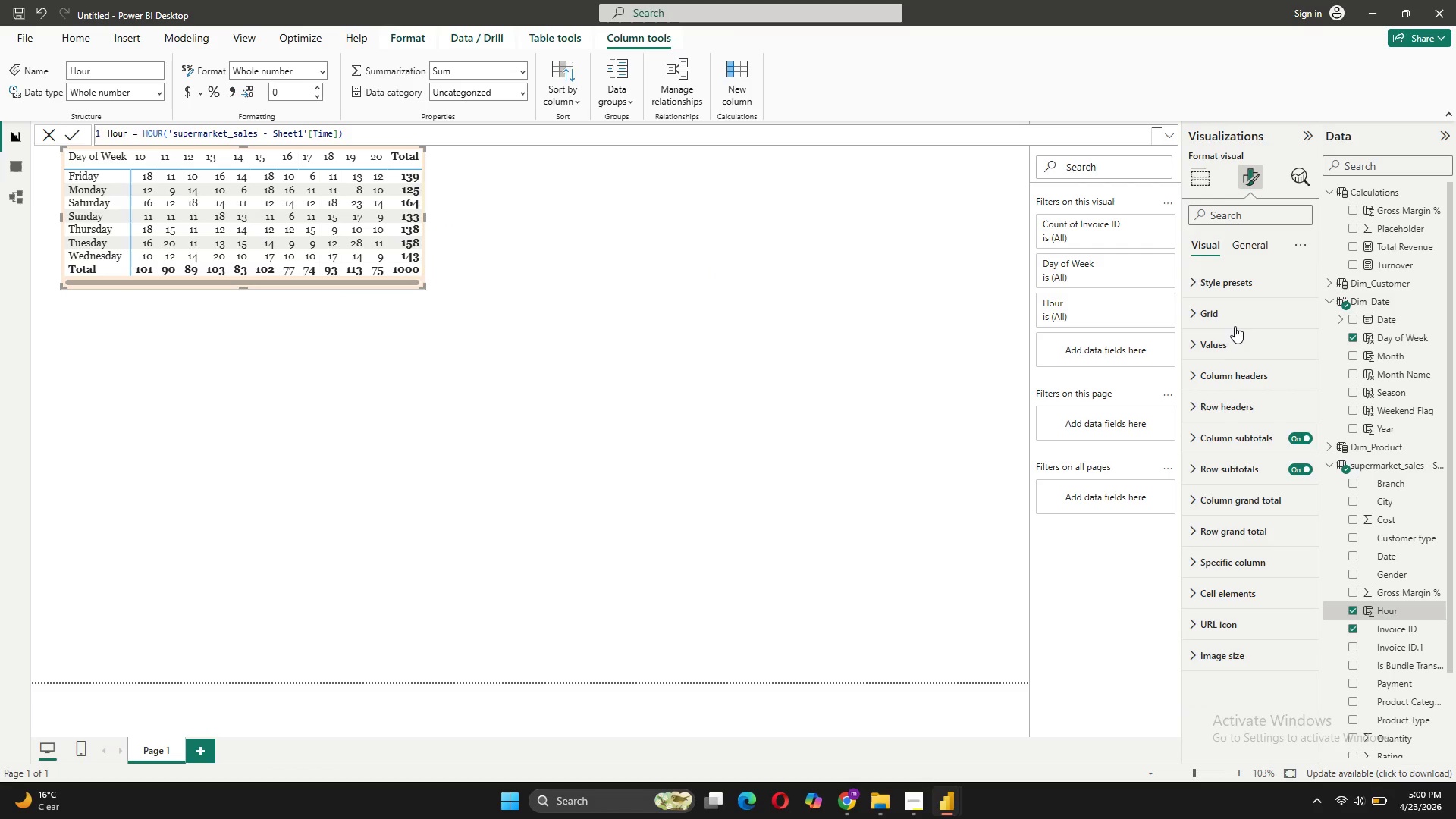 
double_click([1233, 324])
 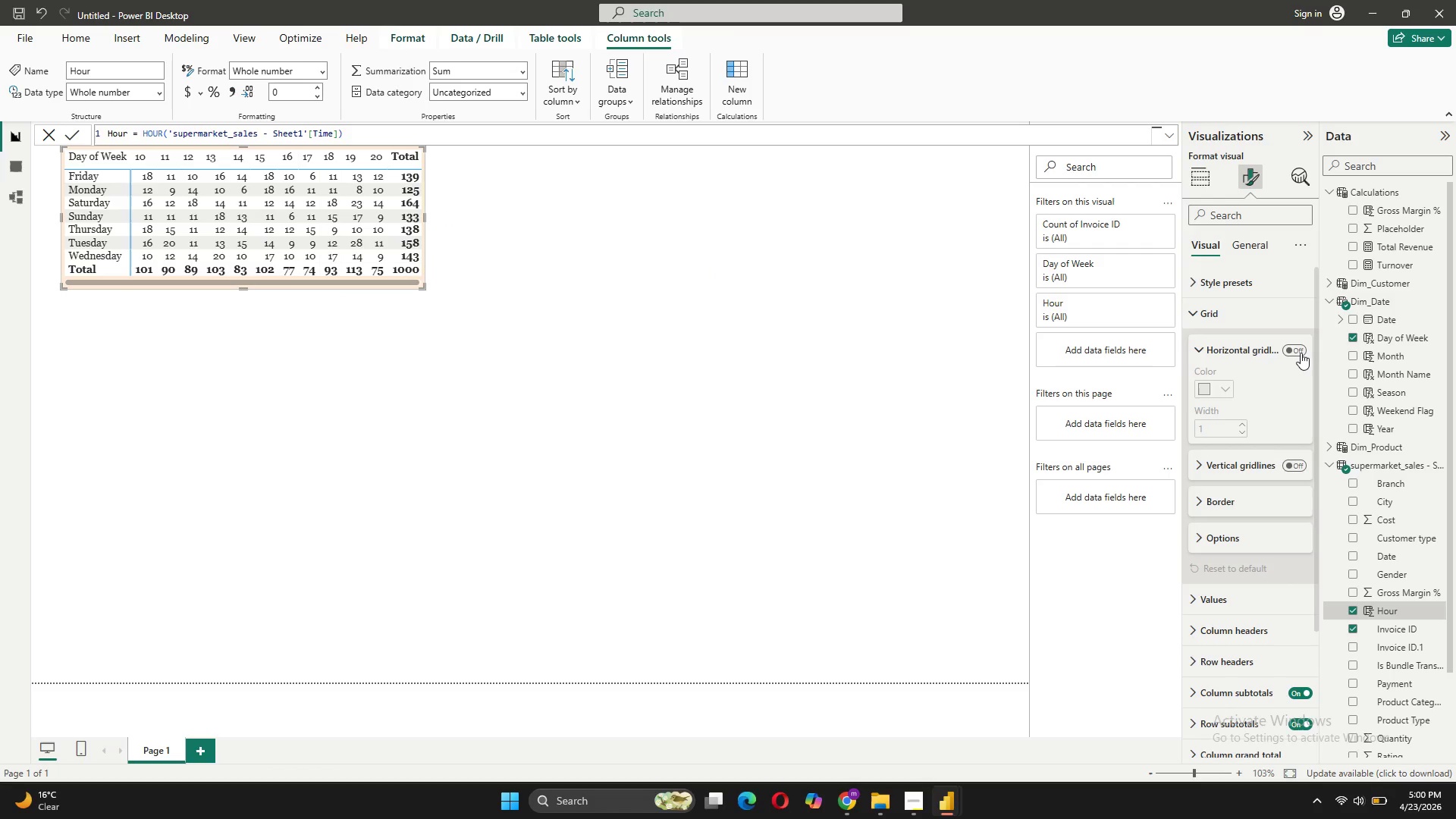 
scroll: coordinate [1295, 353], scroll_direction: down, amount: 9.0
 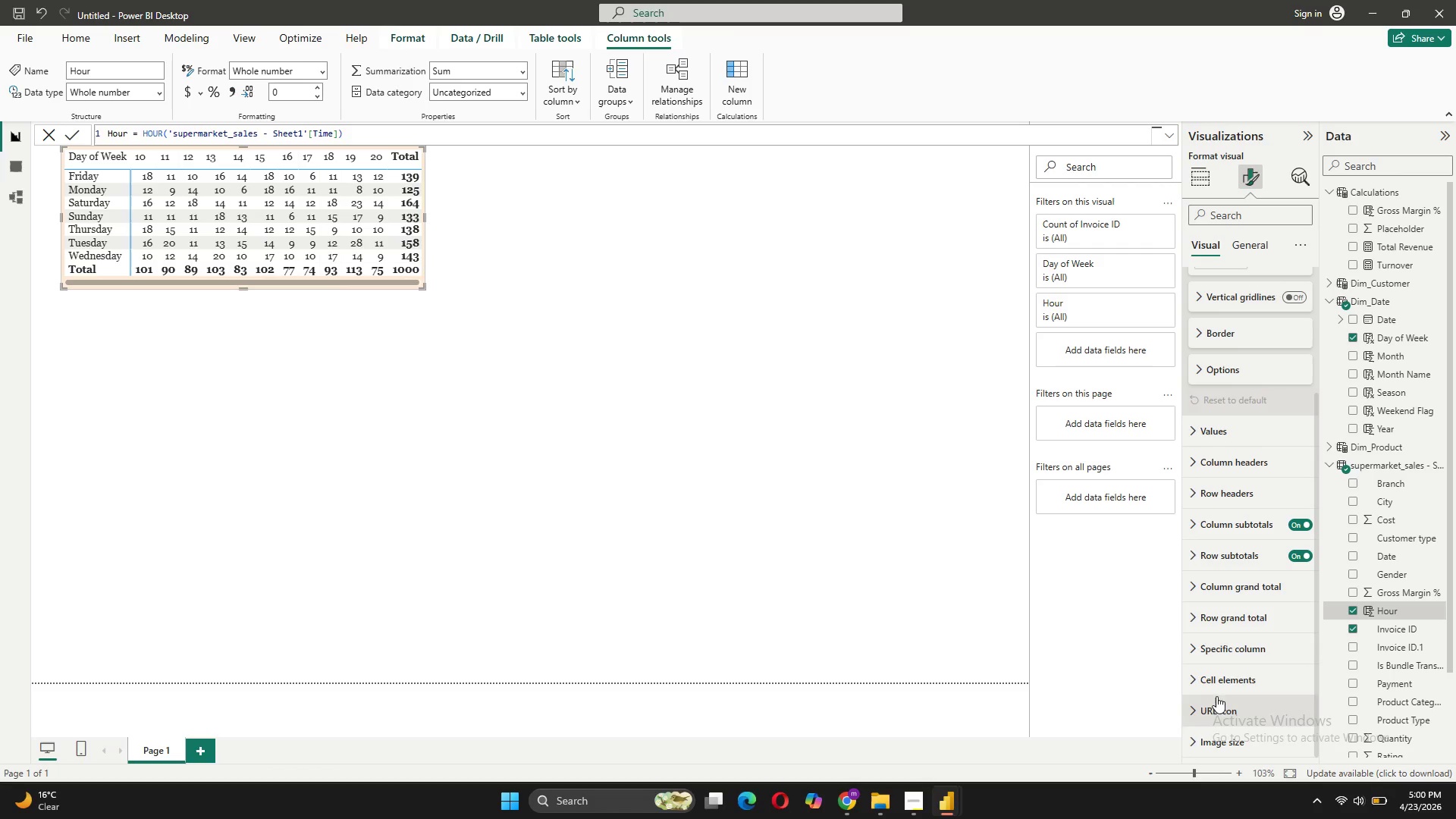 
left_click([1217, 686])
 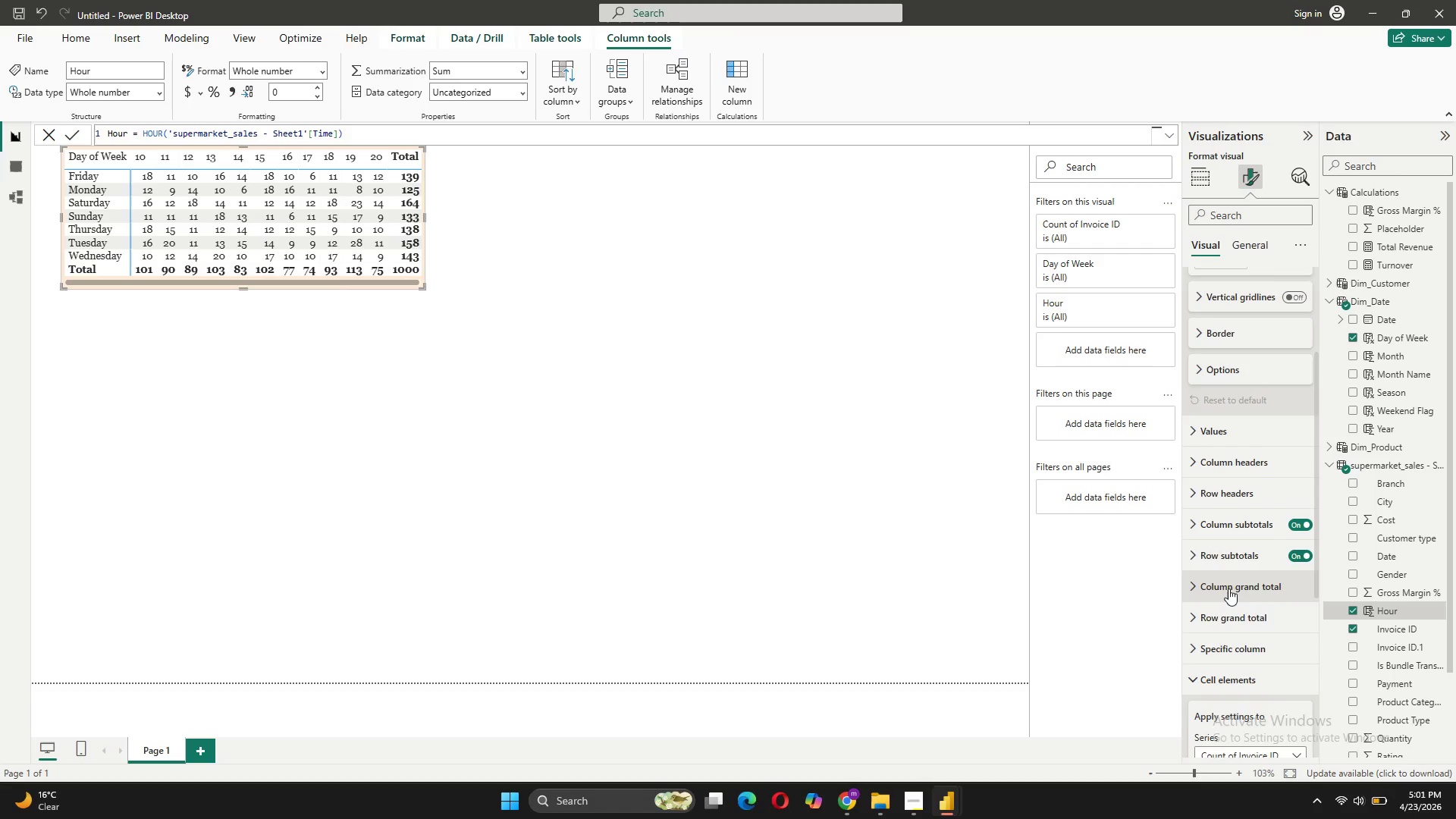 
scroll: coordinate [1230, 583], scroll_direction: down, amount: 6.0
 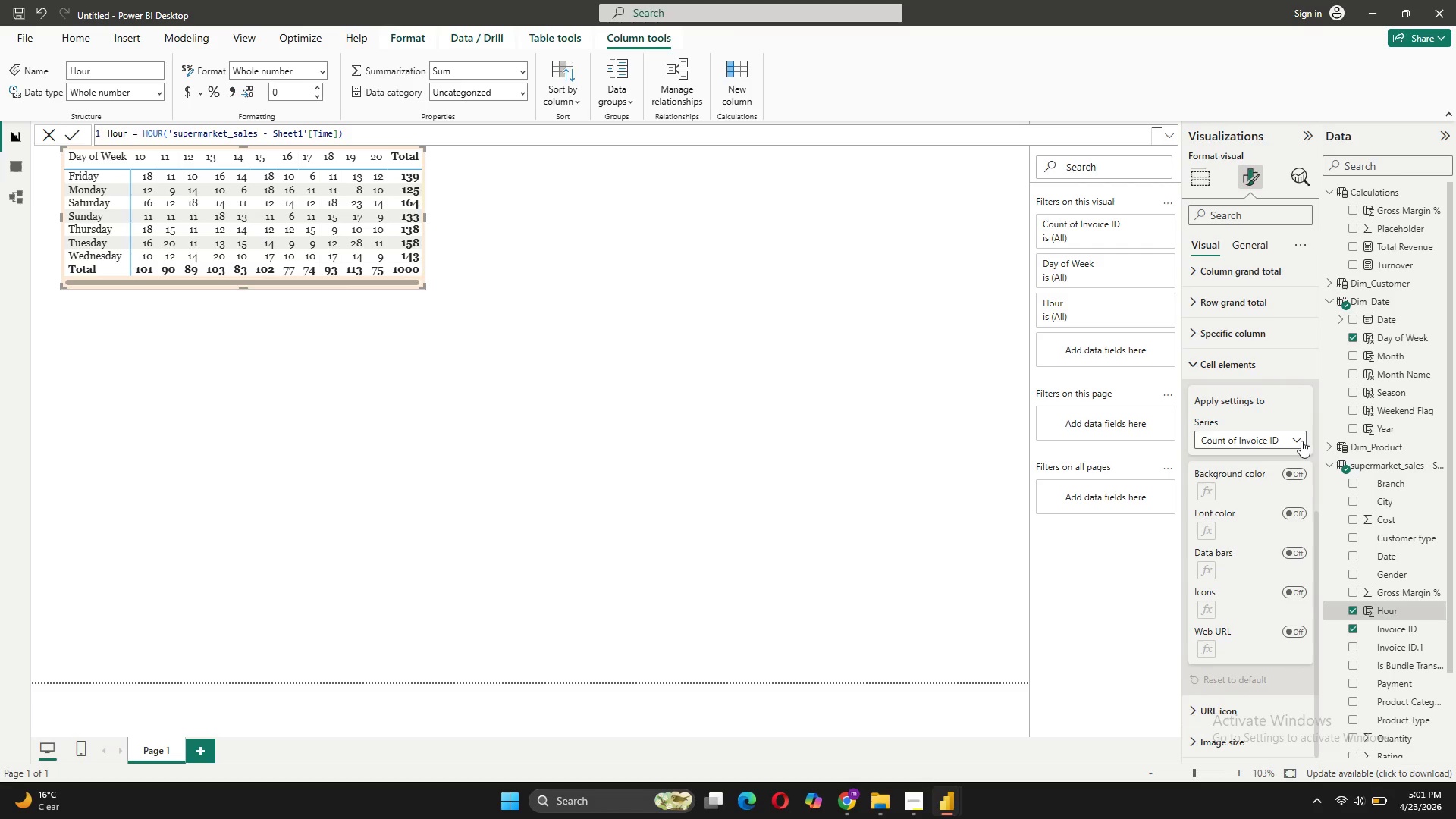 
left_click([1301, 441])
 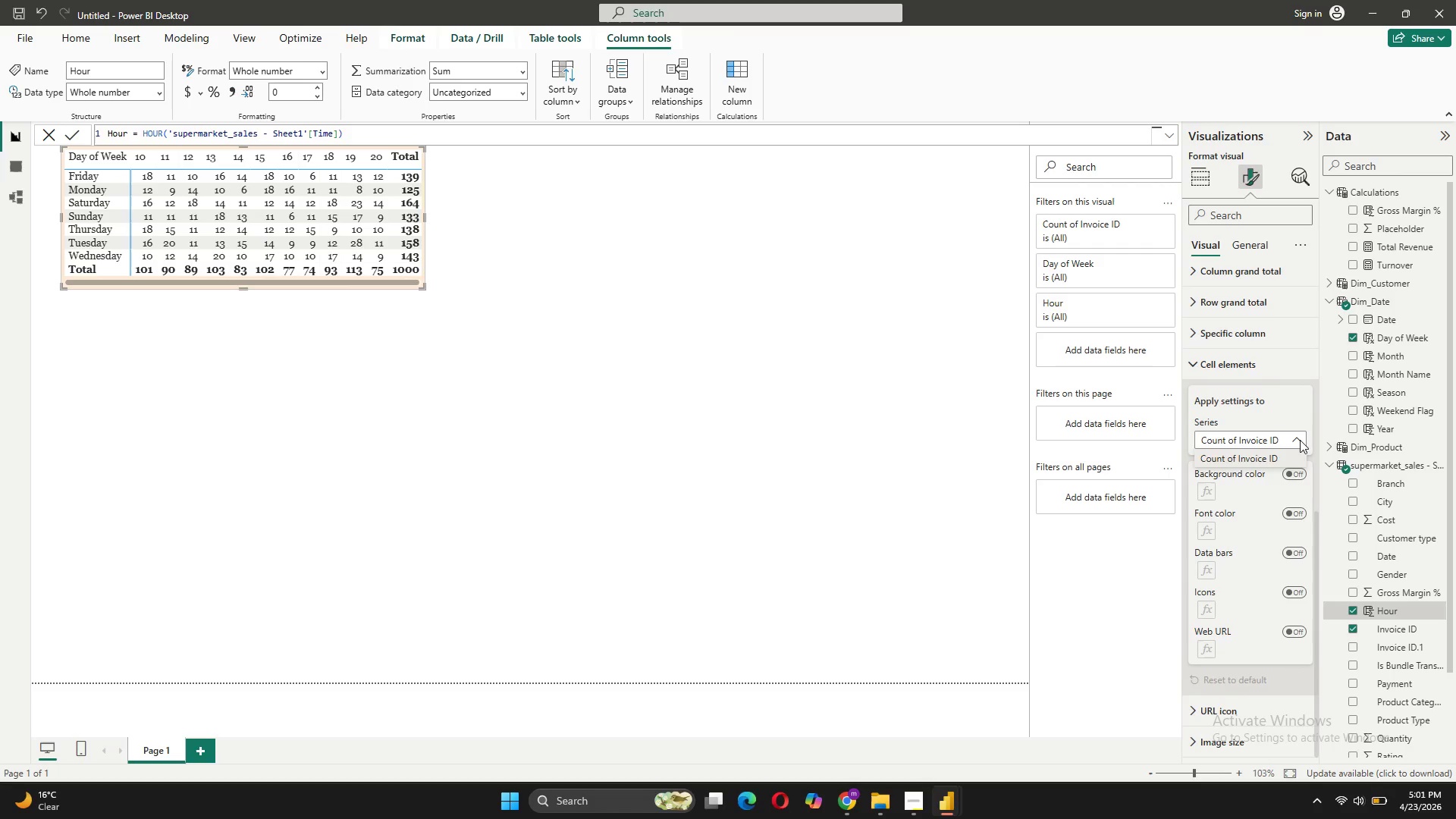 
left_click([1300, 440])
 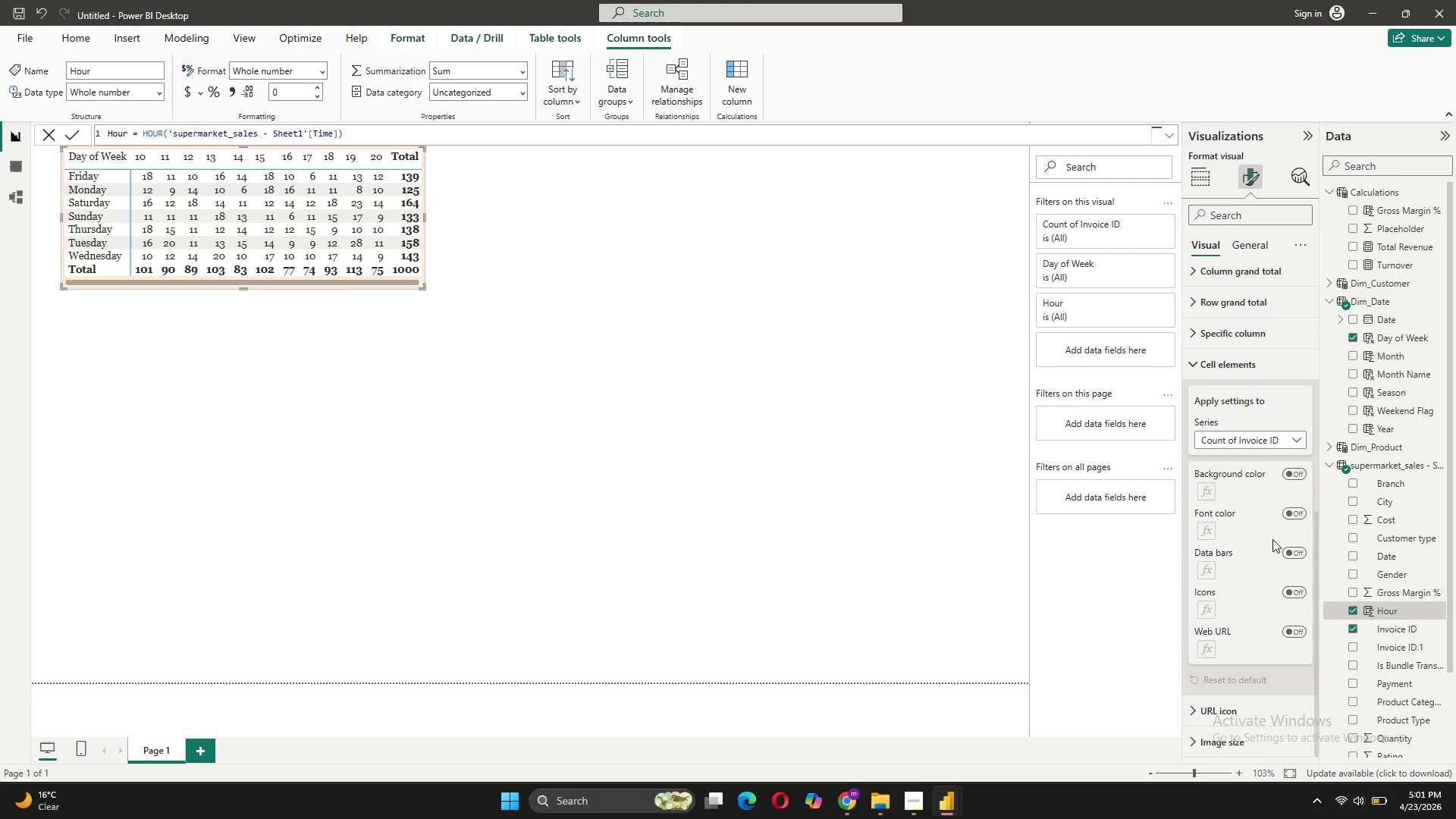 
scroll: coordinate [1271, 539], scroll_direction: down, amount: 7.0
 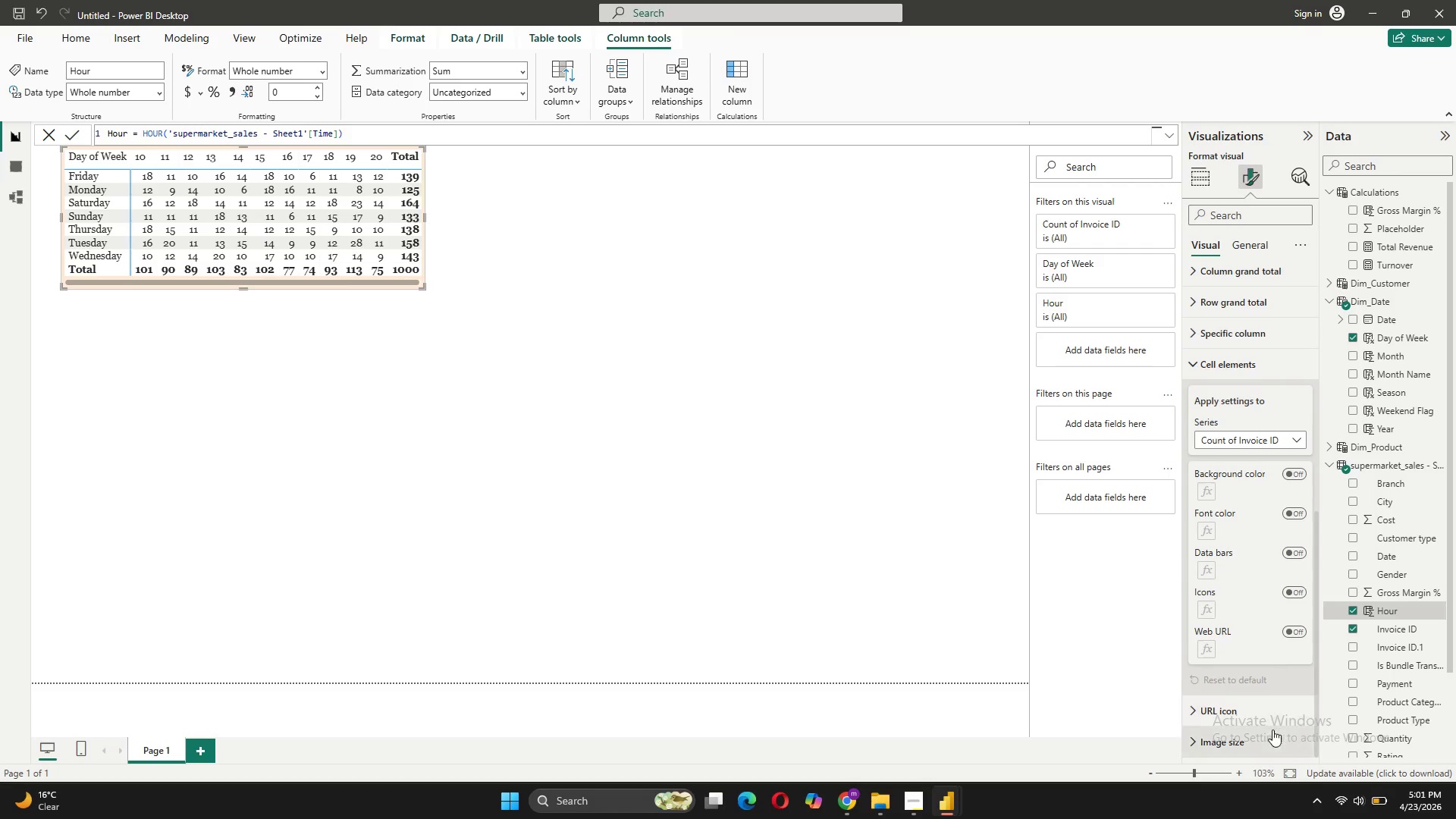 
left_click([1269, 742])
 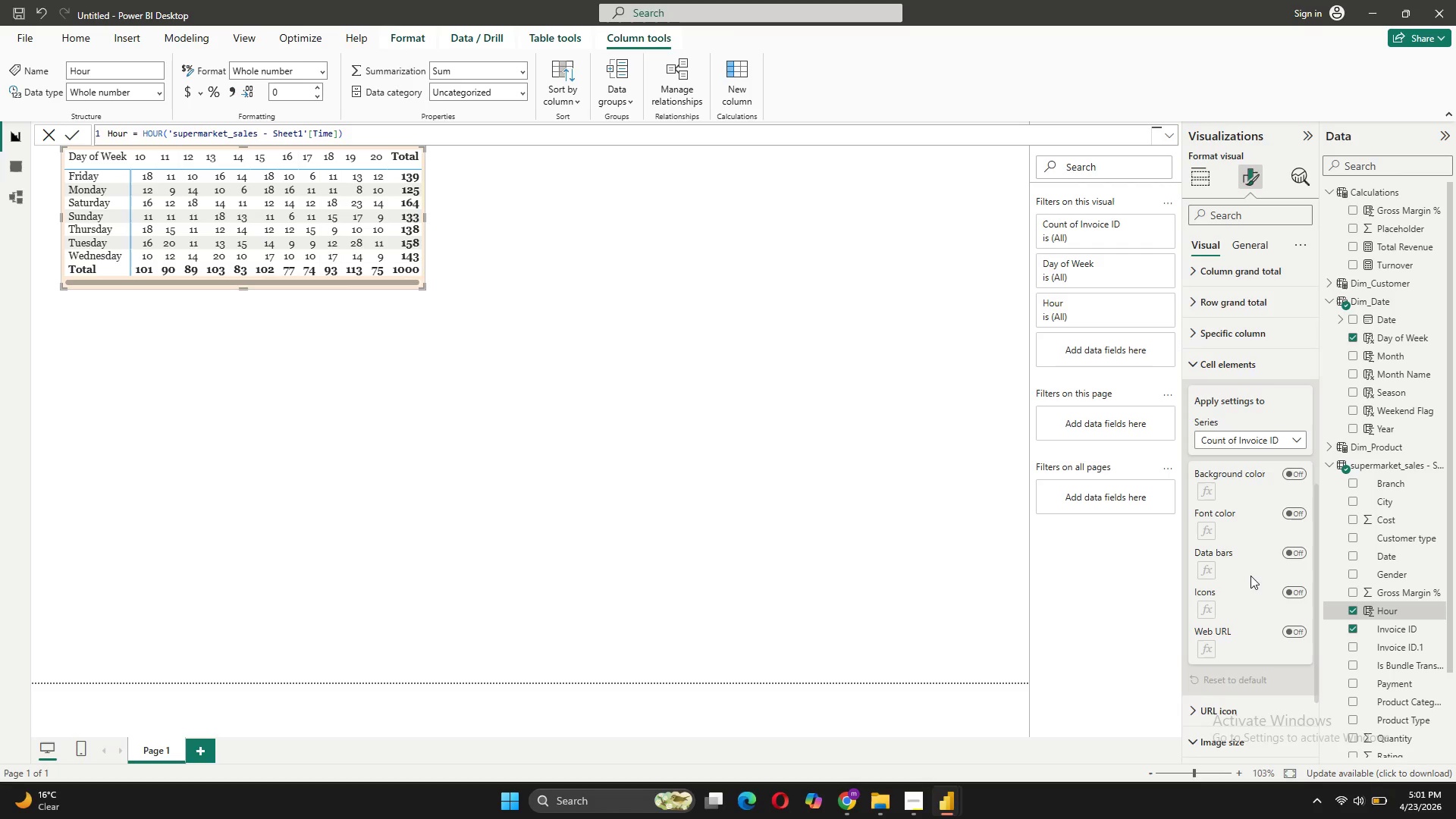 
scroll: coordinate [1250, 576], scroll_direction: down, amount: 6.0
 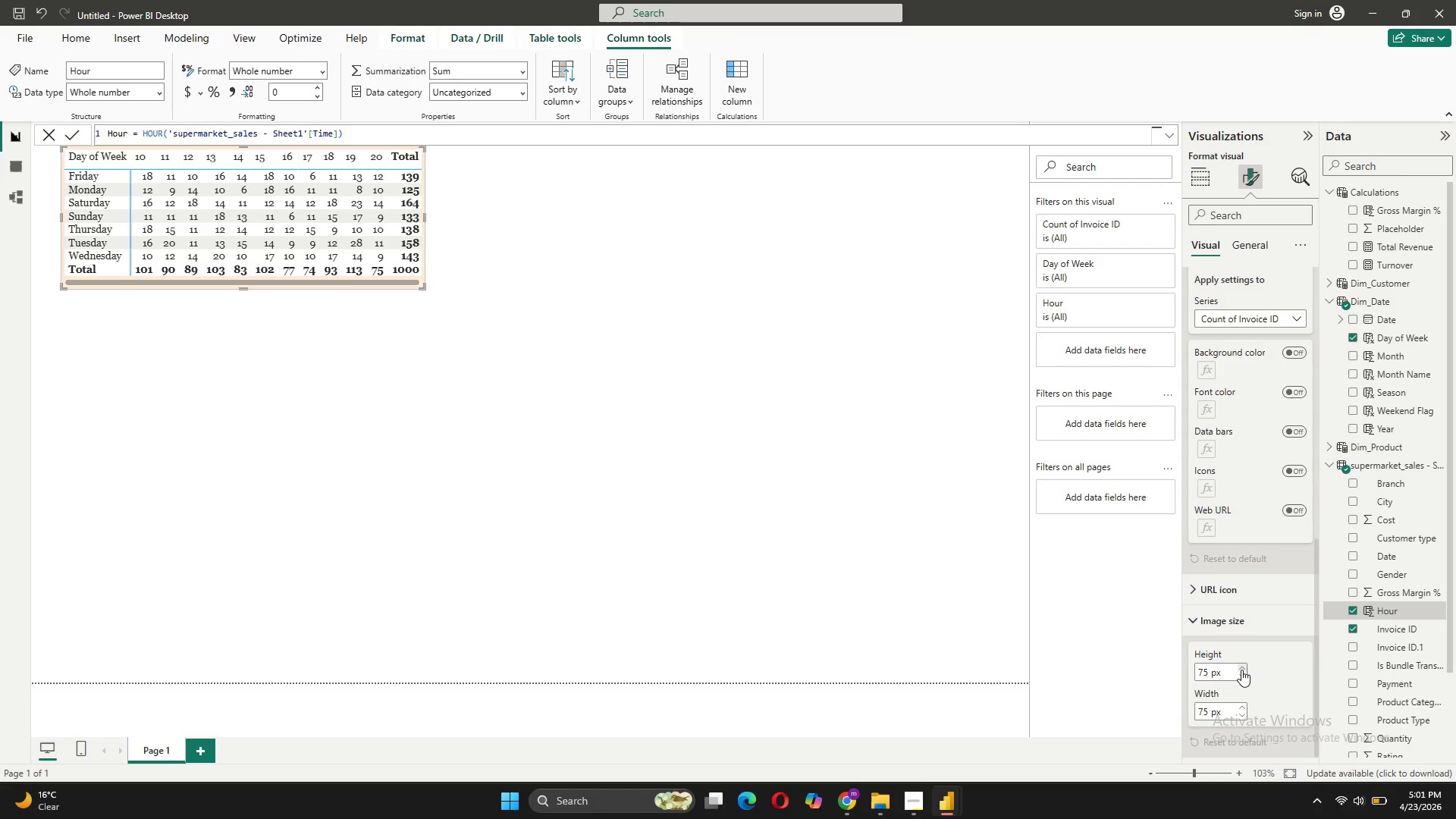 
double_click([1241, 669])
 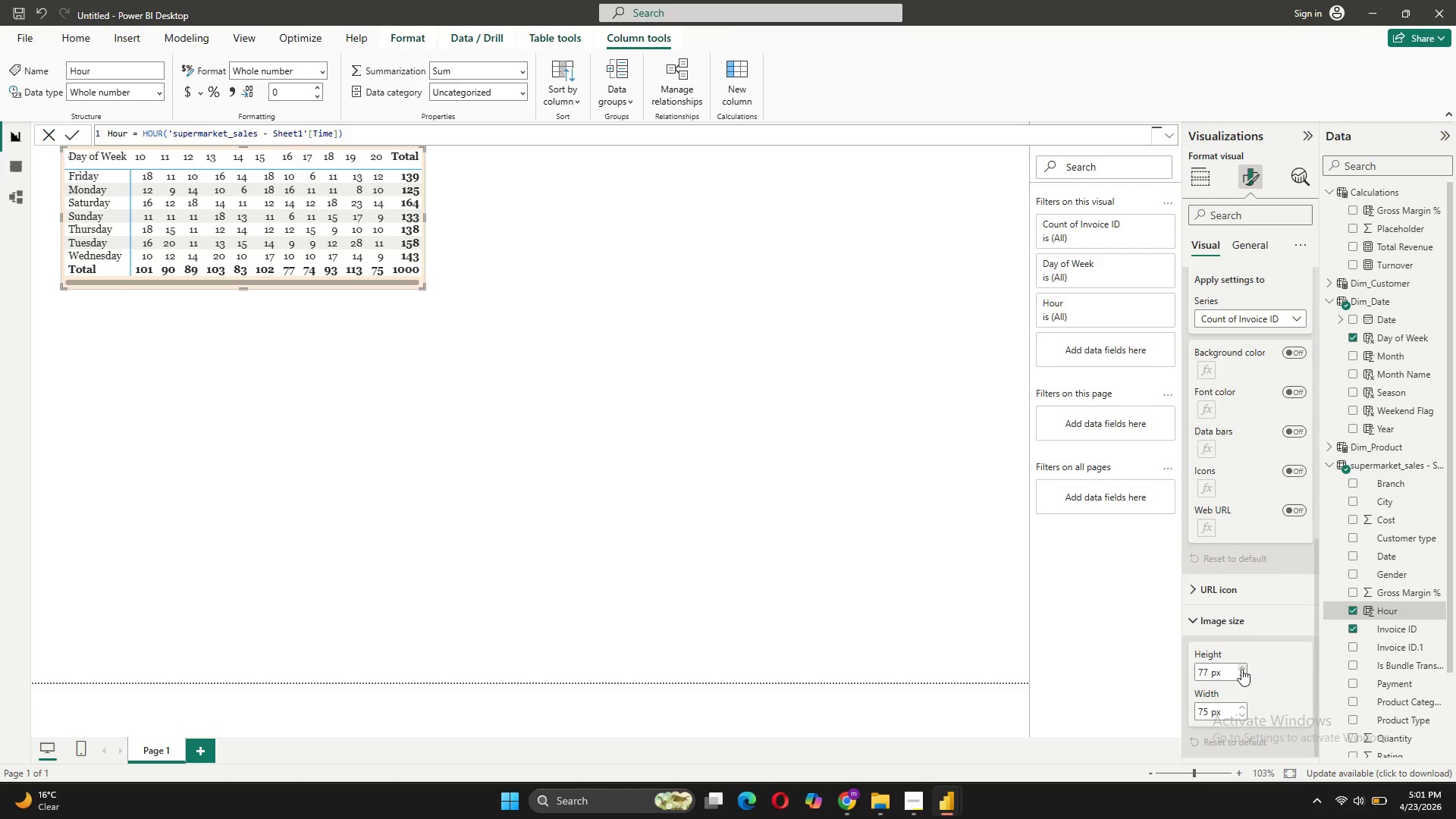 
triple_click([1241, 669])
 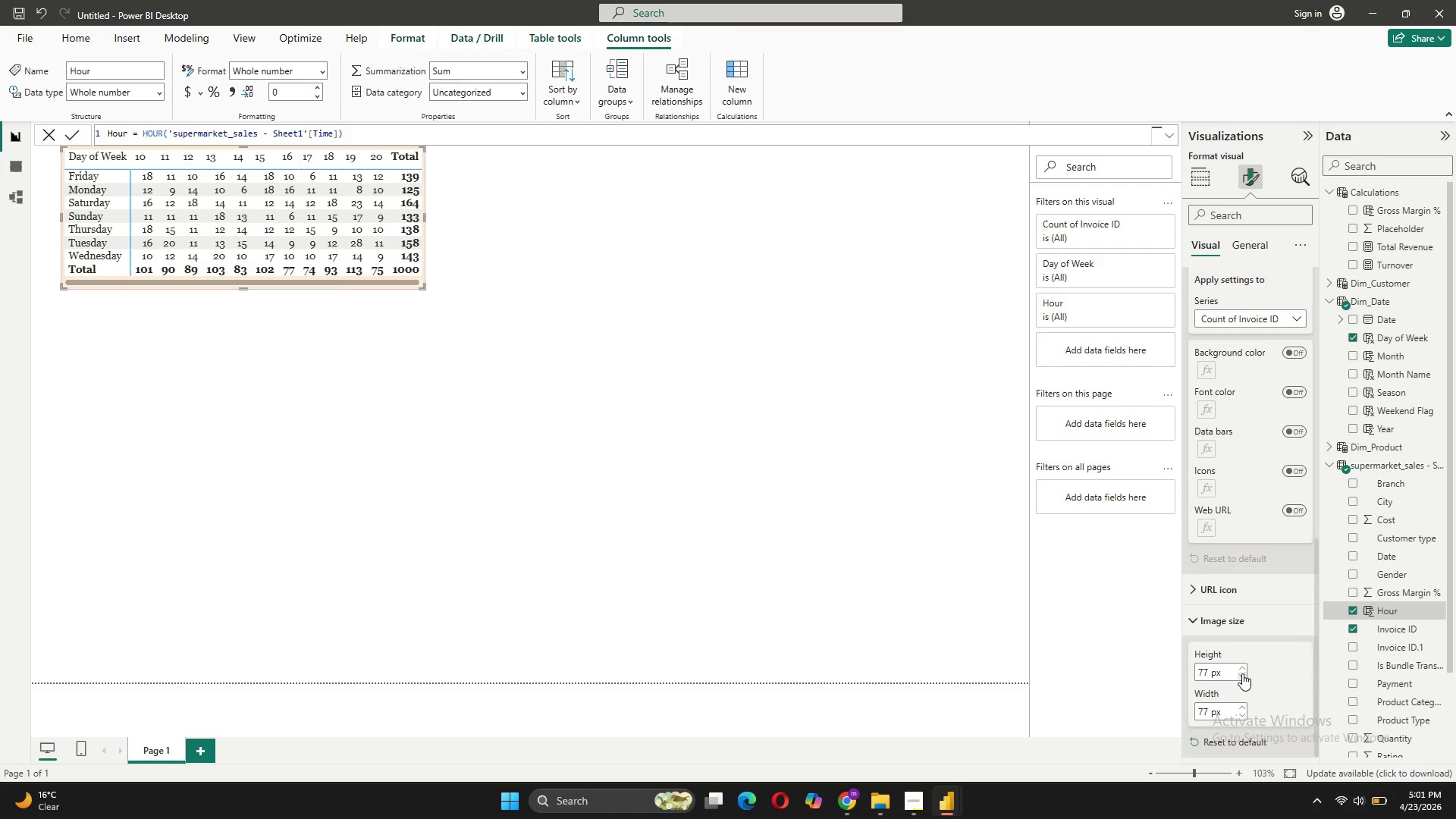 
double_click([1242, 673])
 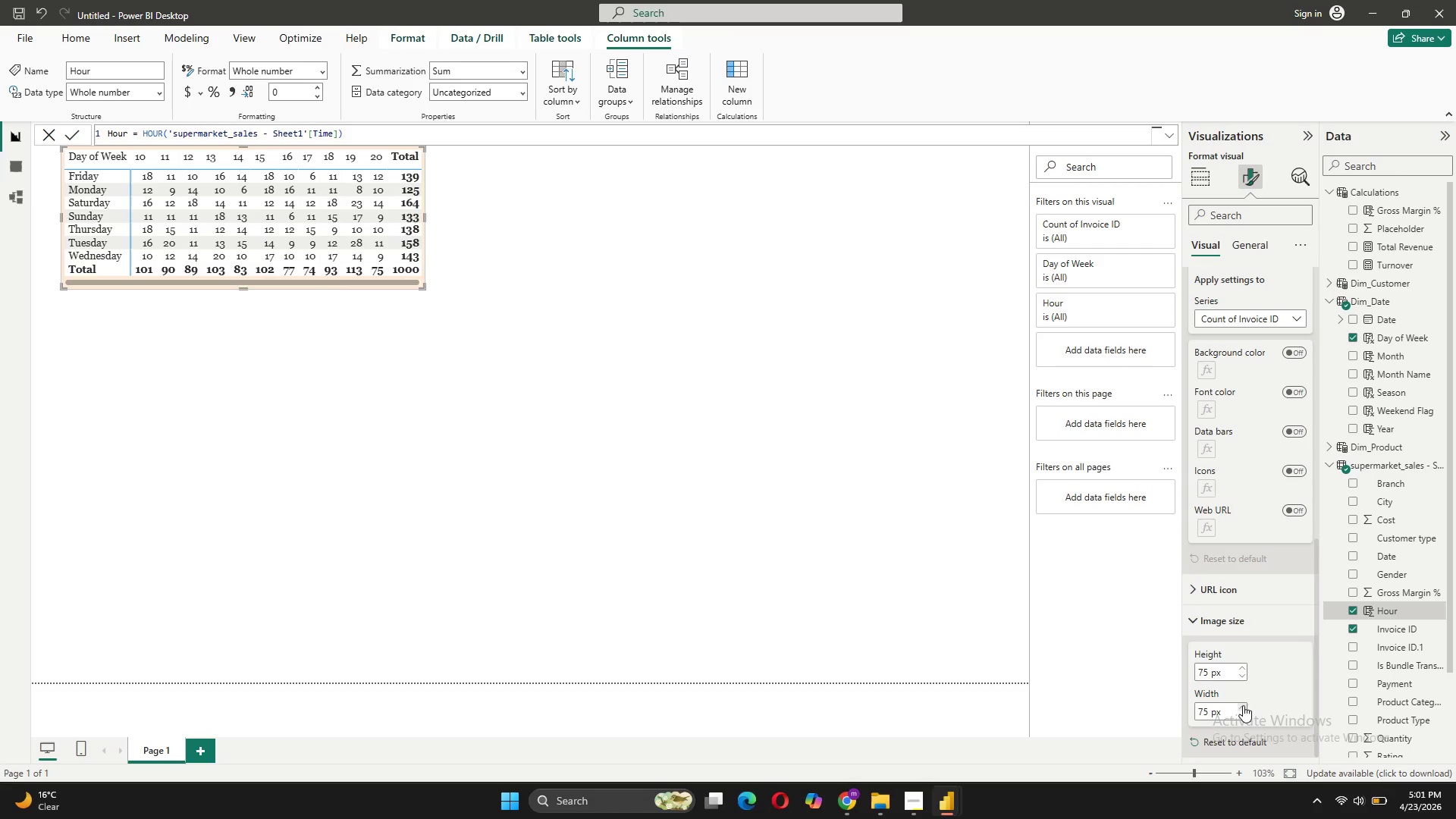 
double_click([1242, 705])
 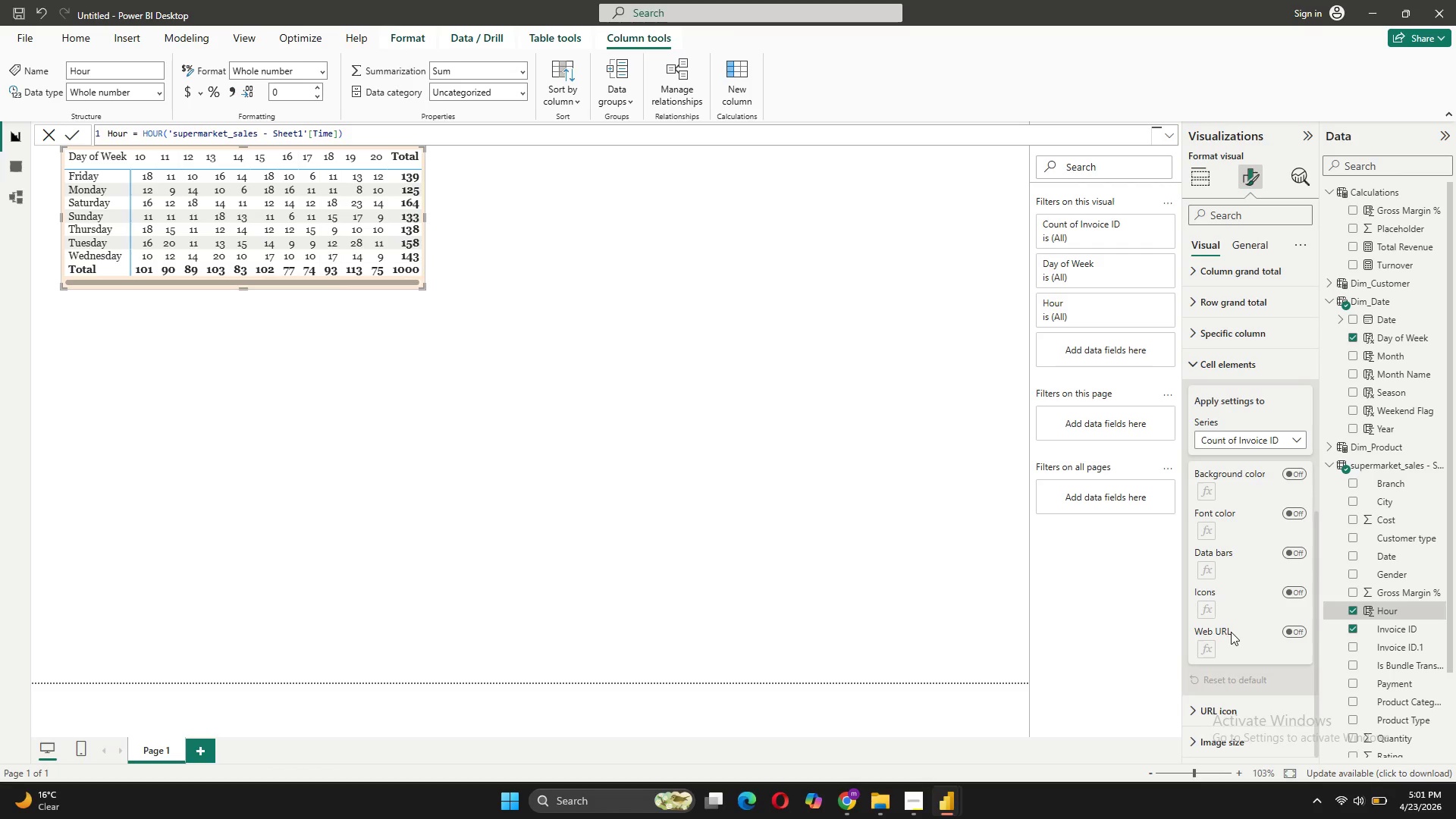 
wait(5.28)
 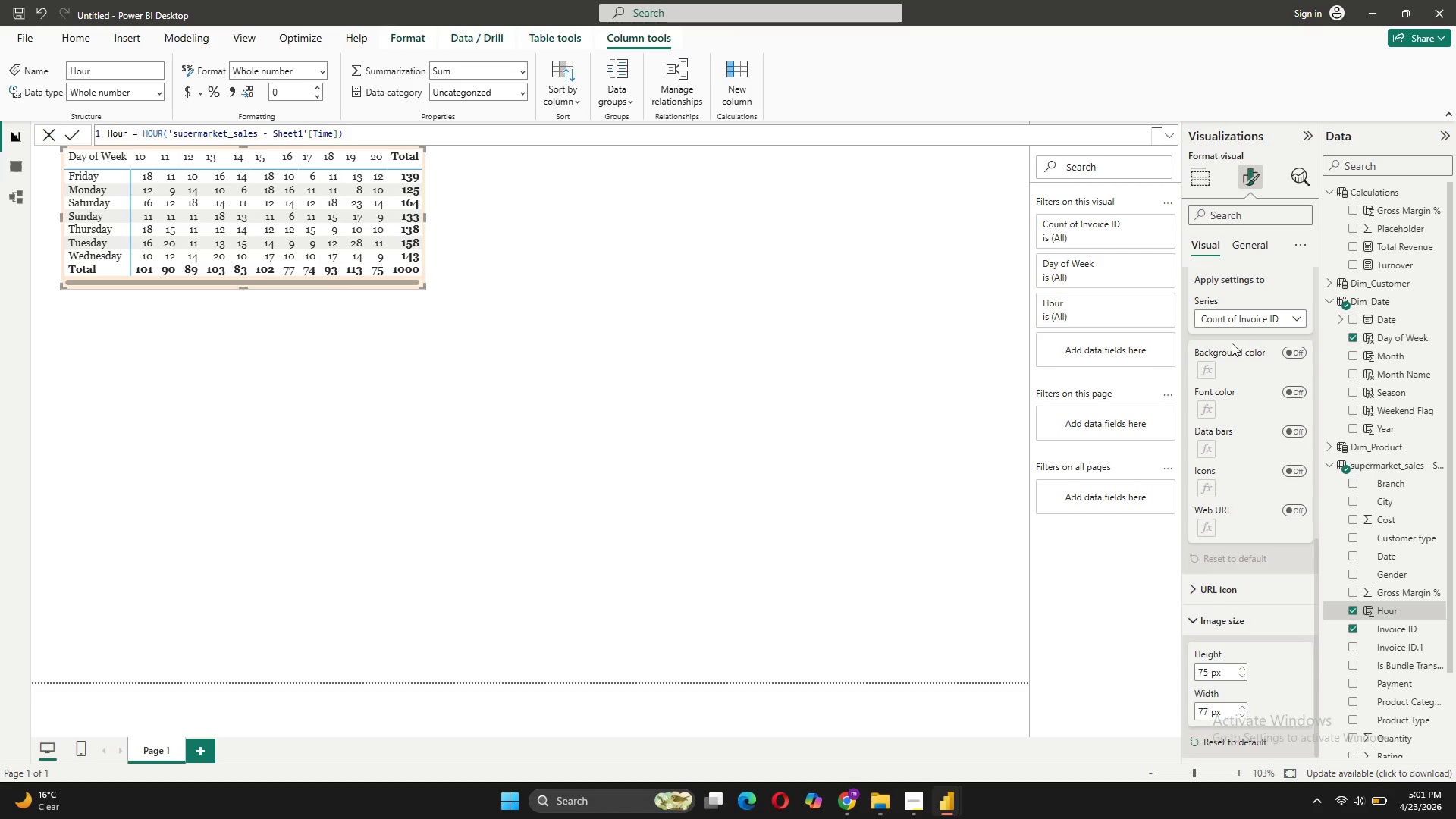 
scroll: coordinate [1231, 644], scroll_direction: up, amount: 4.0
 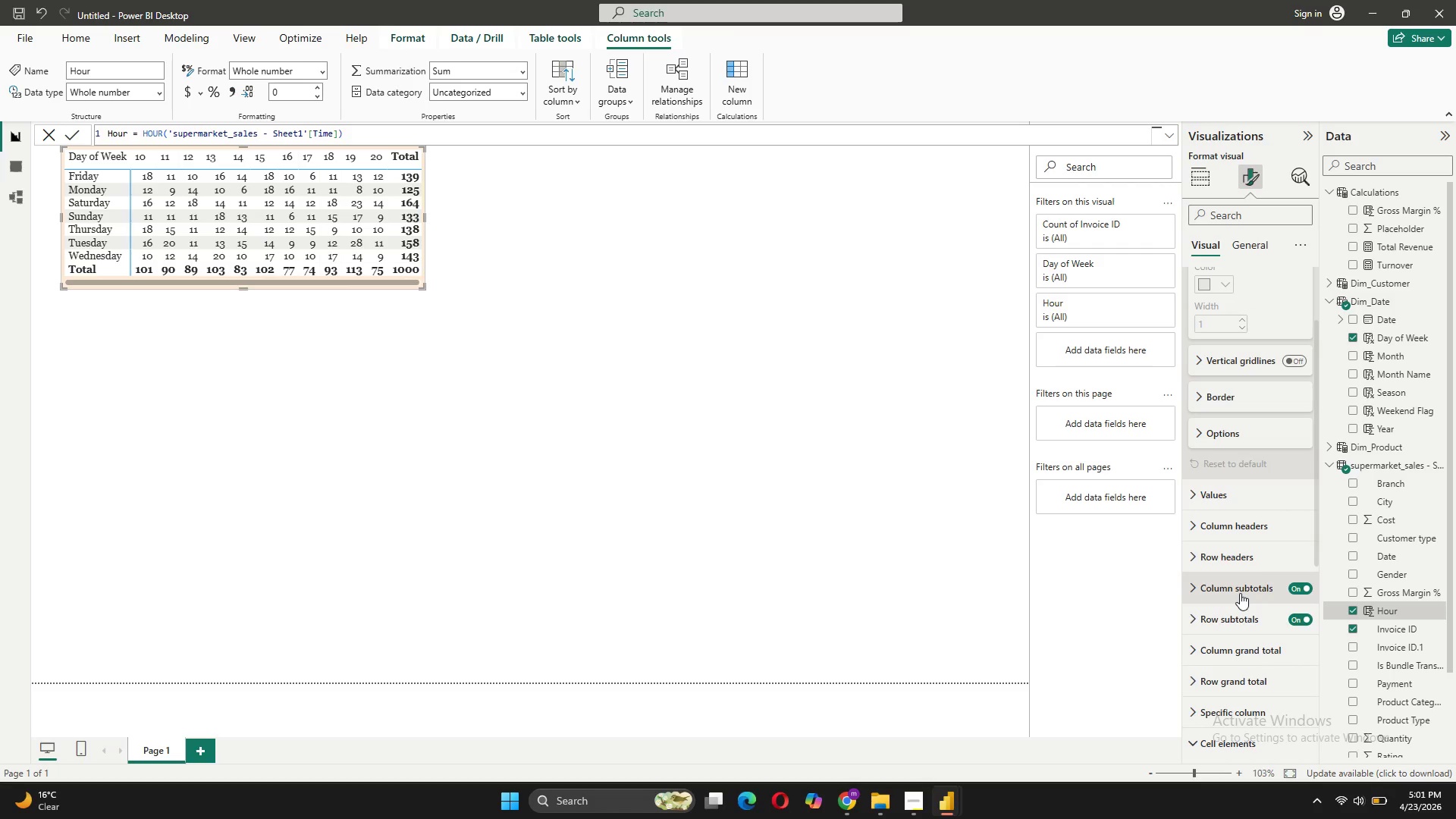 
scroll: coordinate [1240, 594], scroll_direction: none, amount: 0.0
 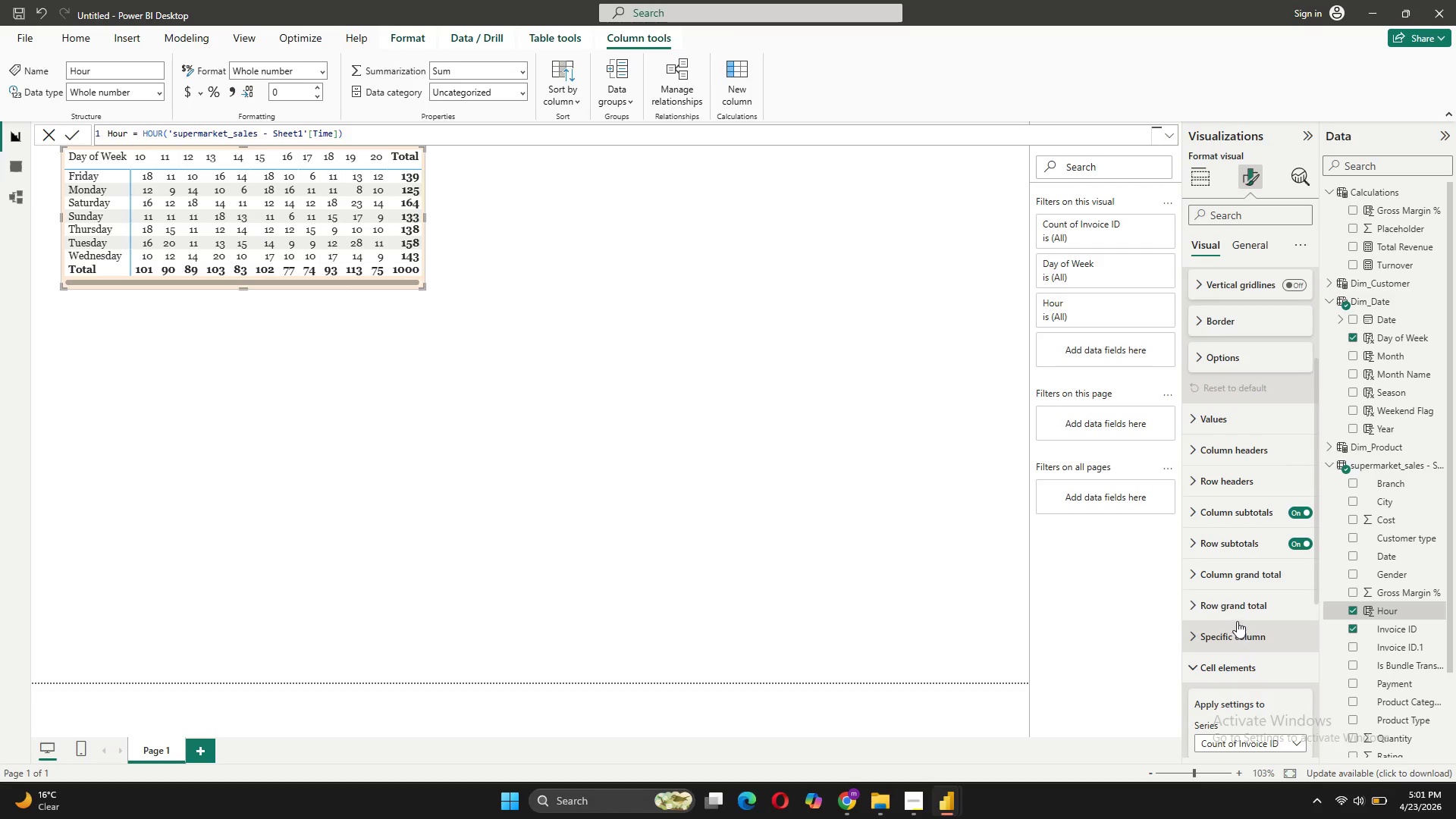 
left_click([1238, 609])
 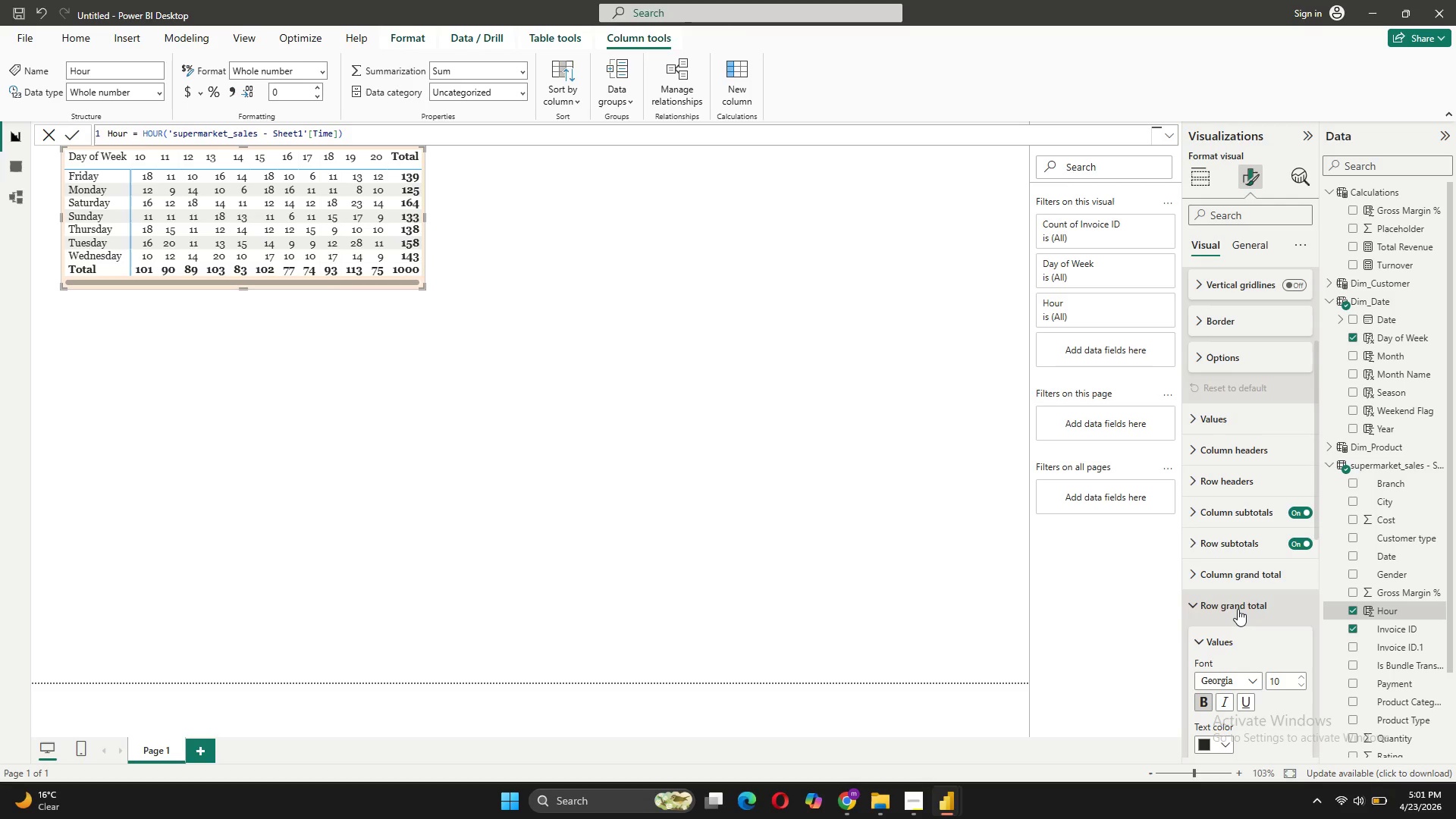 
left_click([1238, 609])
 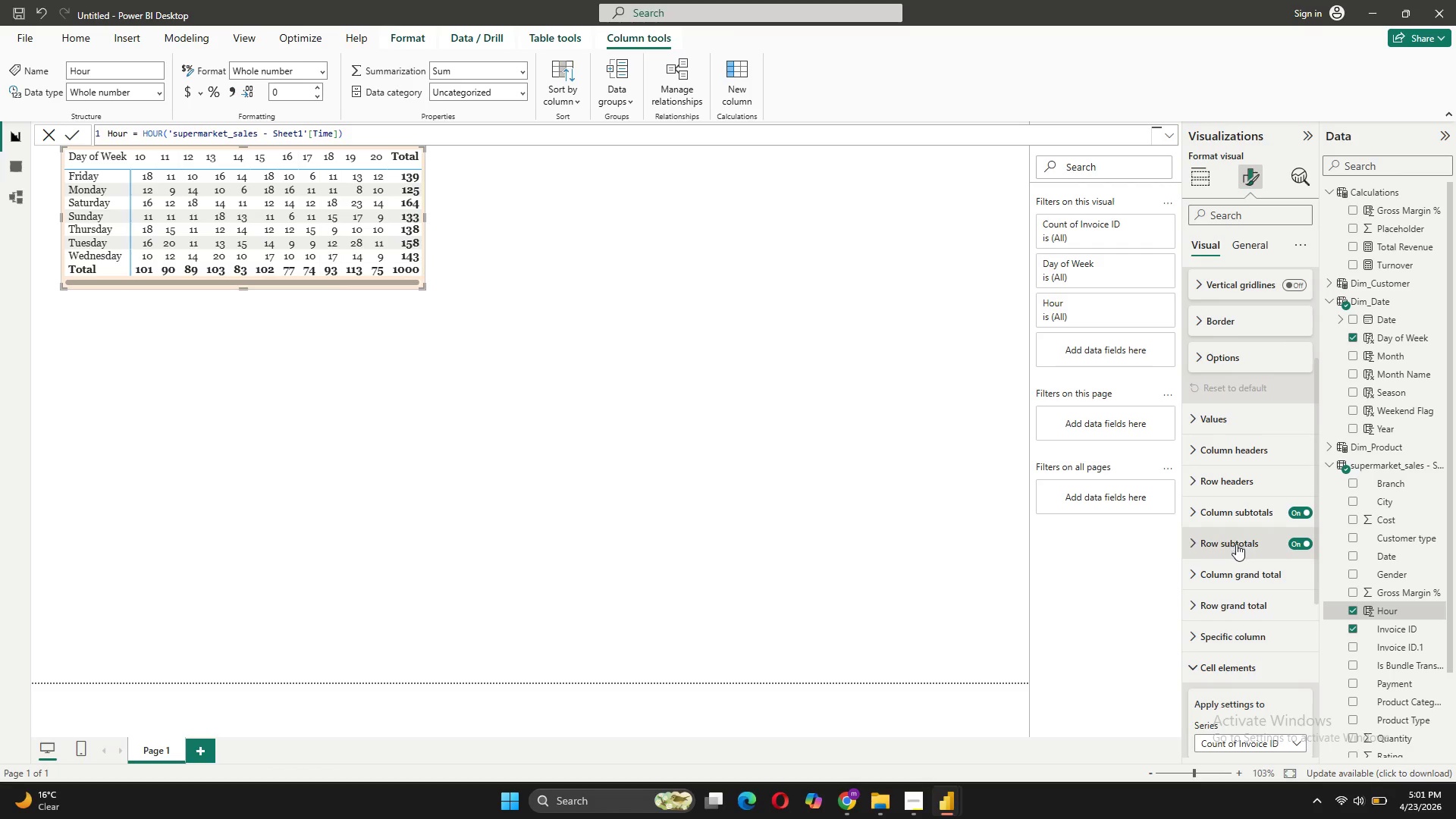 
scroll: coordinate [1236, 545], scroll_direction: up, amount: 2.0
 